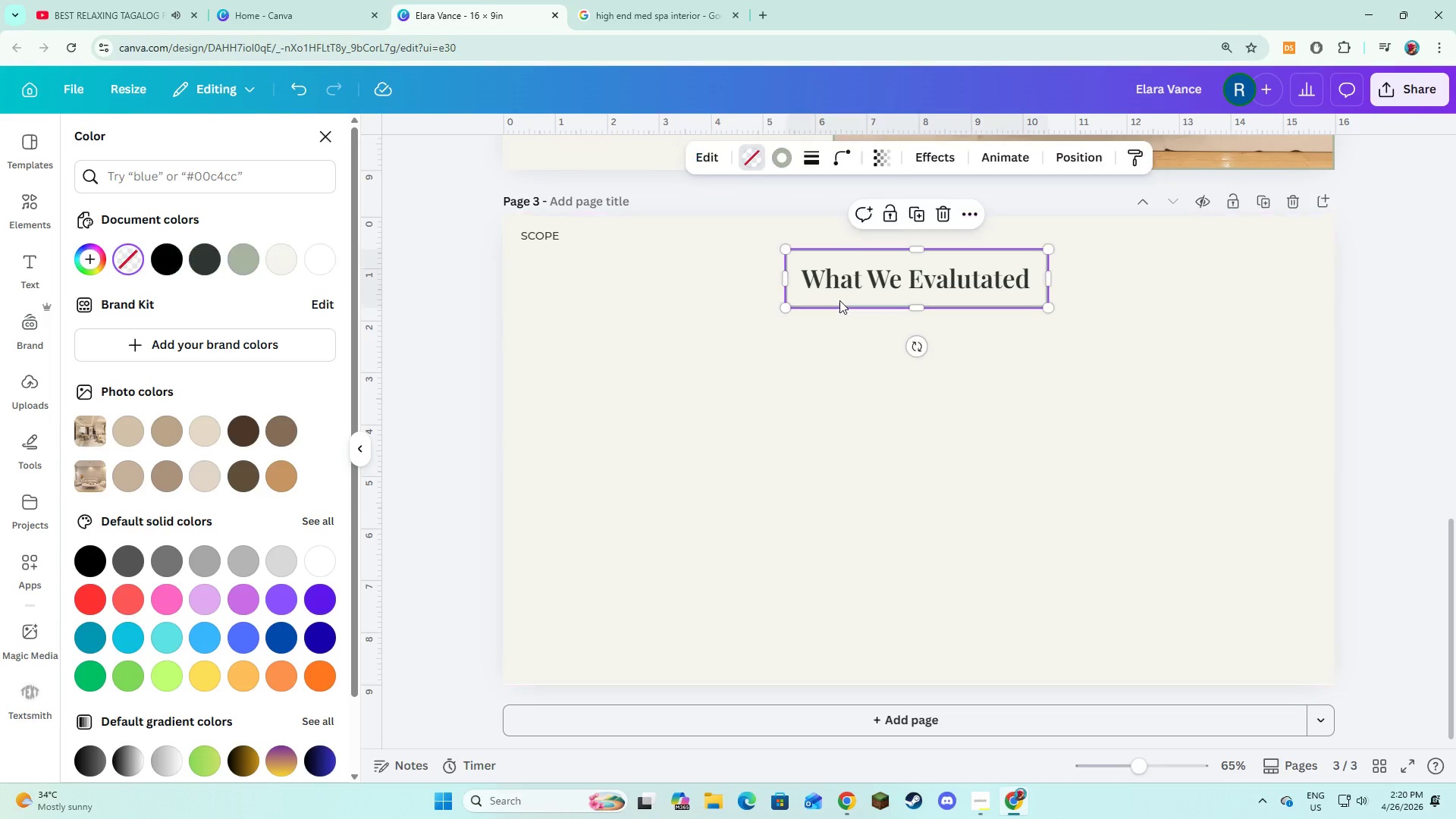 
left_click([826, 362])
 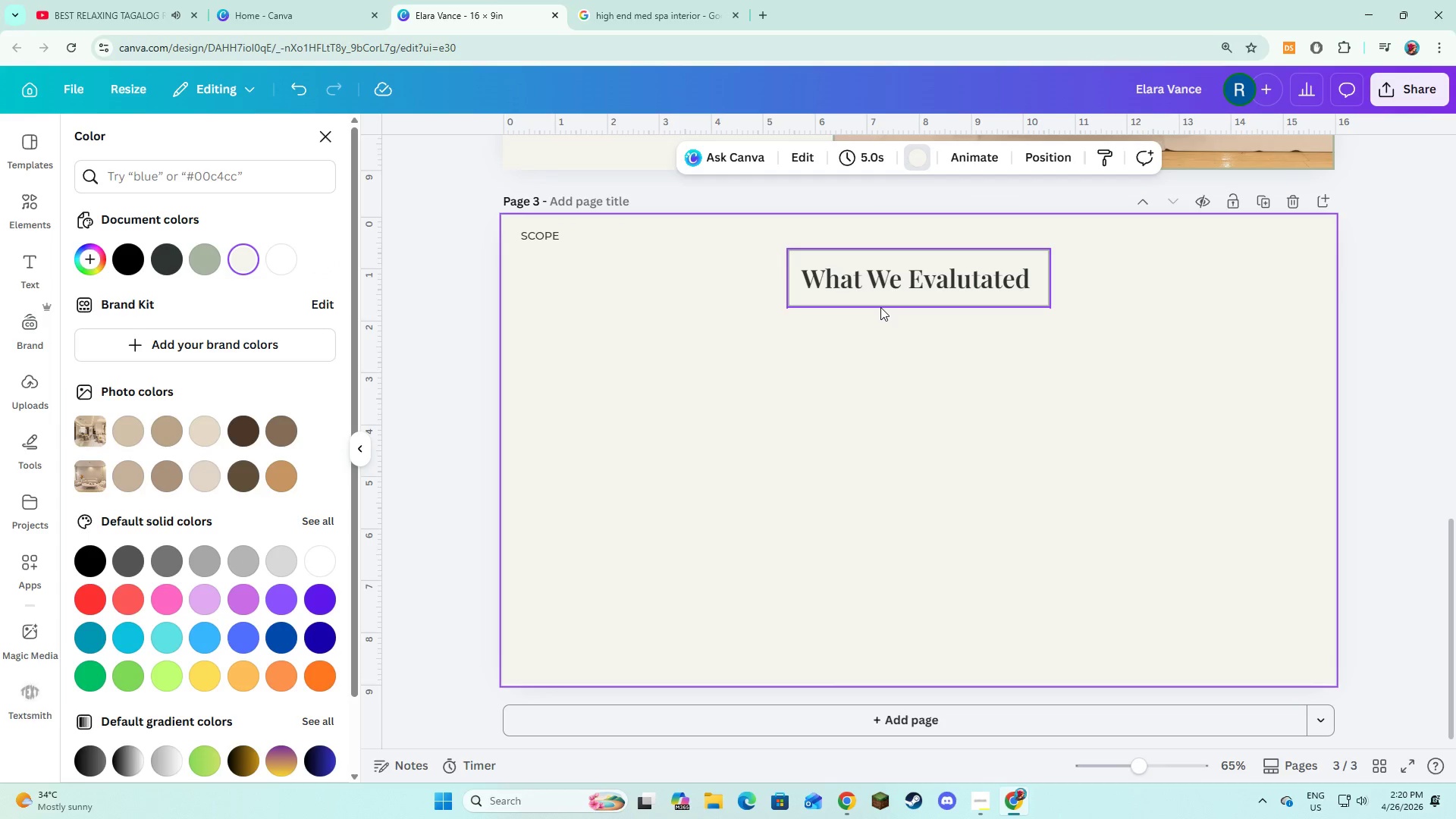 
left_click_drag(start_coordinate=[880, 304], to_coordinate=[872, 304])
 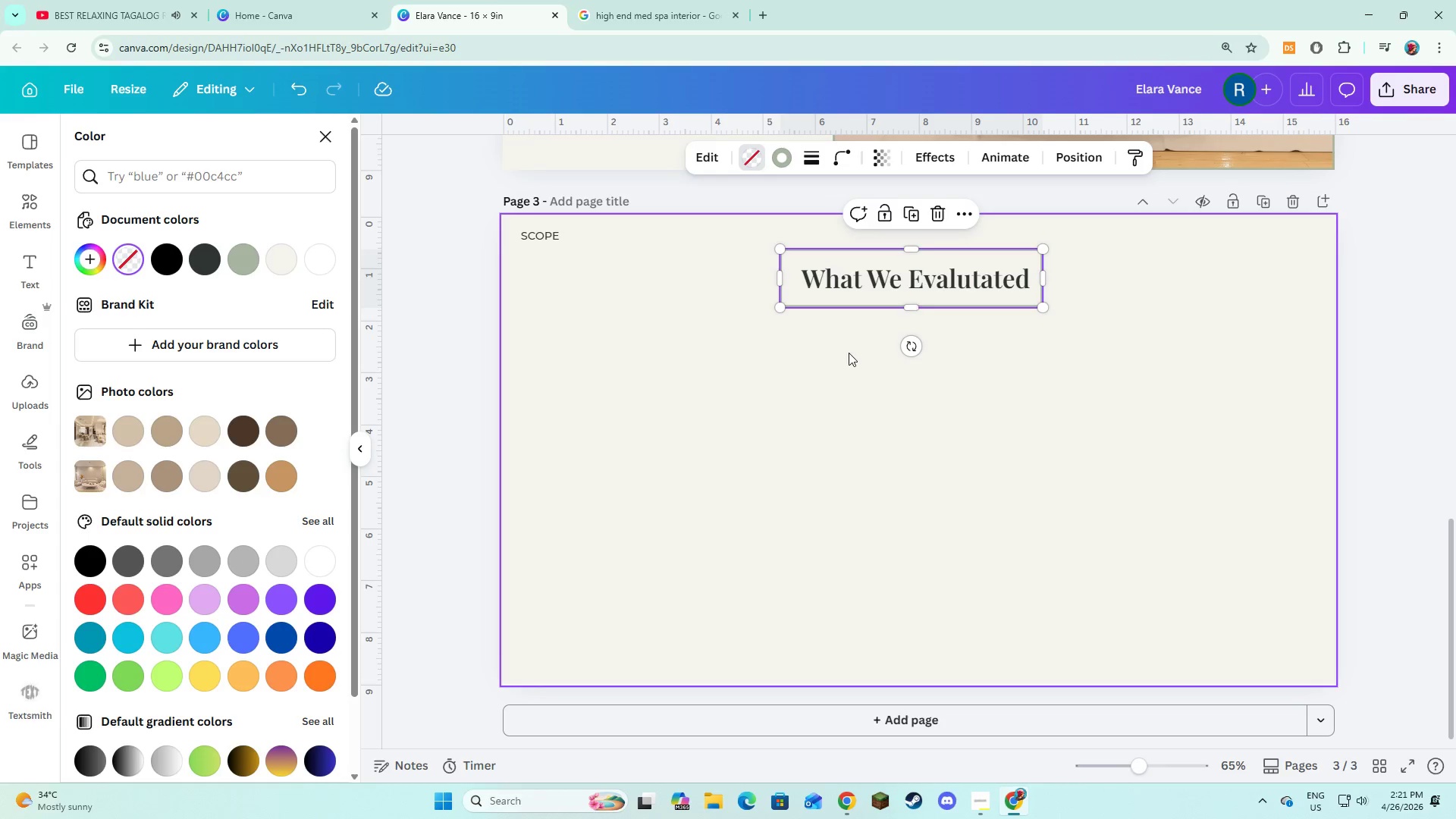 
left_click([849, 353])
 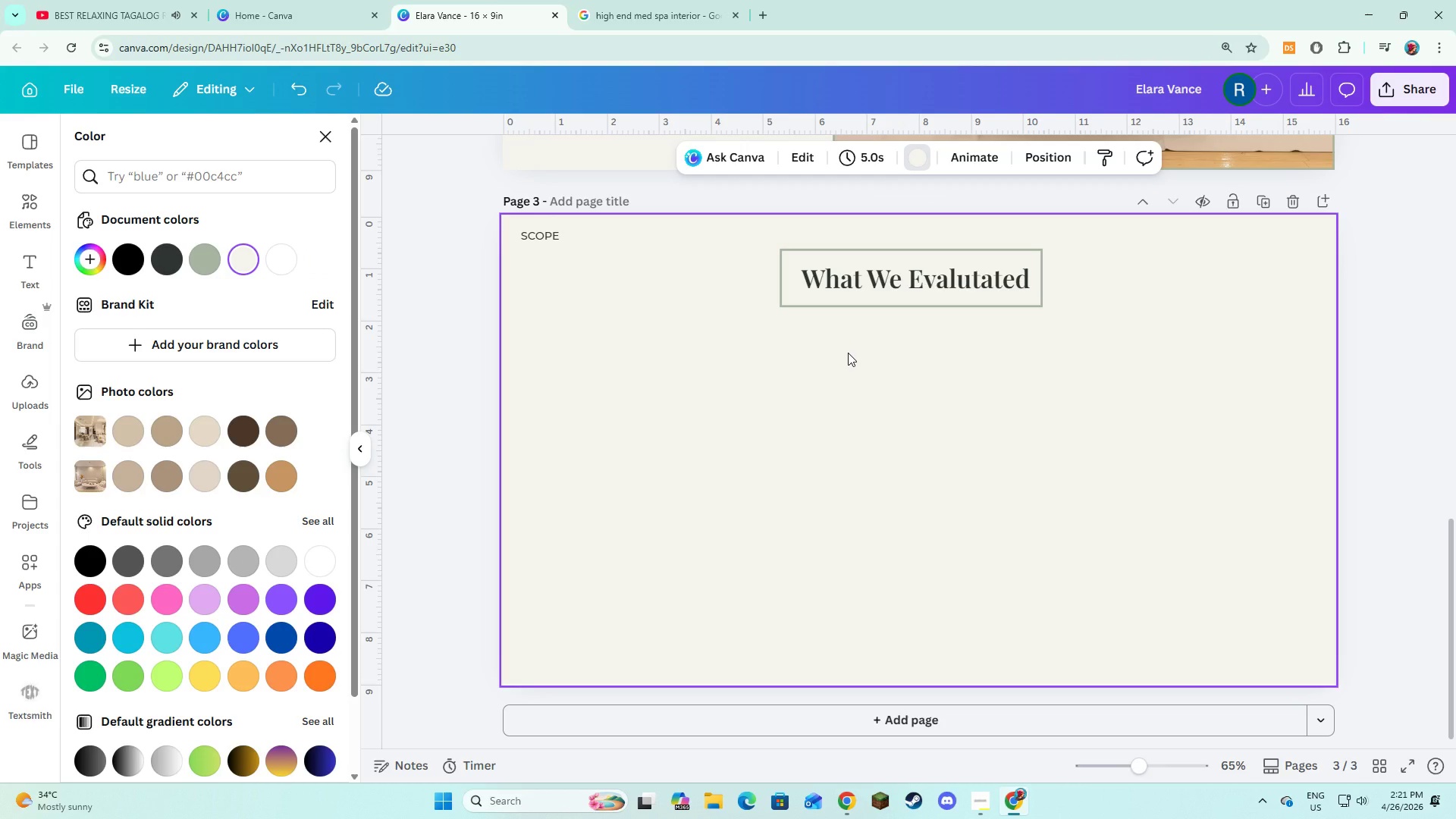 
left_click([829, 384])
 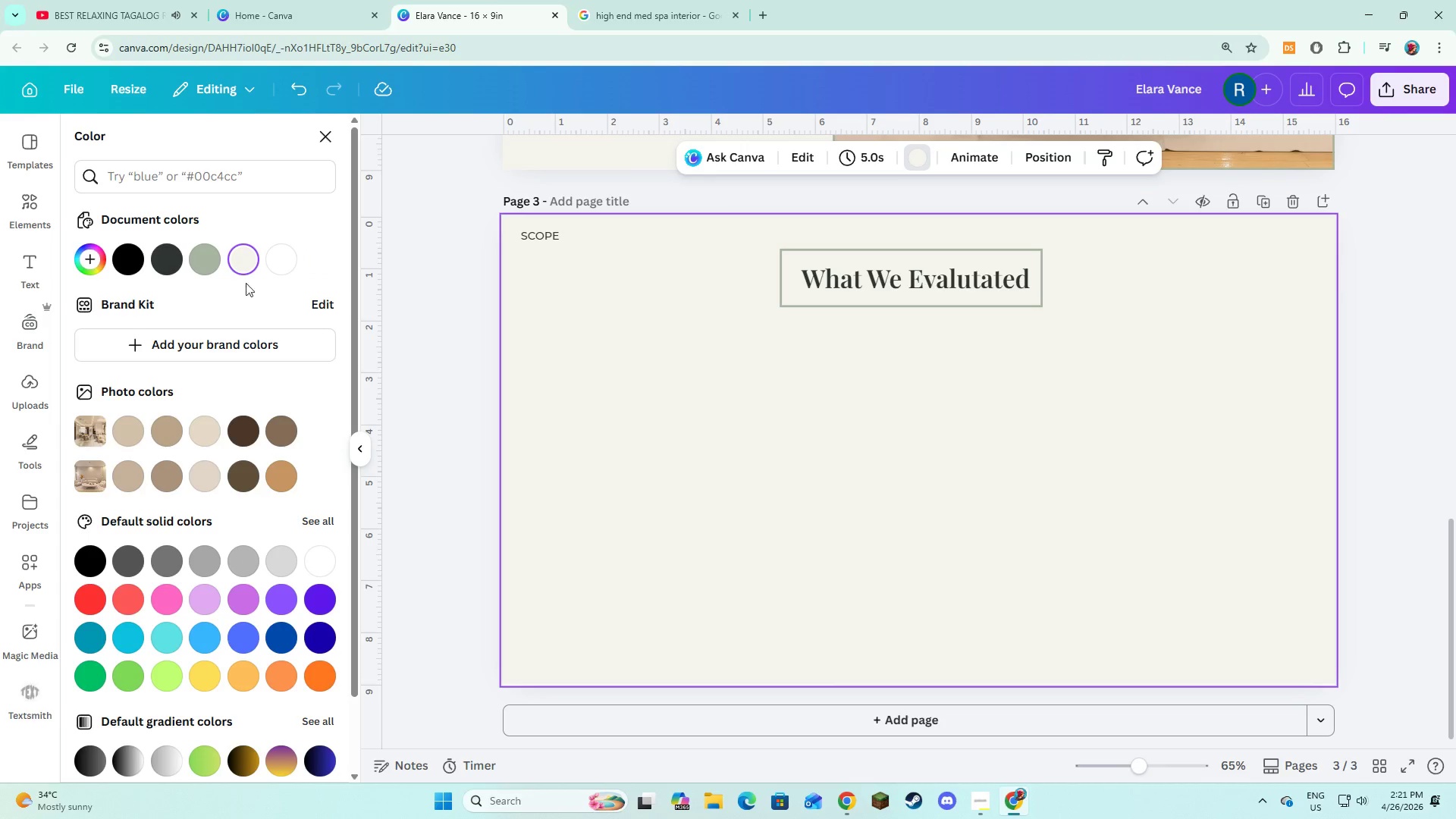 
double_click([30, 211])
 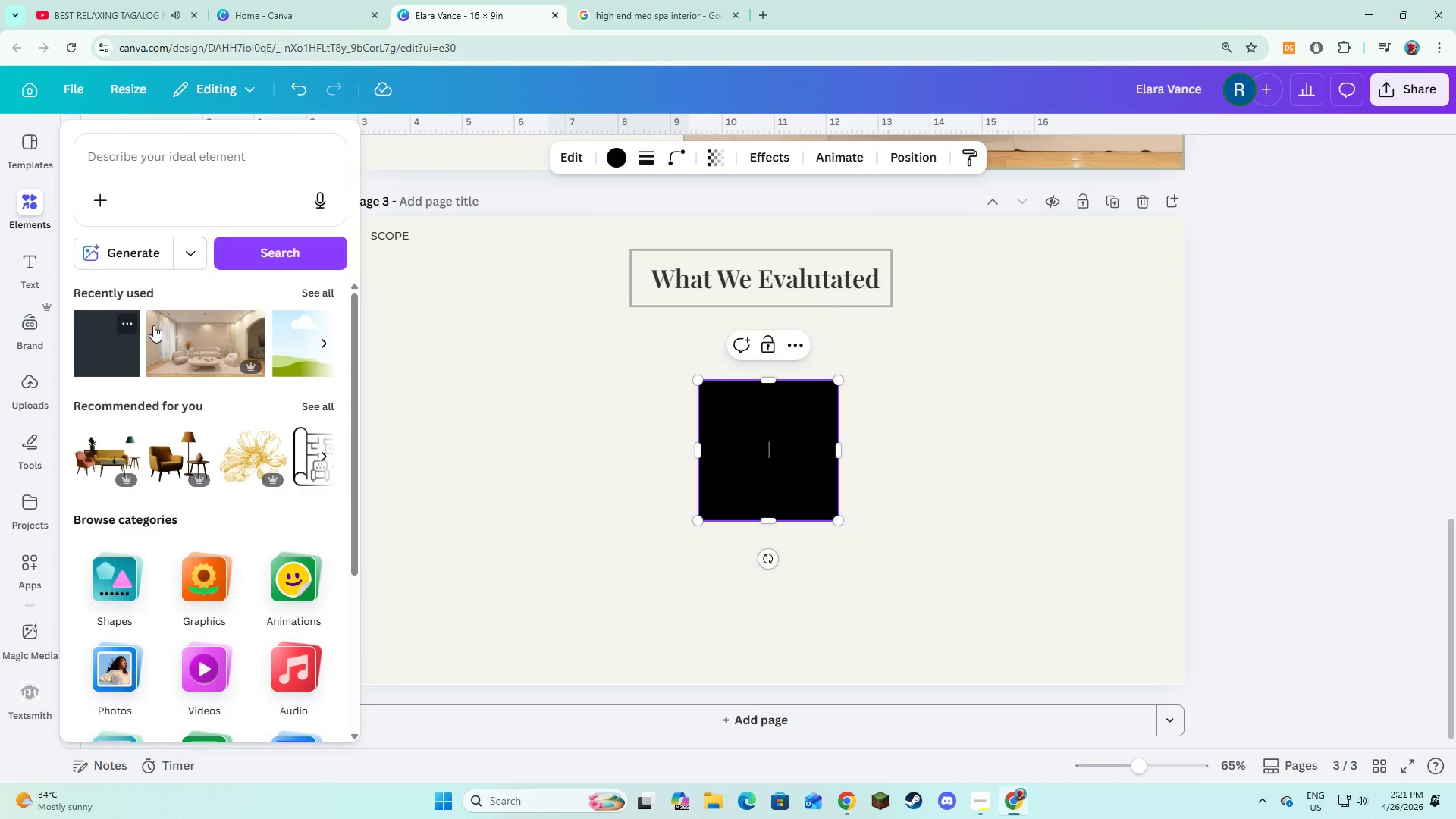 
left_click([532, 412])
 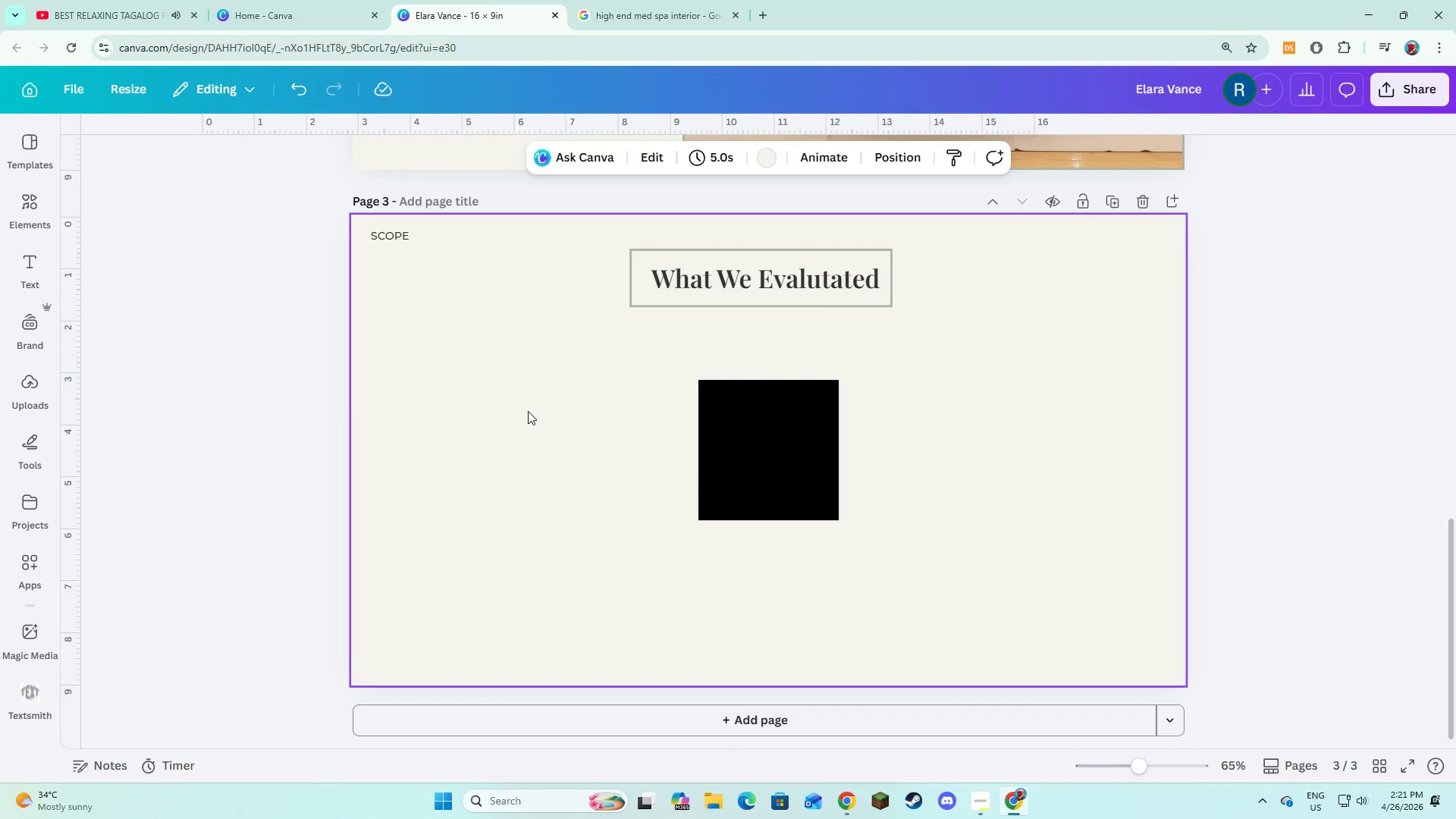 
left_click([776, 432])
 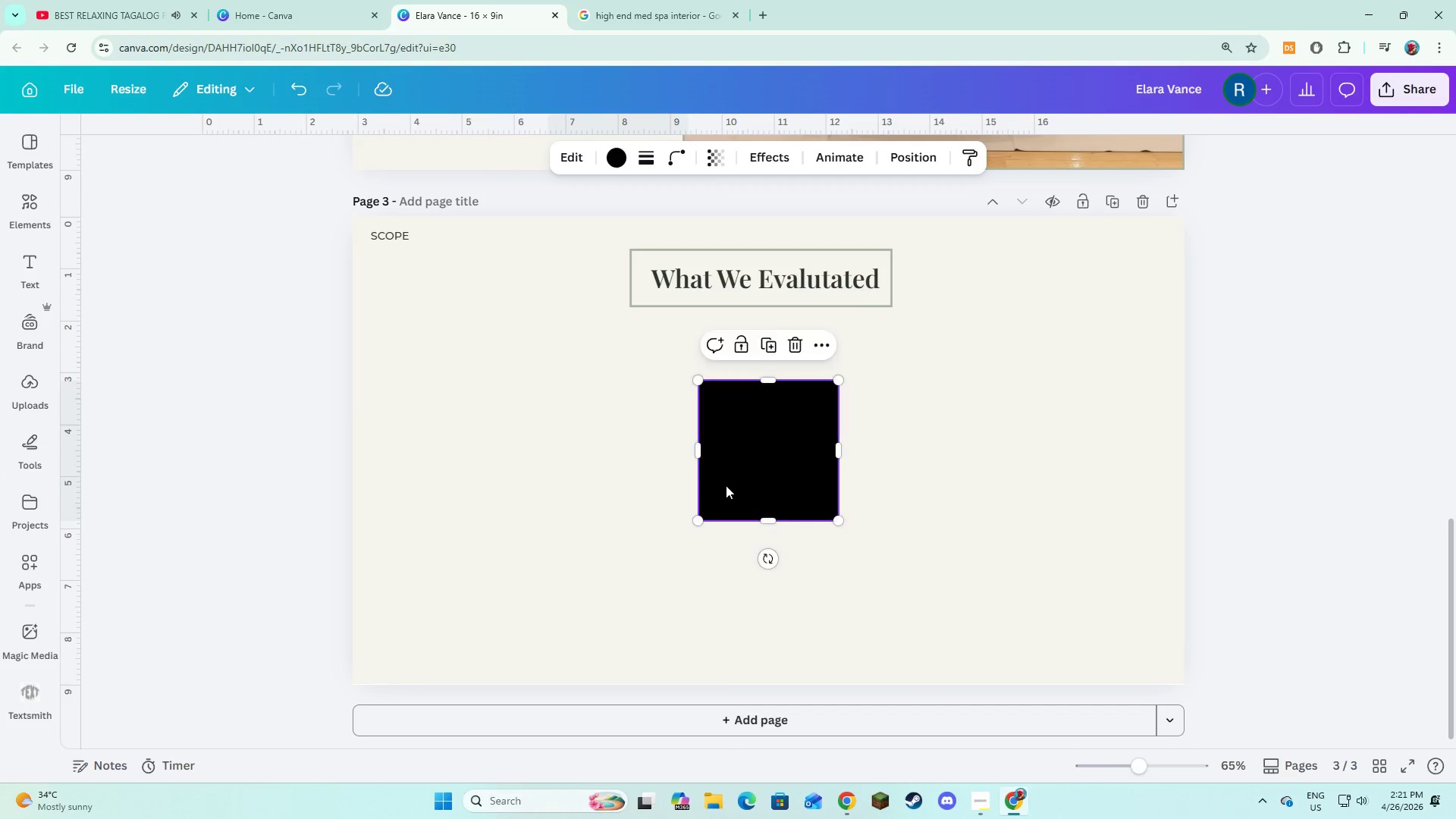 
scroll: coordinate [528, 411], scroll_direction: down, amount: 2.0
 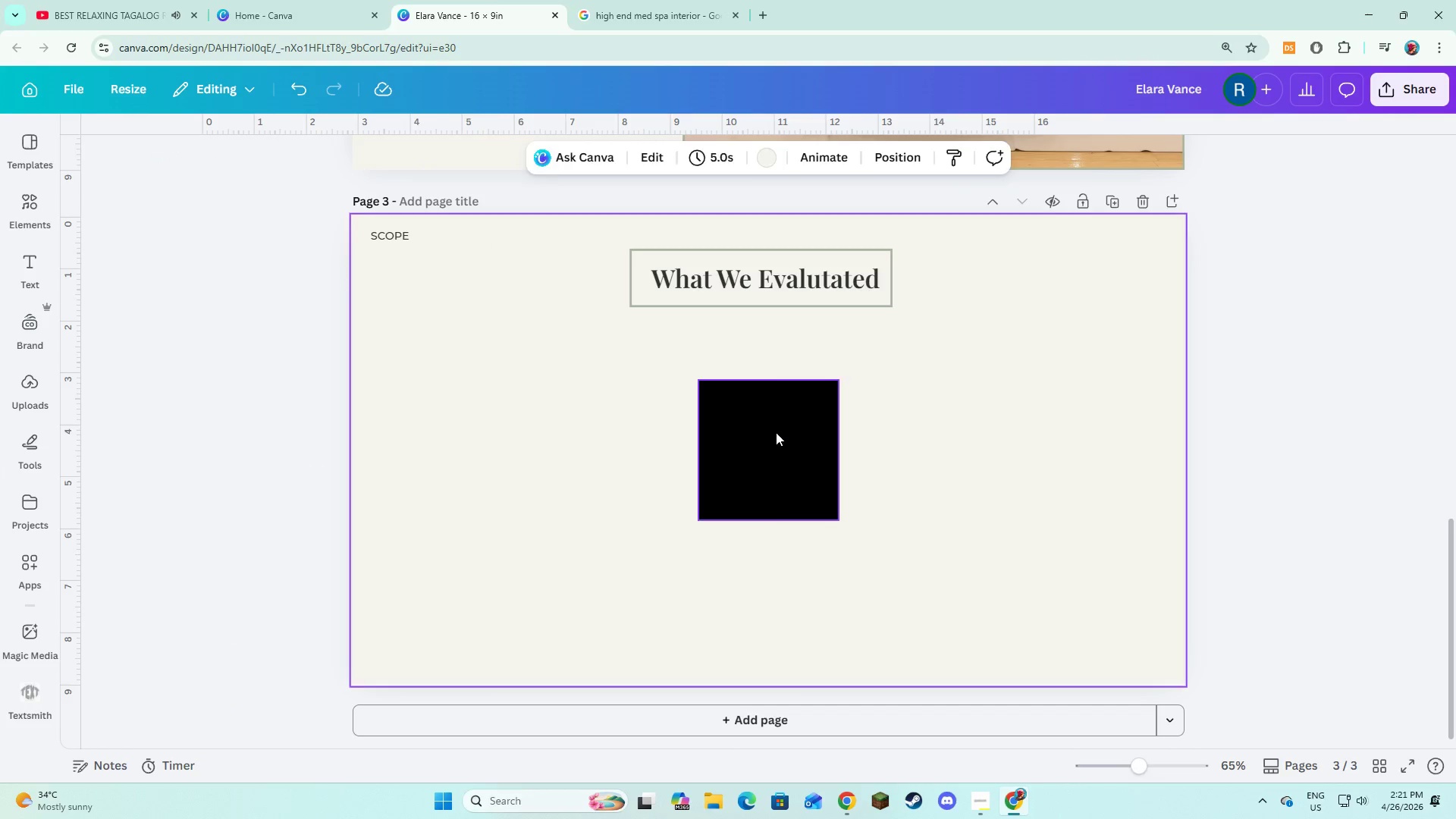 
left_click_drag(start_coordinate=[745, 474], to_coordinate=[464, 465])
 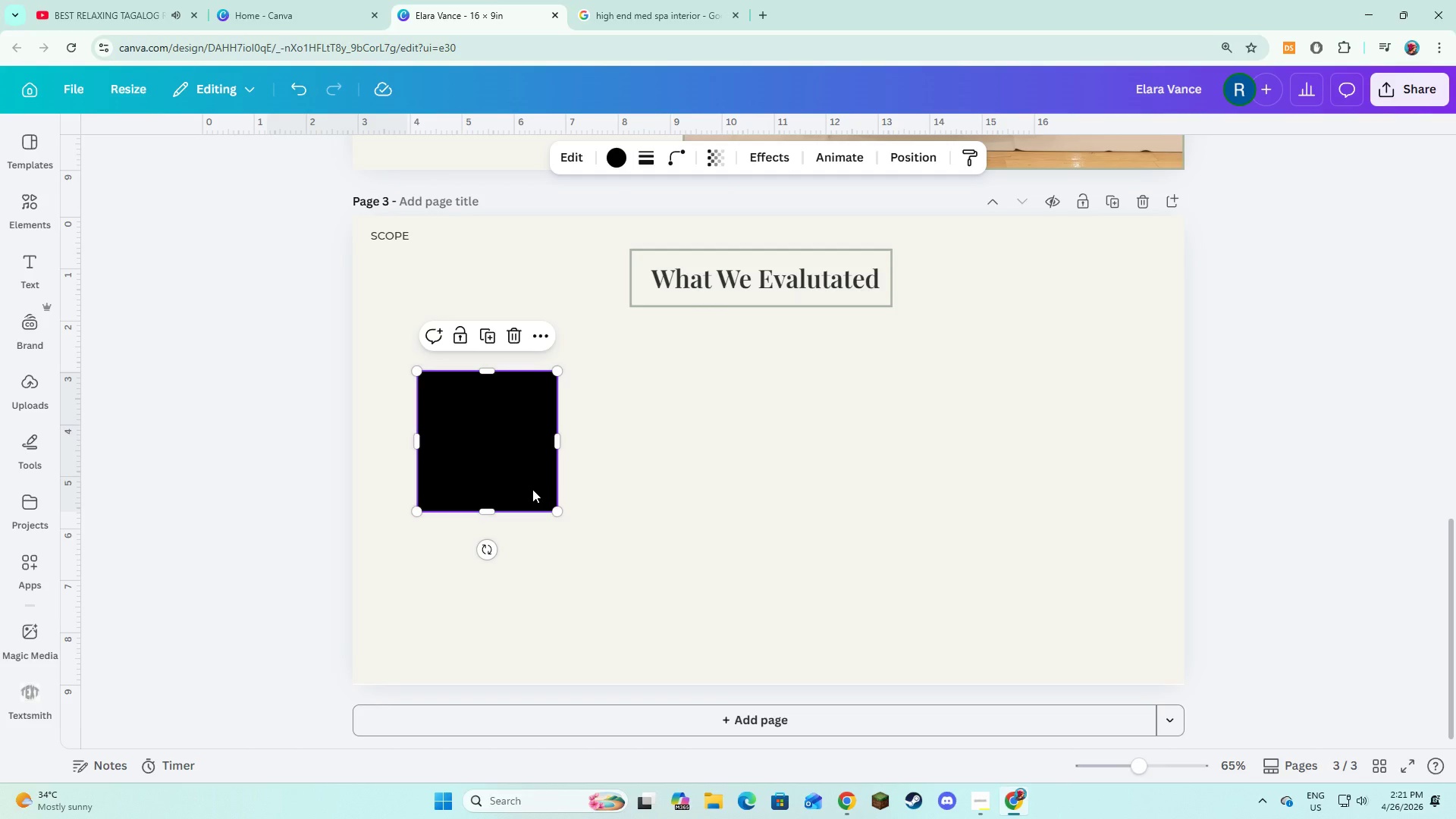 
wait(10.58)
 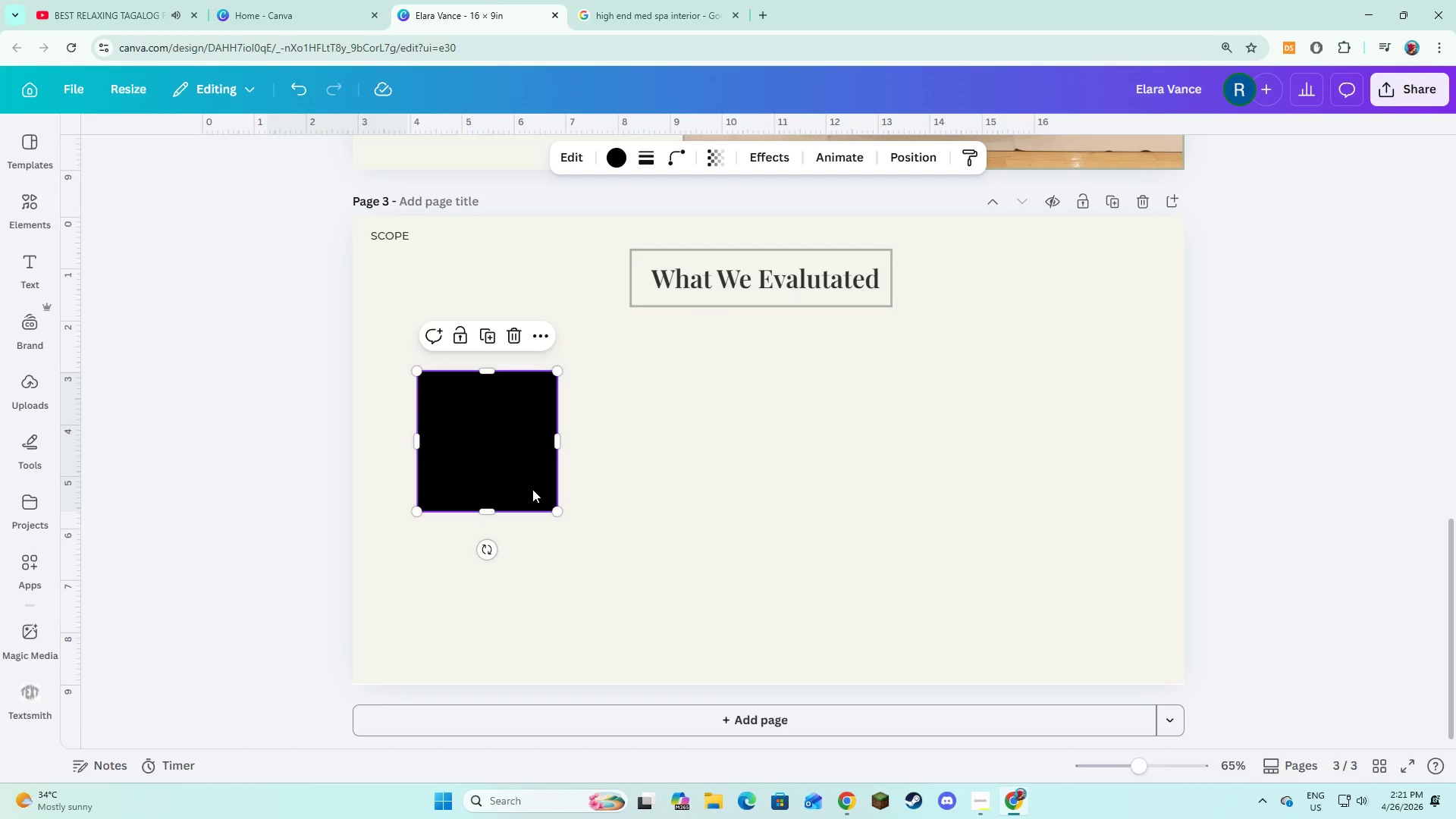 
left_click_drag(start_coordinate=[558, 515], to_coordinate=[578, 579])
 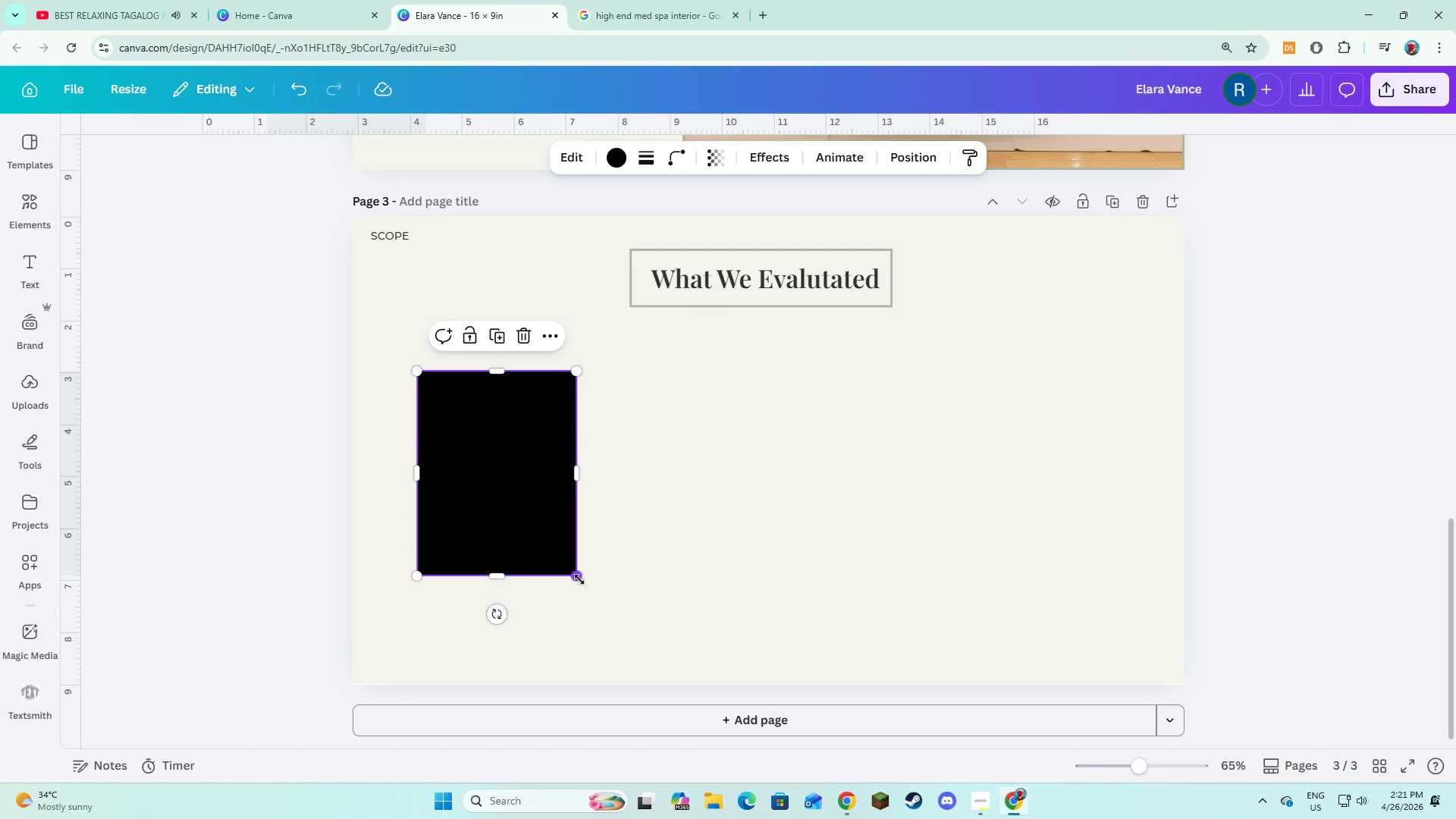 
left_click([778, 497])
 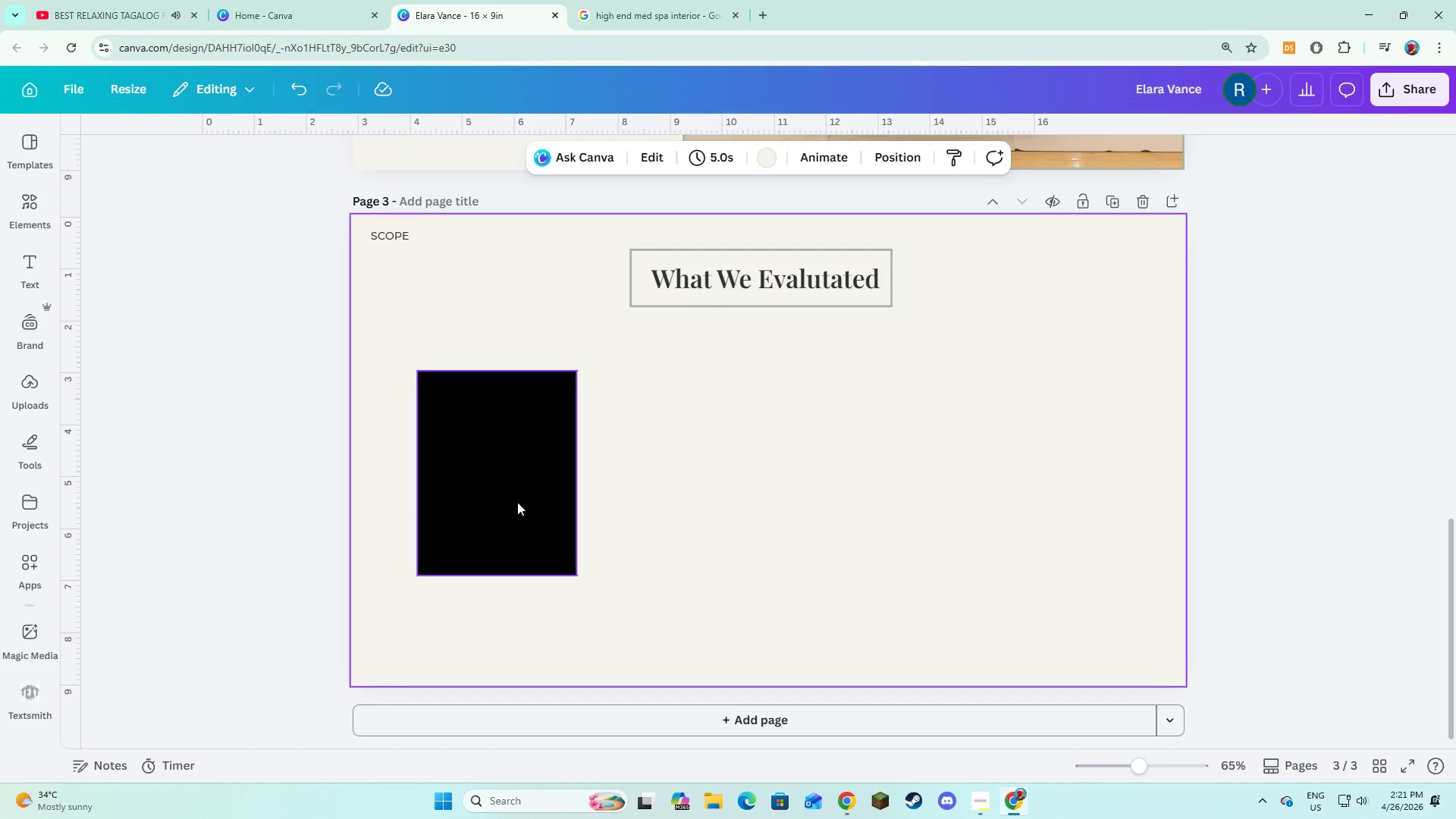 
left_click([517, 502])
 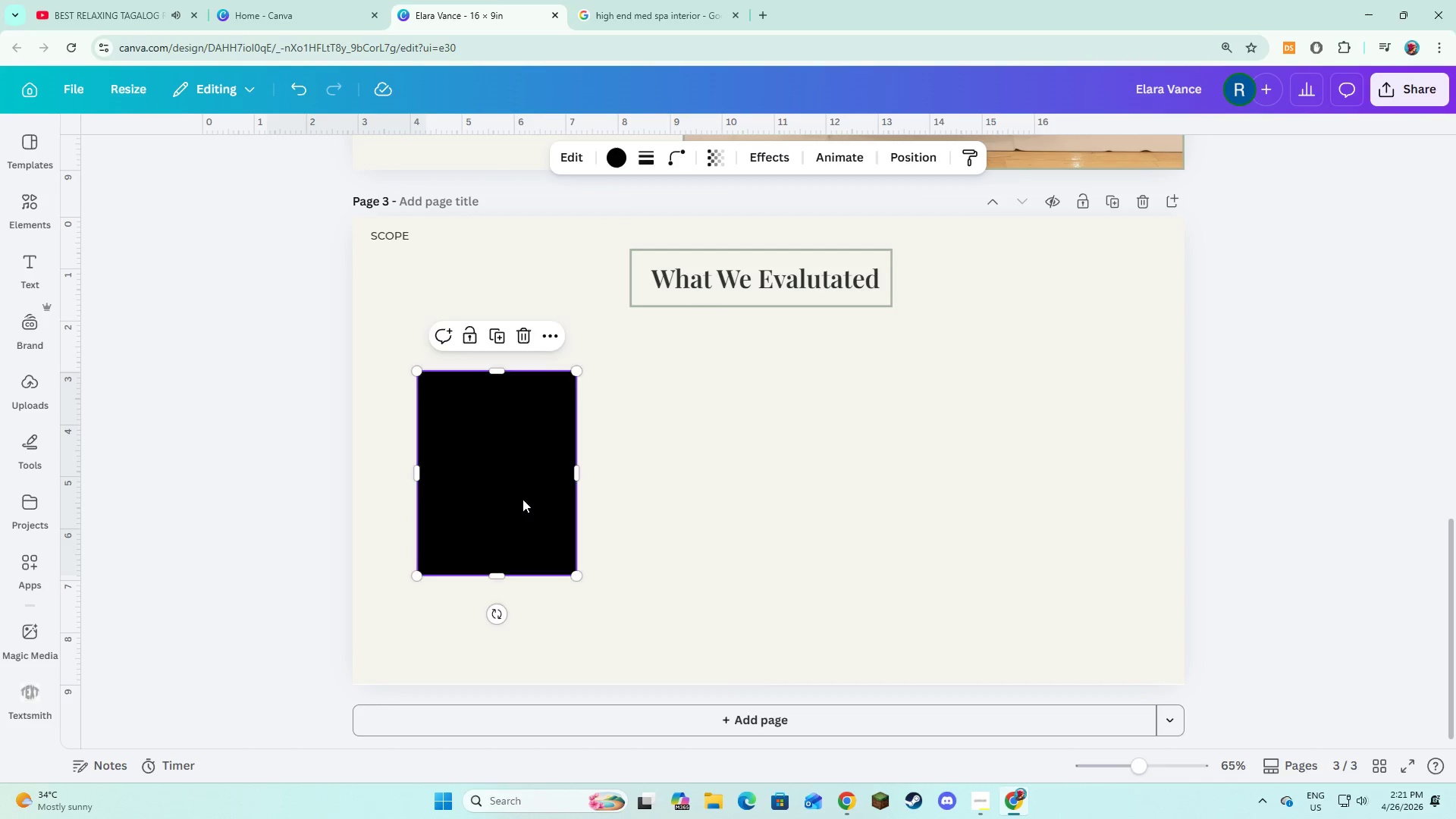 
left_click_drag(start_coordinate=[522, 499], to_coordinate=[522, 526])
 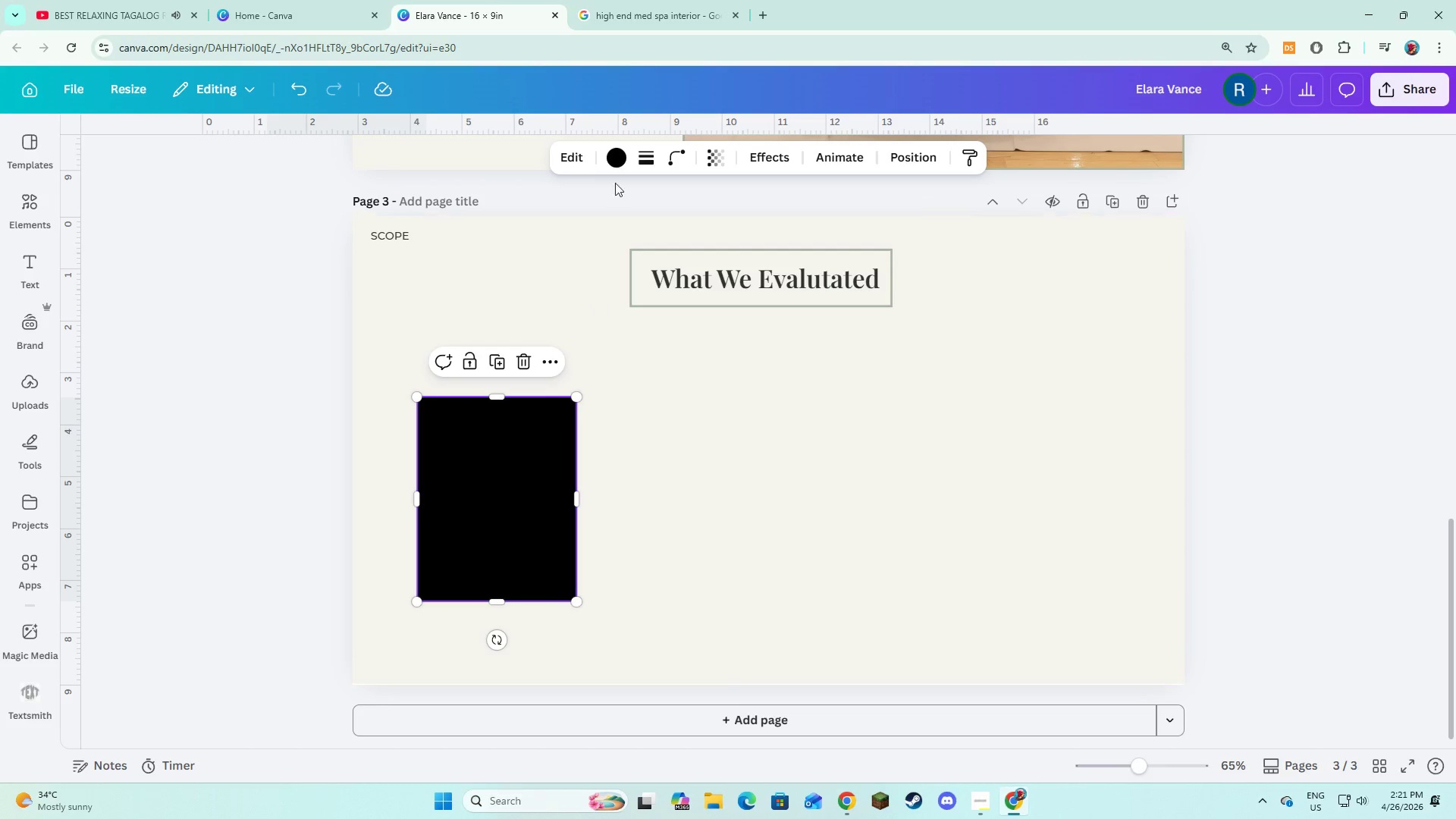 
left_click([616, 155])
 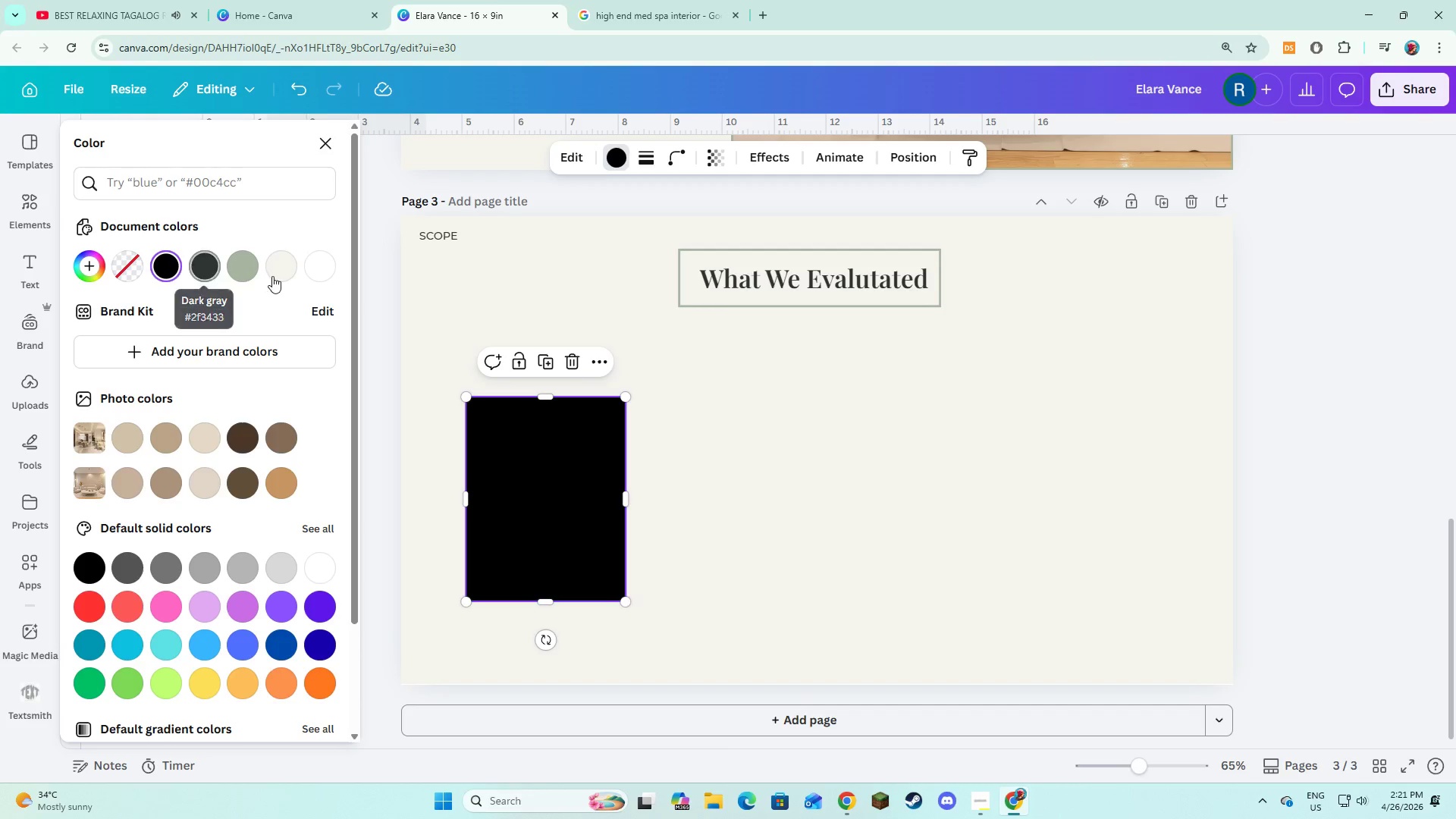 
left_click([276, 270])
 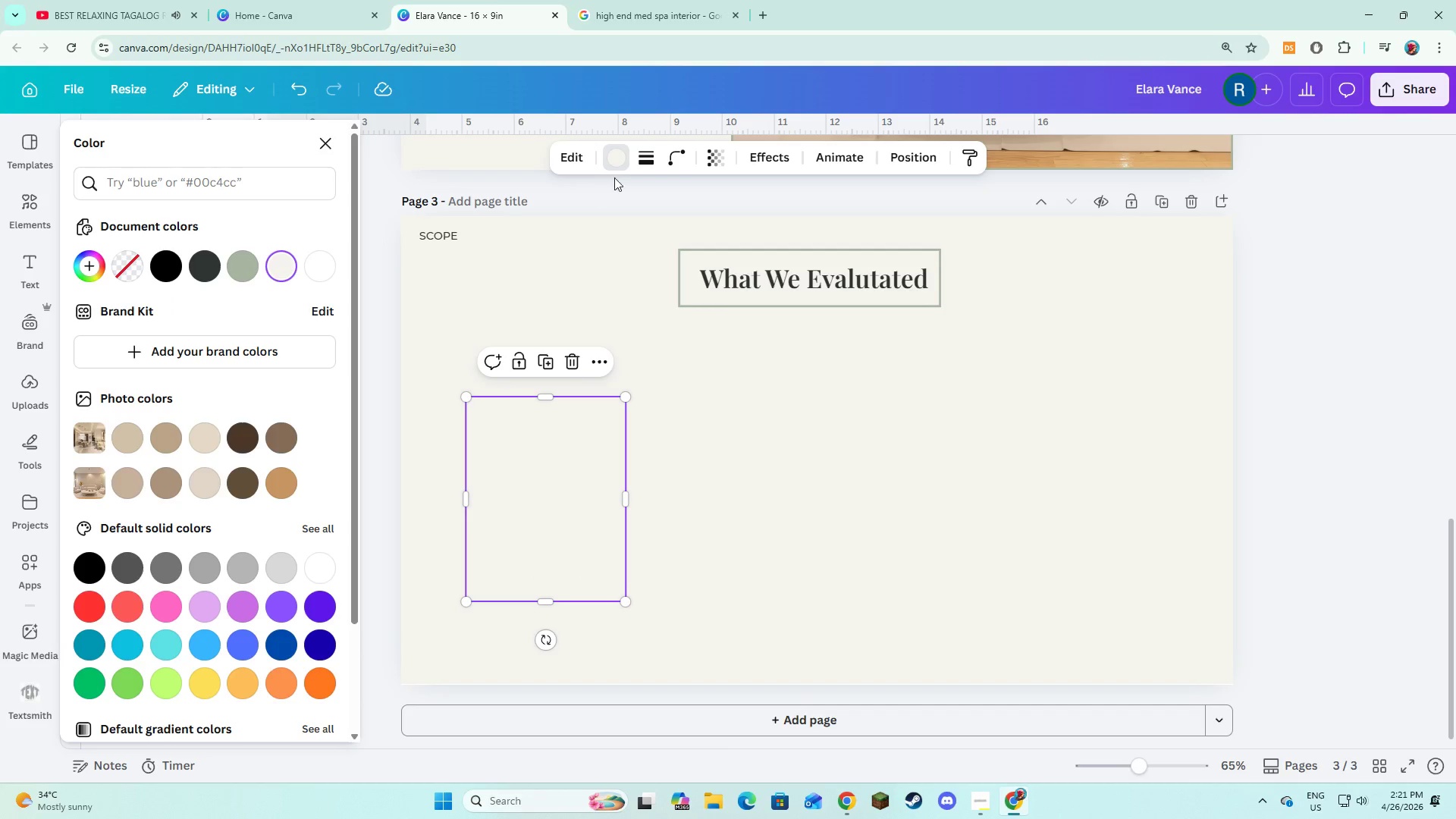 
left_click([640, 158])
 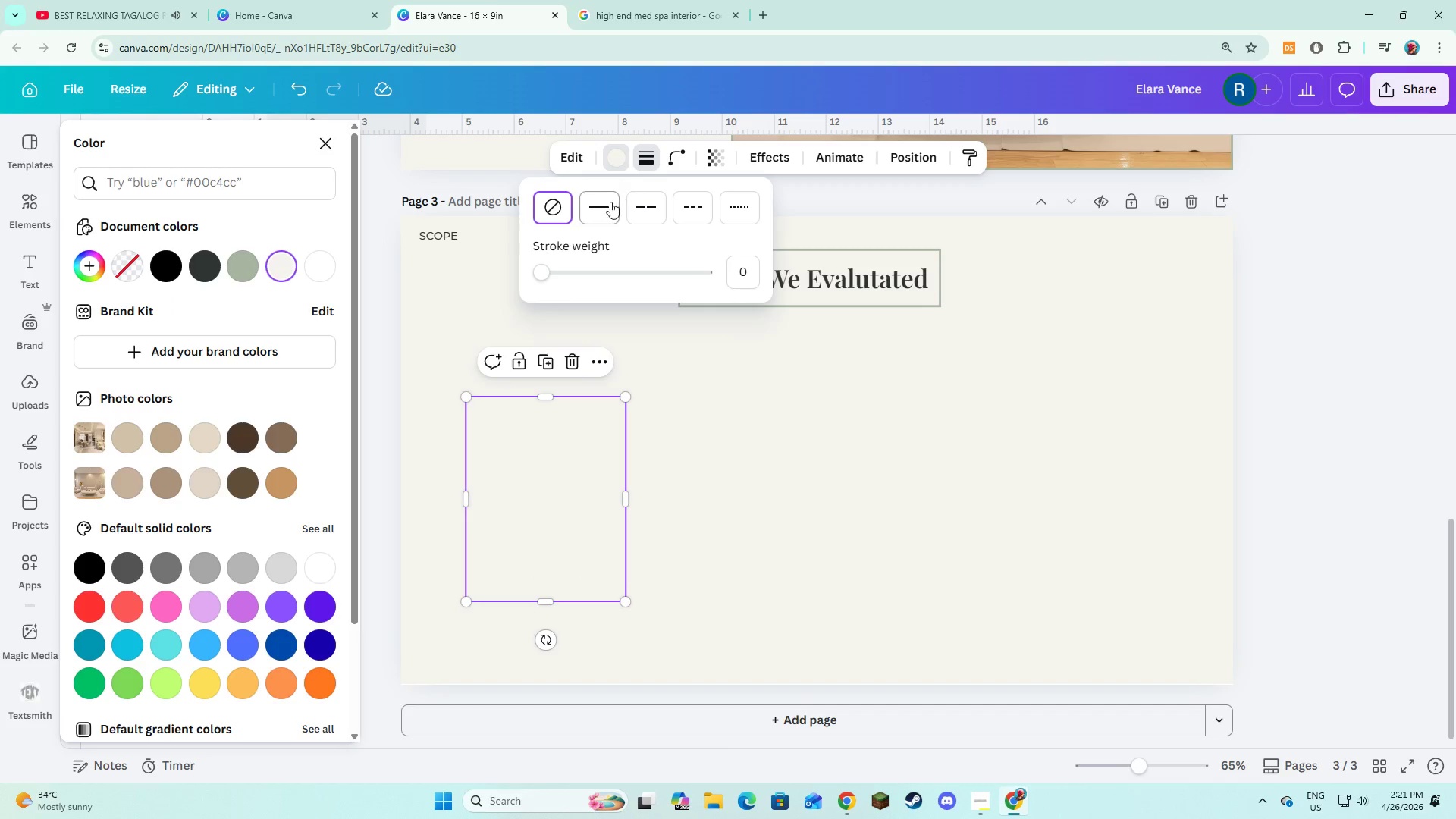 
left_click([604, 213])
 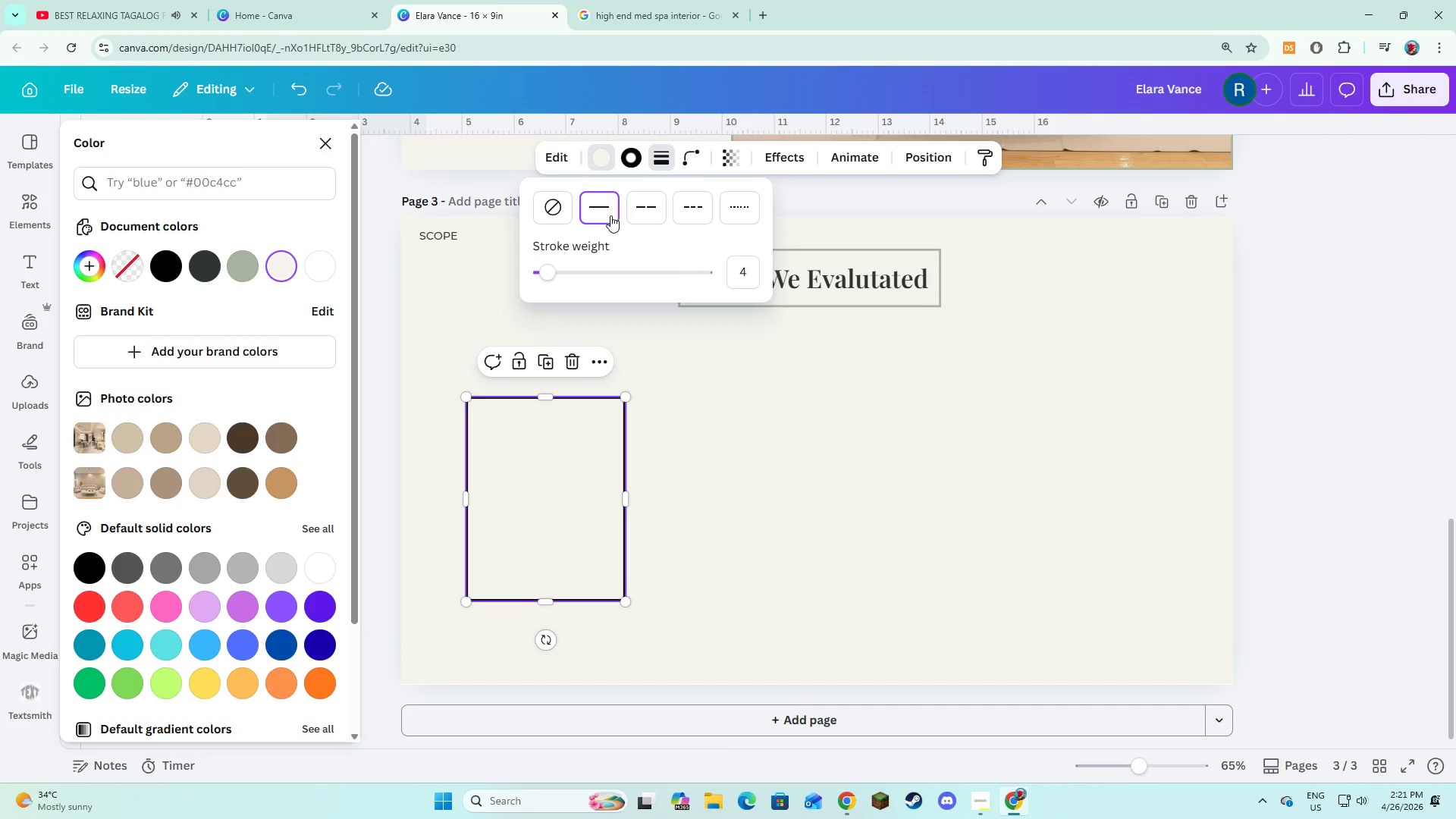 
left_click([624, 157])
 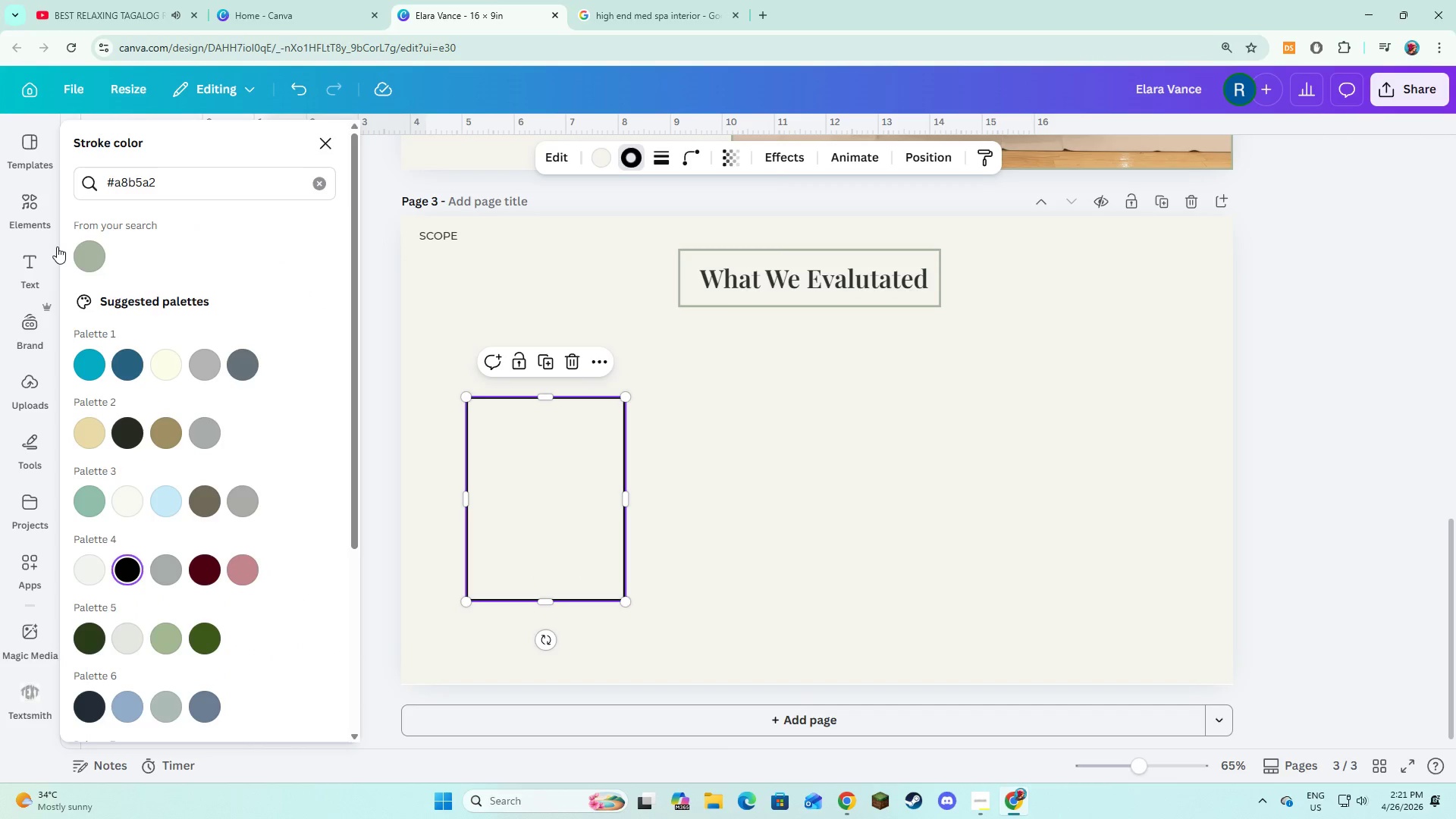 
left_click([81, 254])
 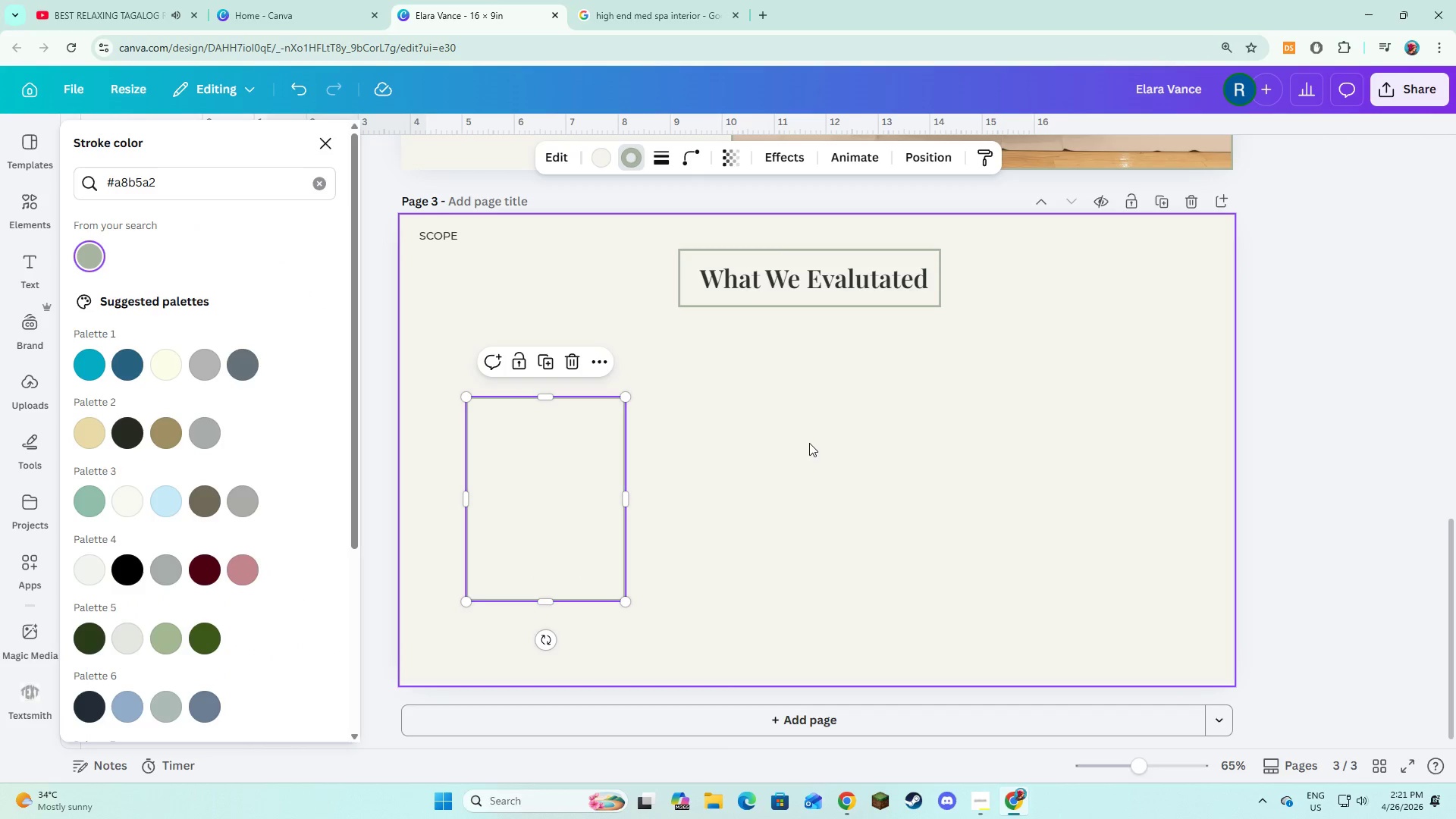 
left_click([809, 443])
 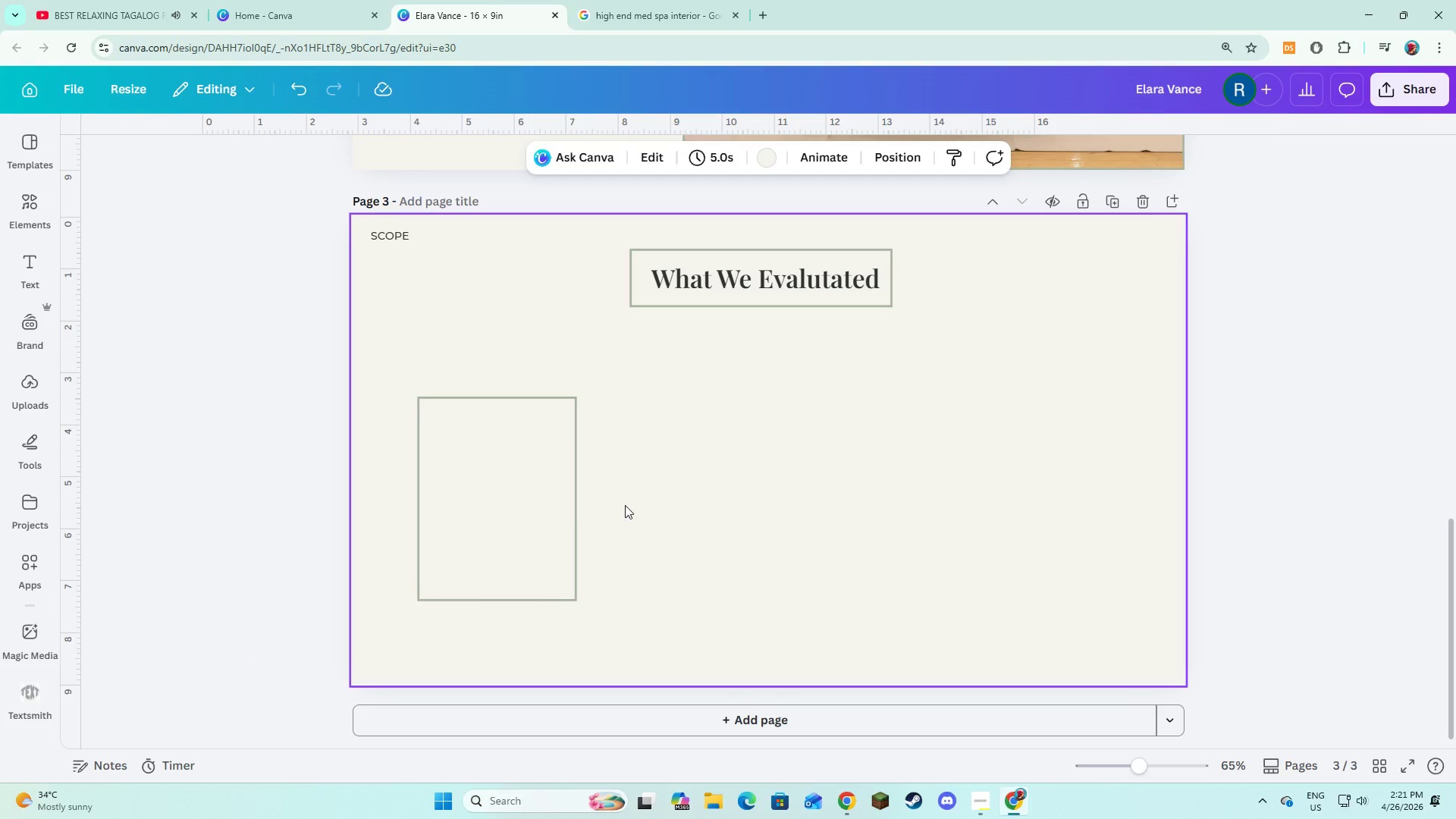 
double_click([483, 512])
 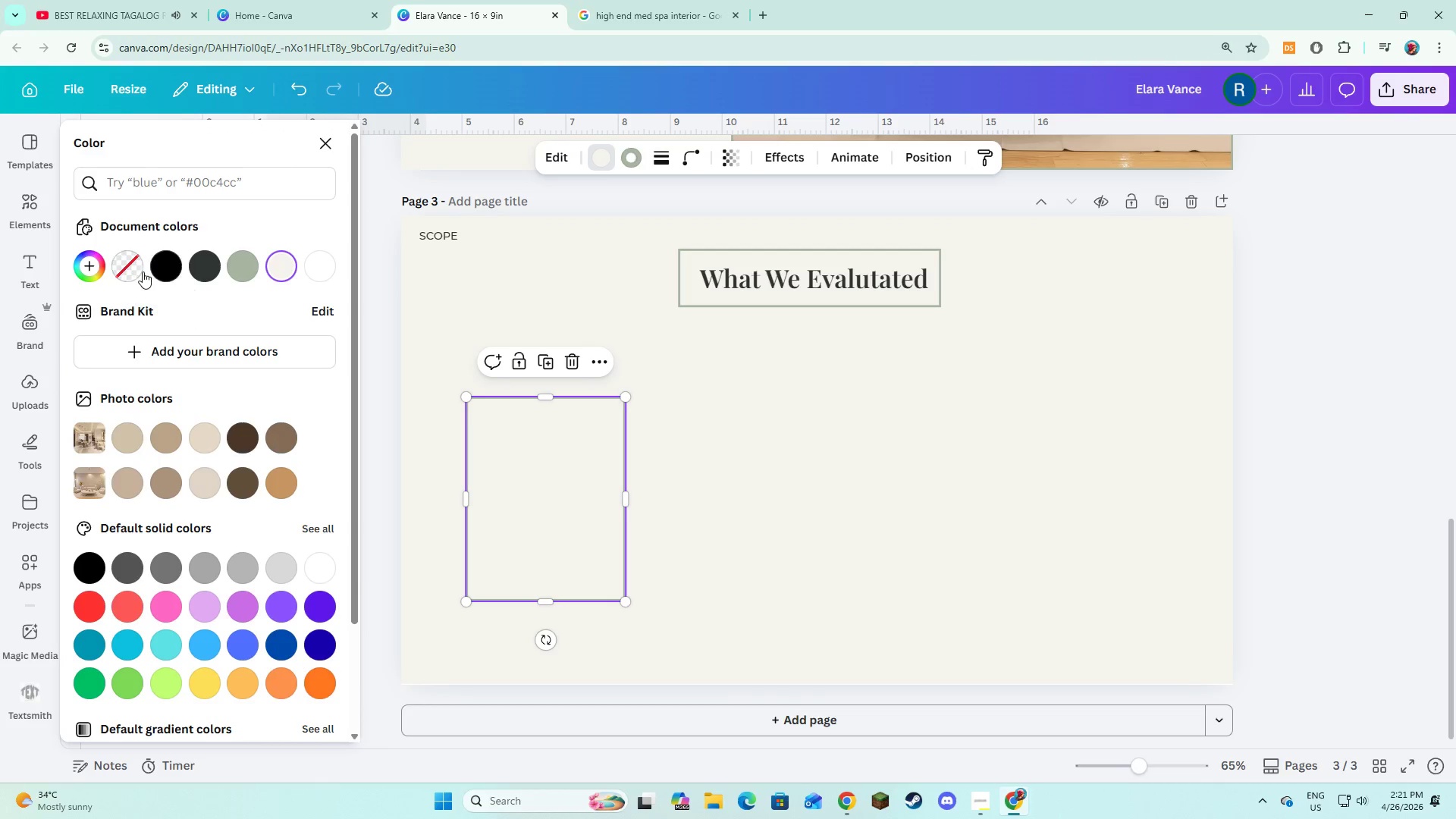 
double_click([587, 475])
 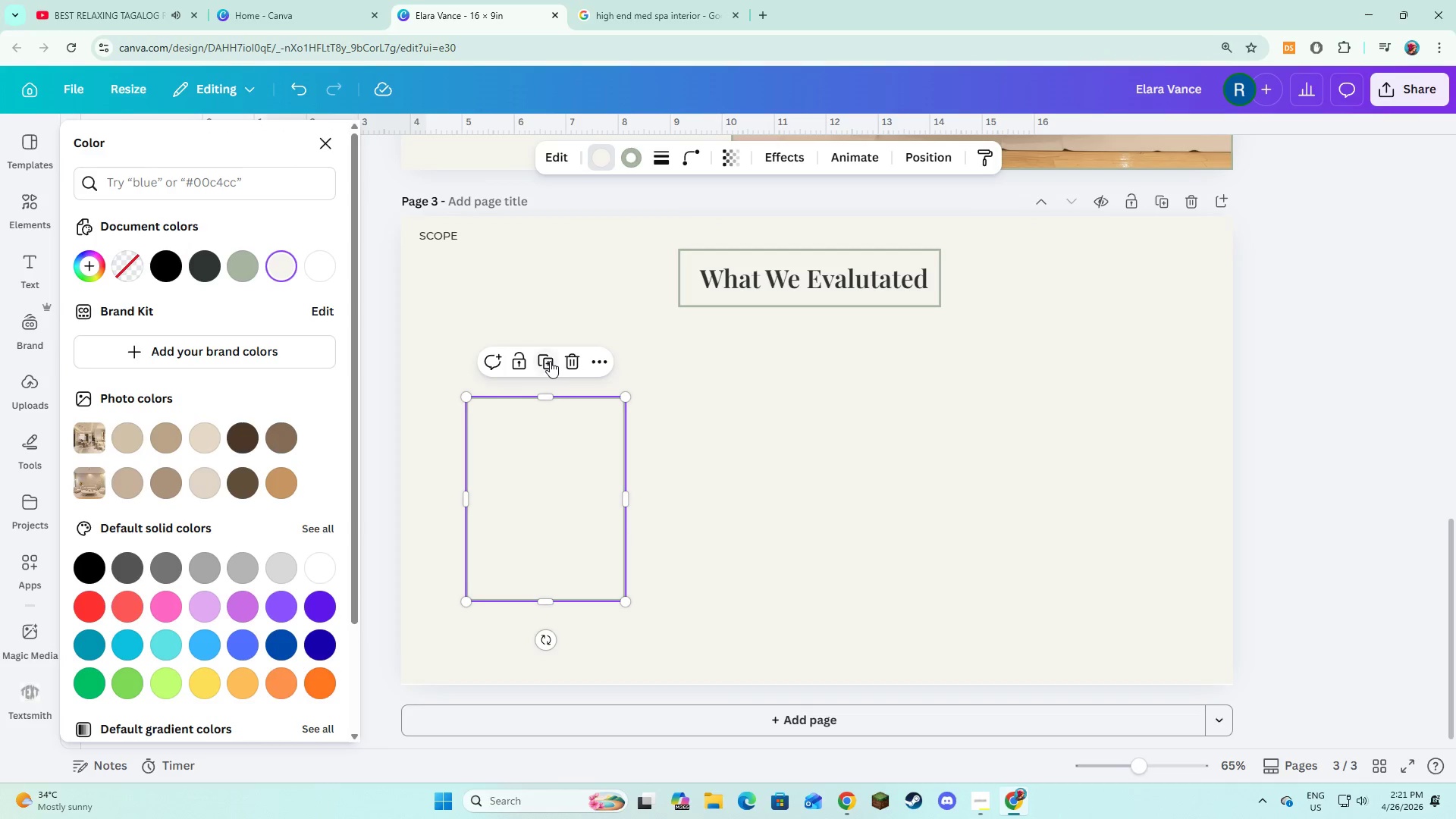 
left_click([549, 361])
 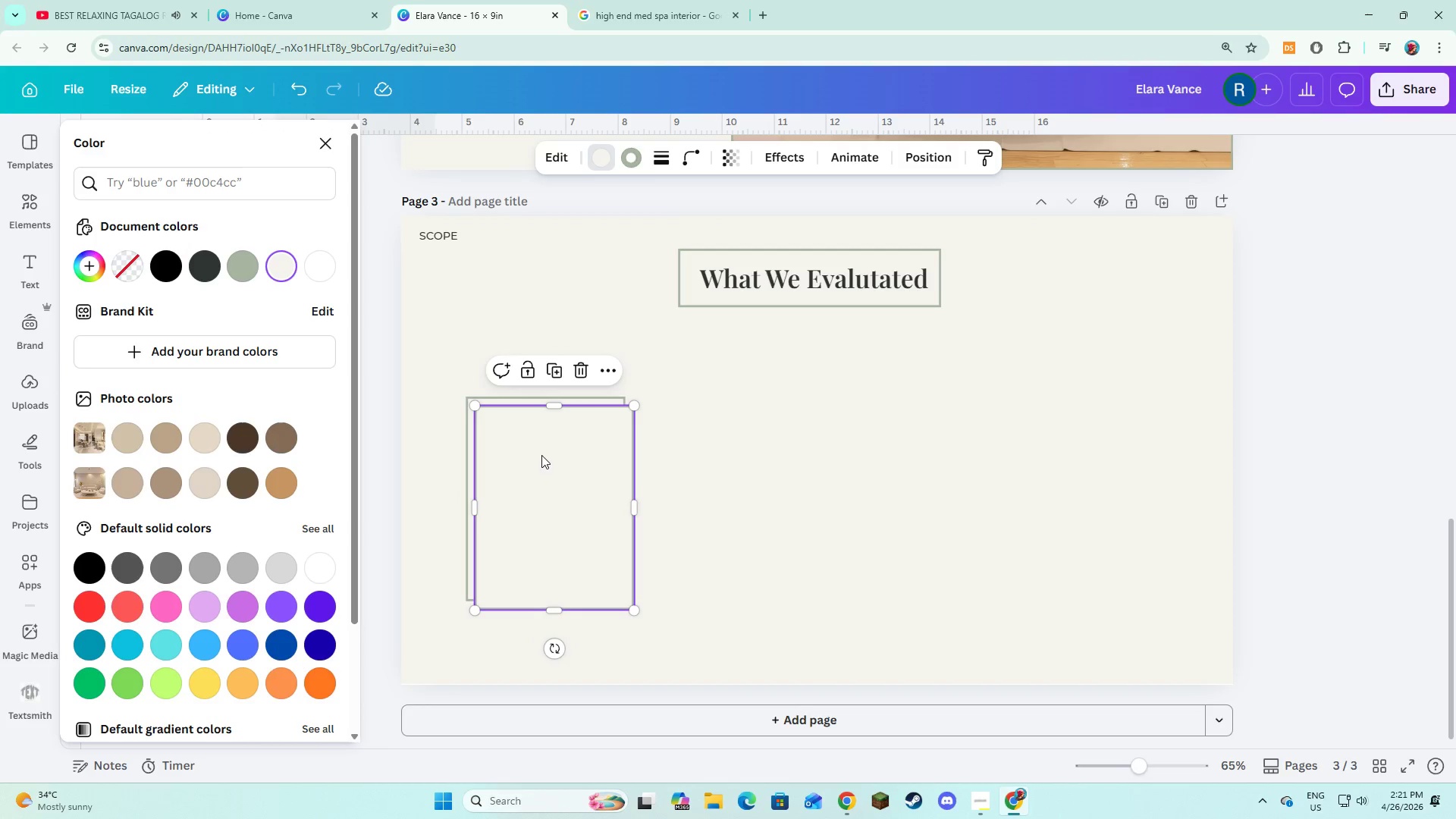 
left_click_drag(start_coordinate=[541, 455], to_coordinate=[710, 446])
 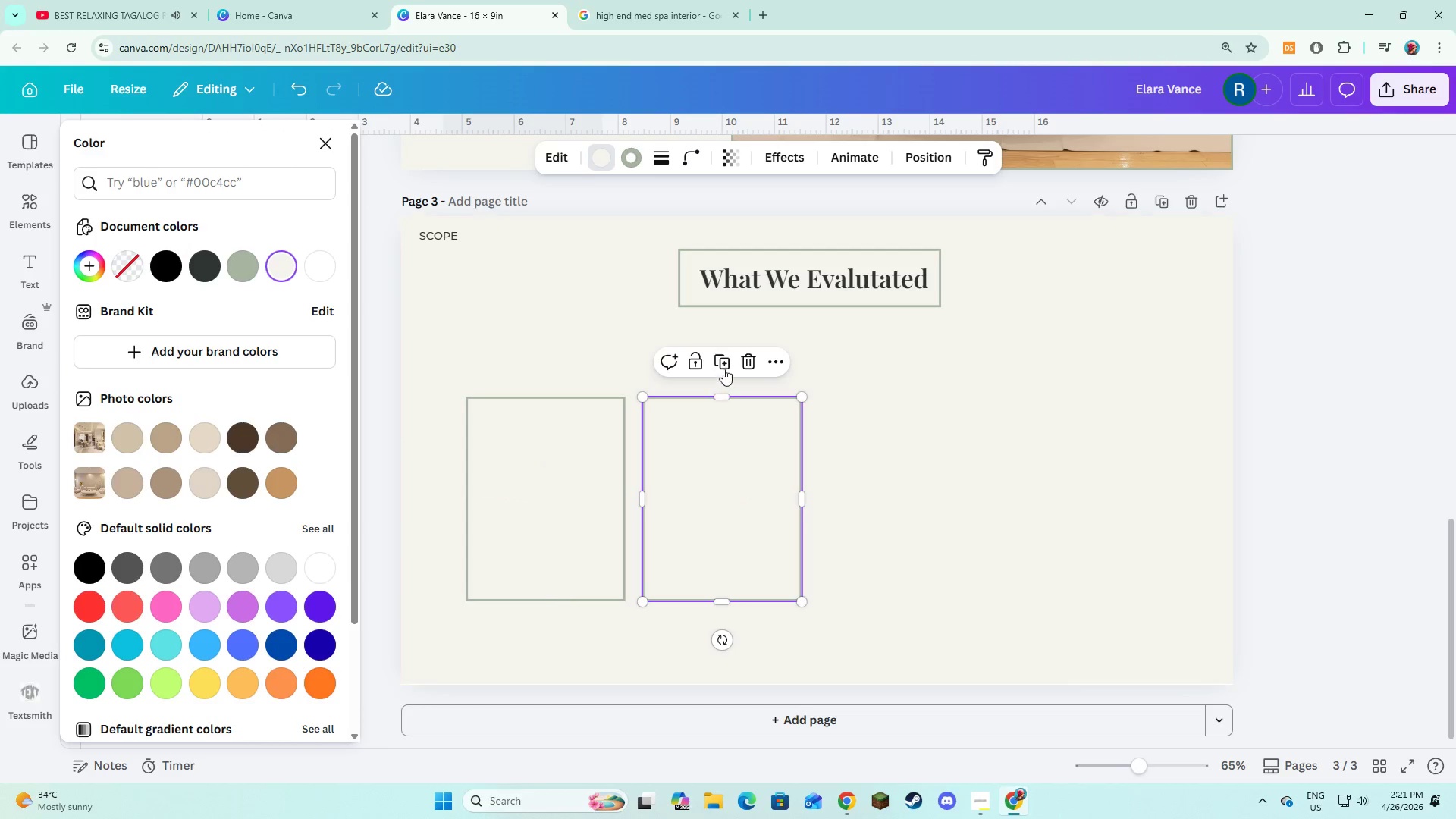 
left_click([723, 369])
 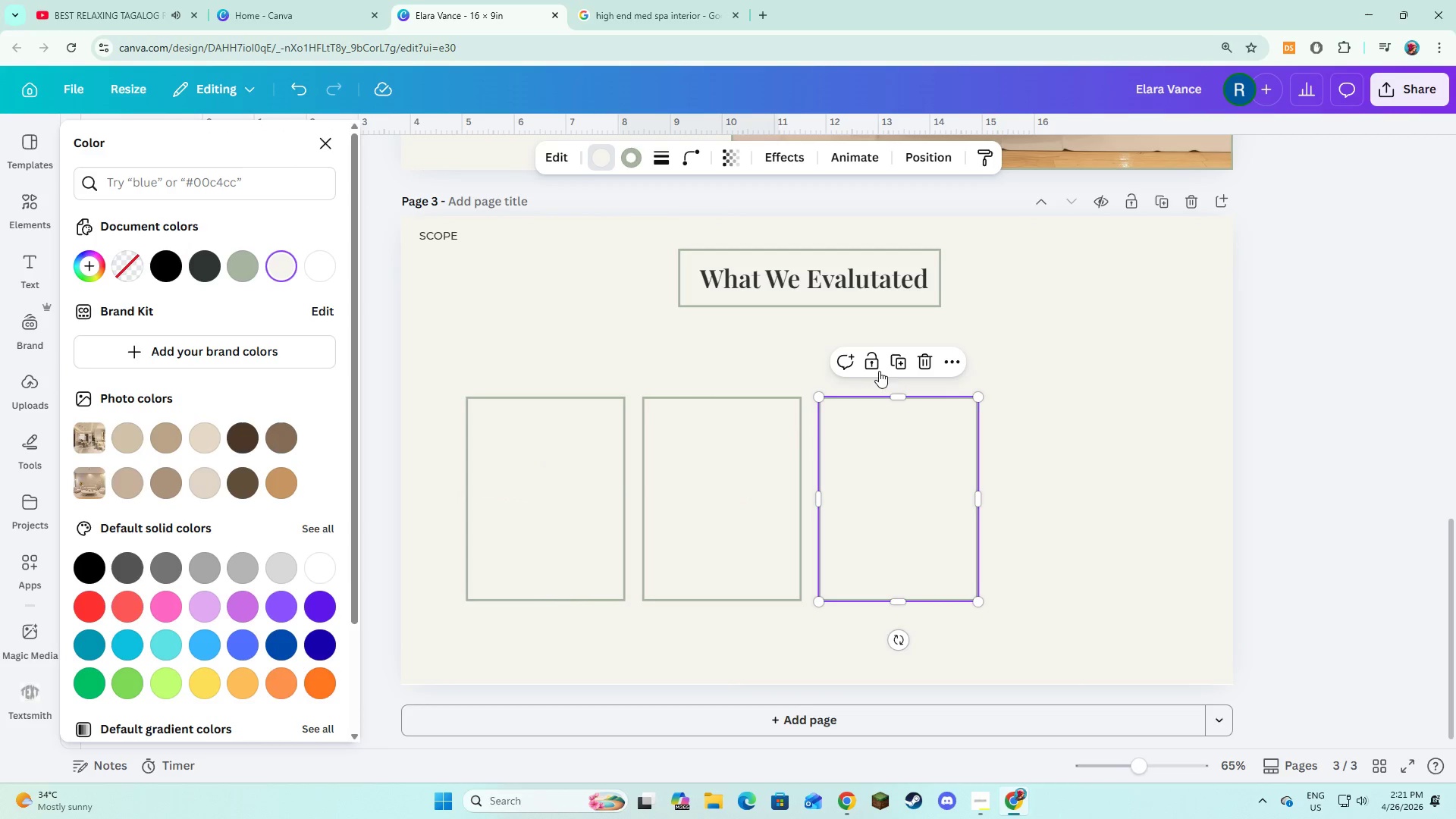 
left_click([896, 369])
 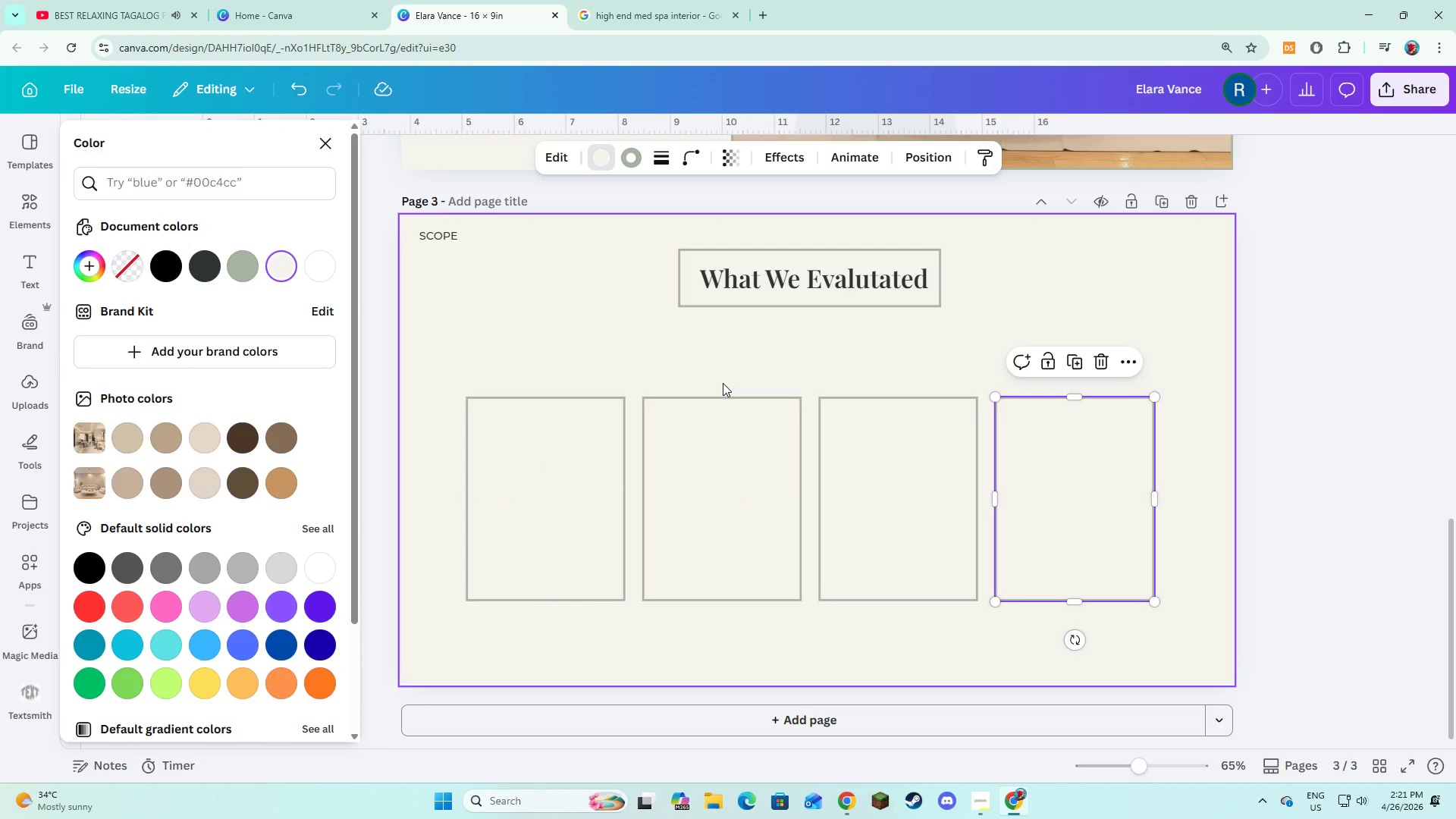 
left_click([723, 383])
 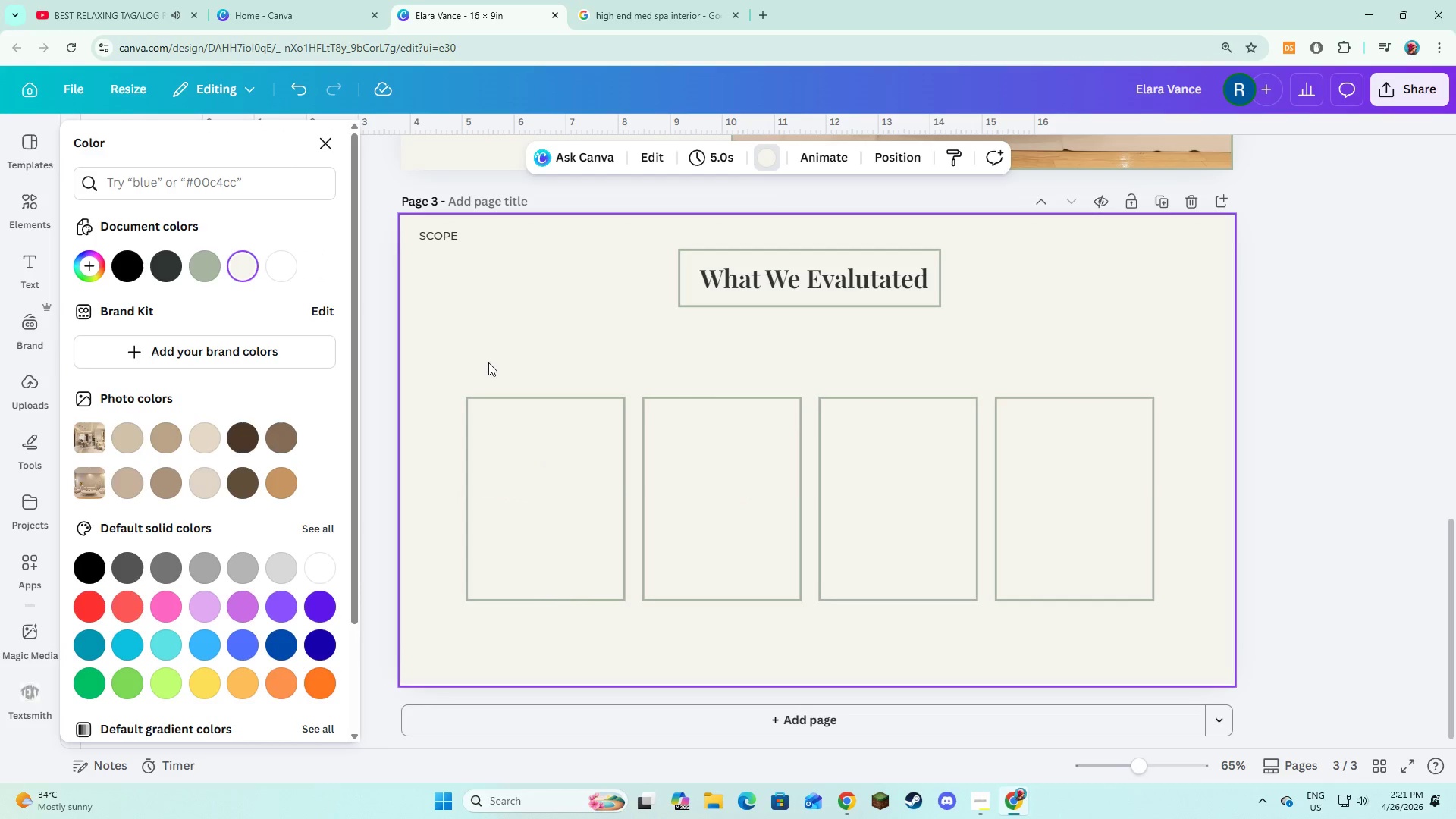 
left_click_drag(start_coordinate=[488, 362], to_coordinate=[1061, 504])
 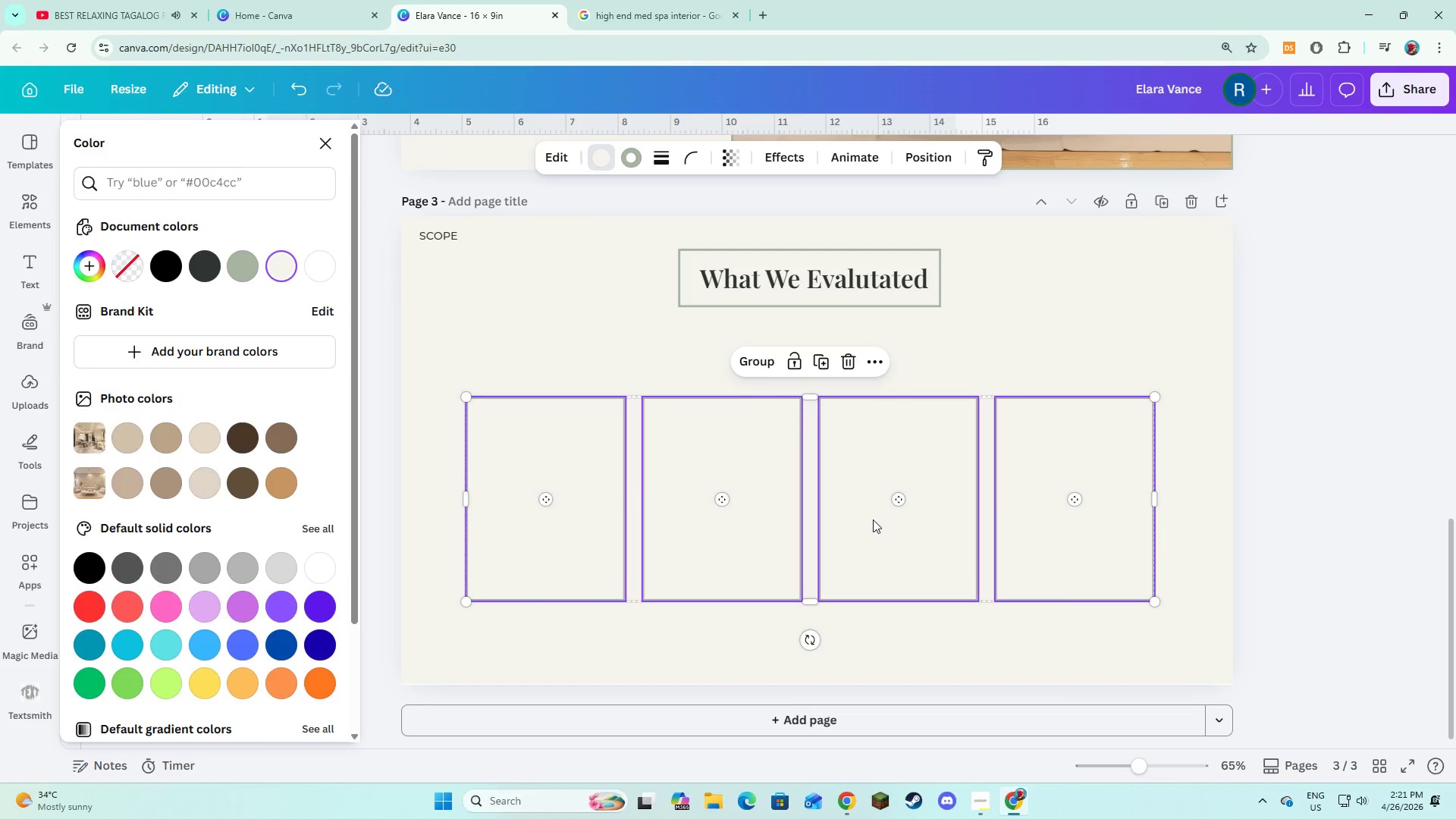 
left_click_drag(start_coordinate=[871, 519], to_coordinate=[880, 519])
 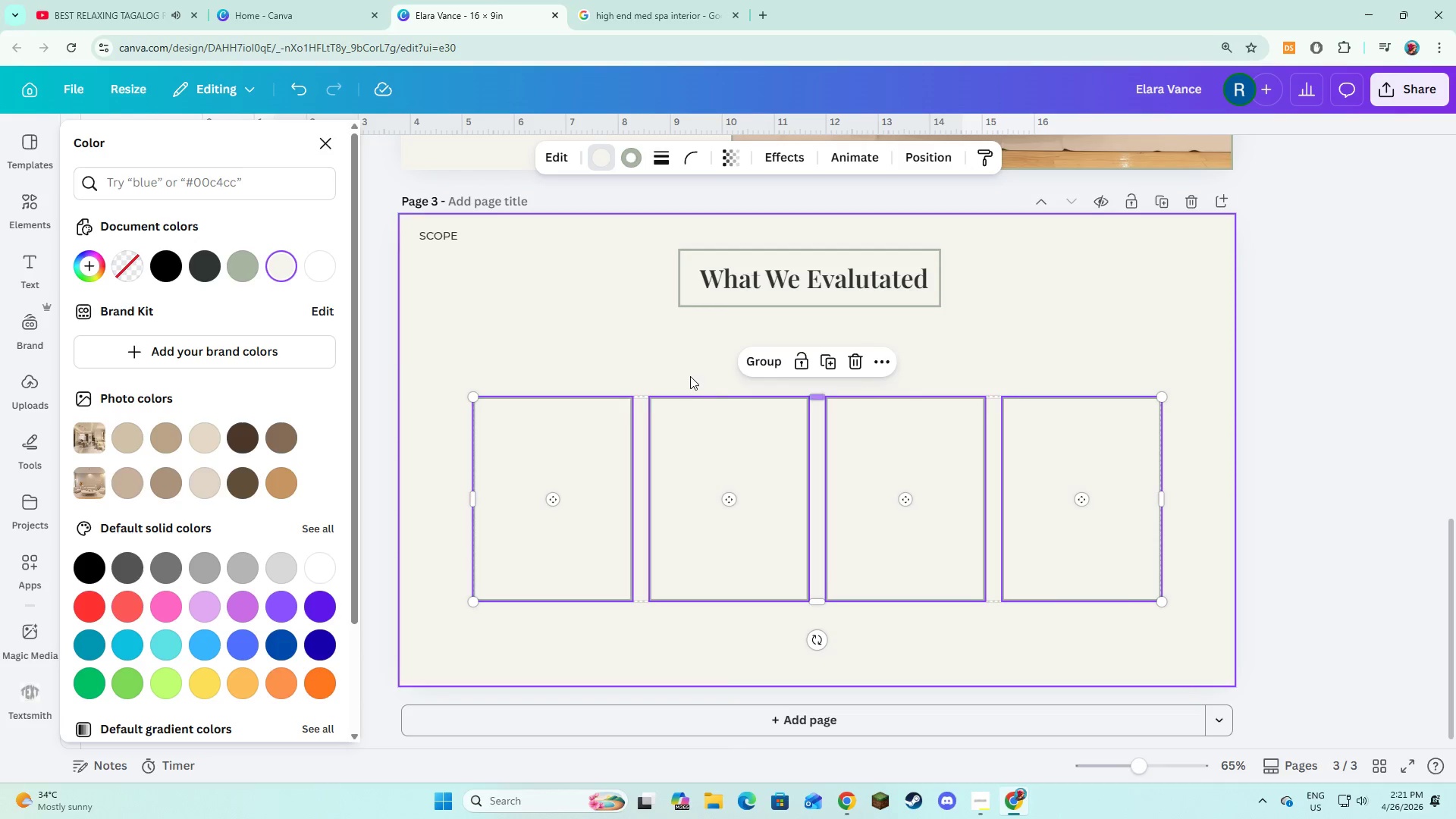 
left_click([690, 376])
 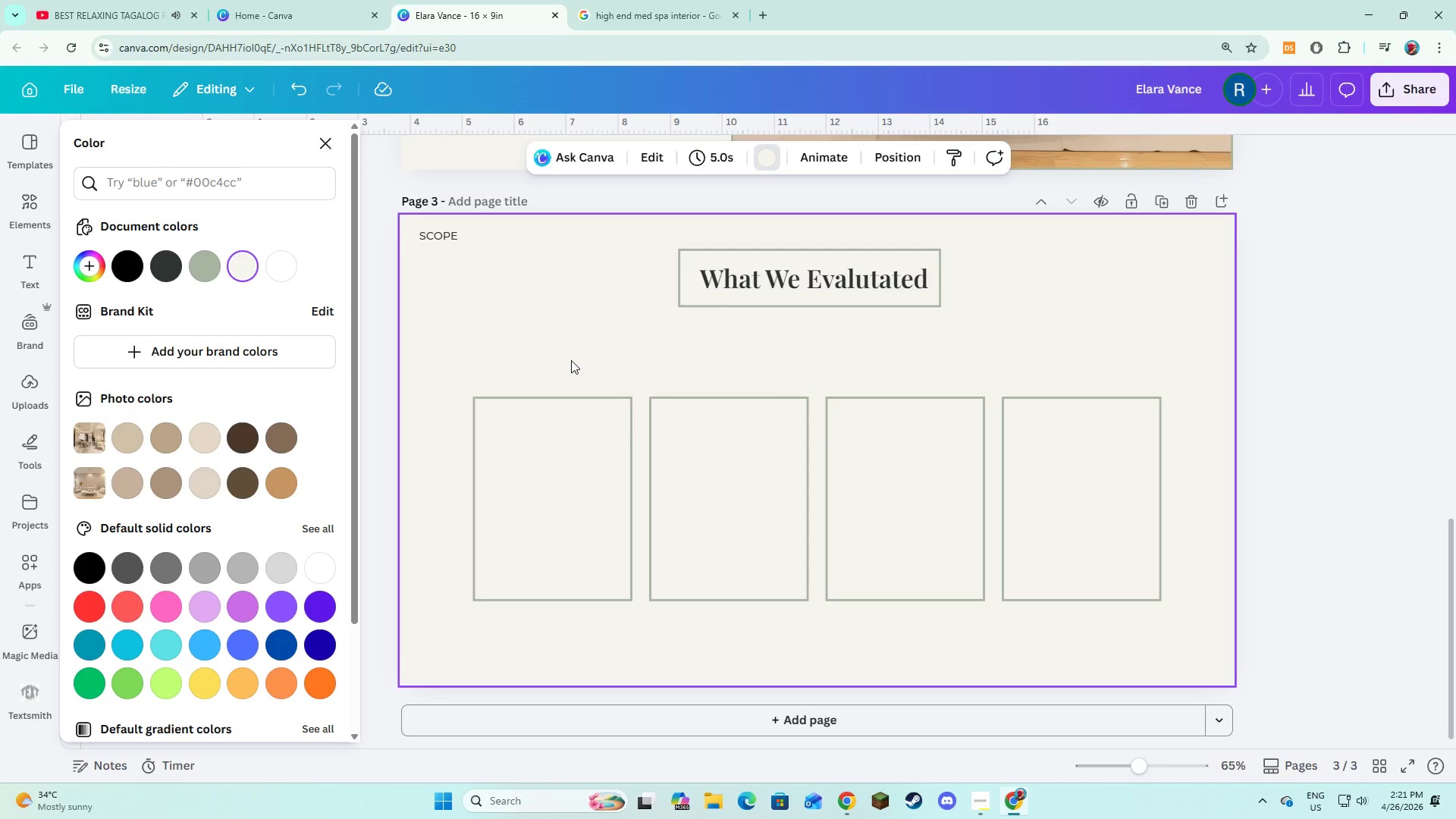 
left_click([571, 360])
 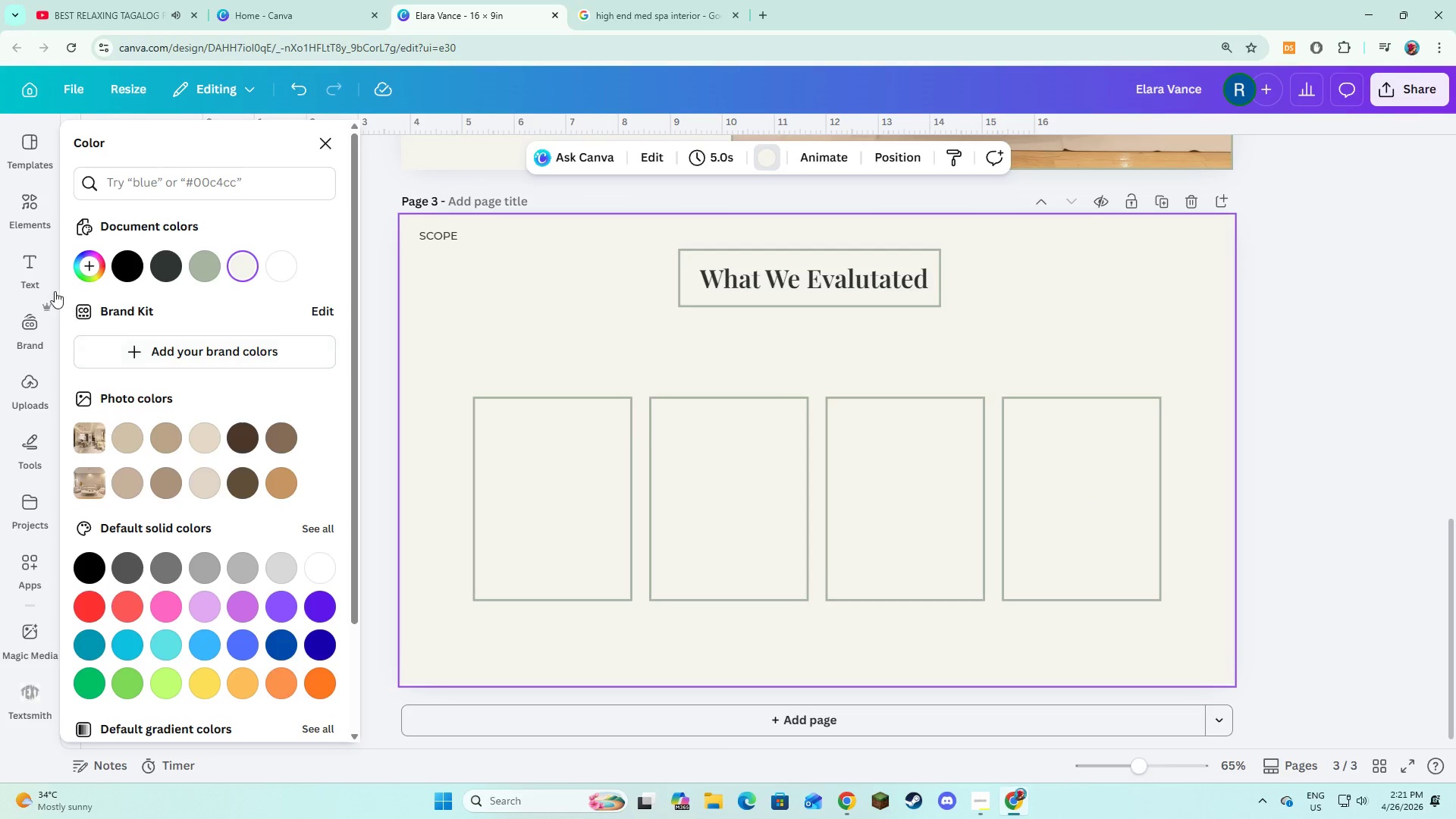 
left_click([25, 256])
 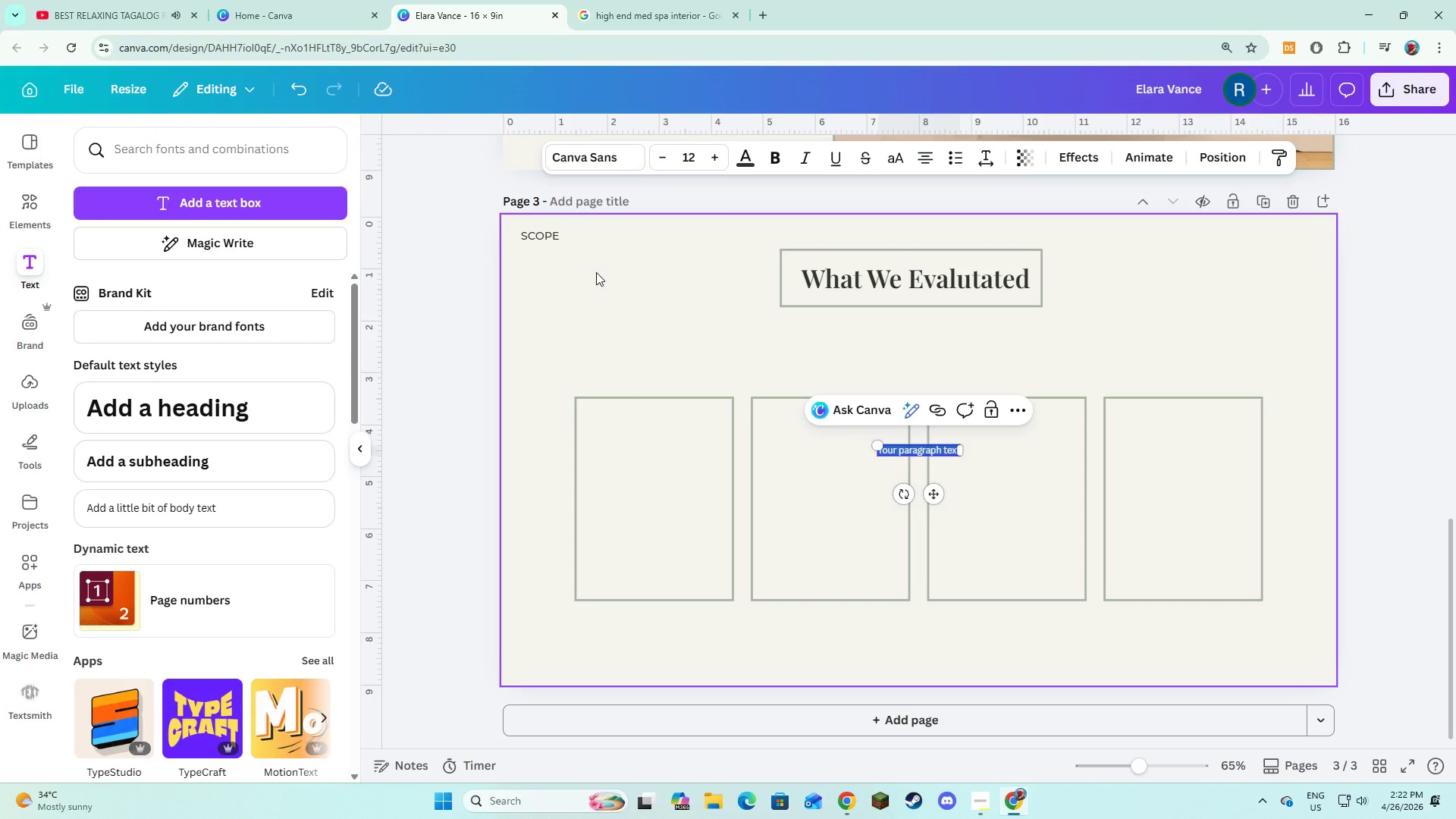 
type(Lighting)
 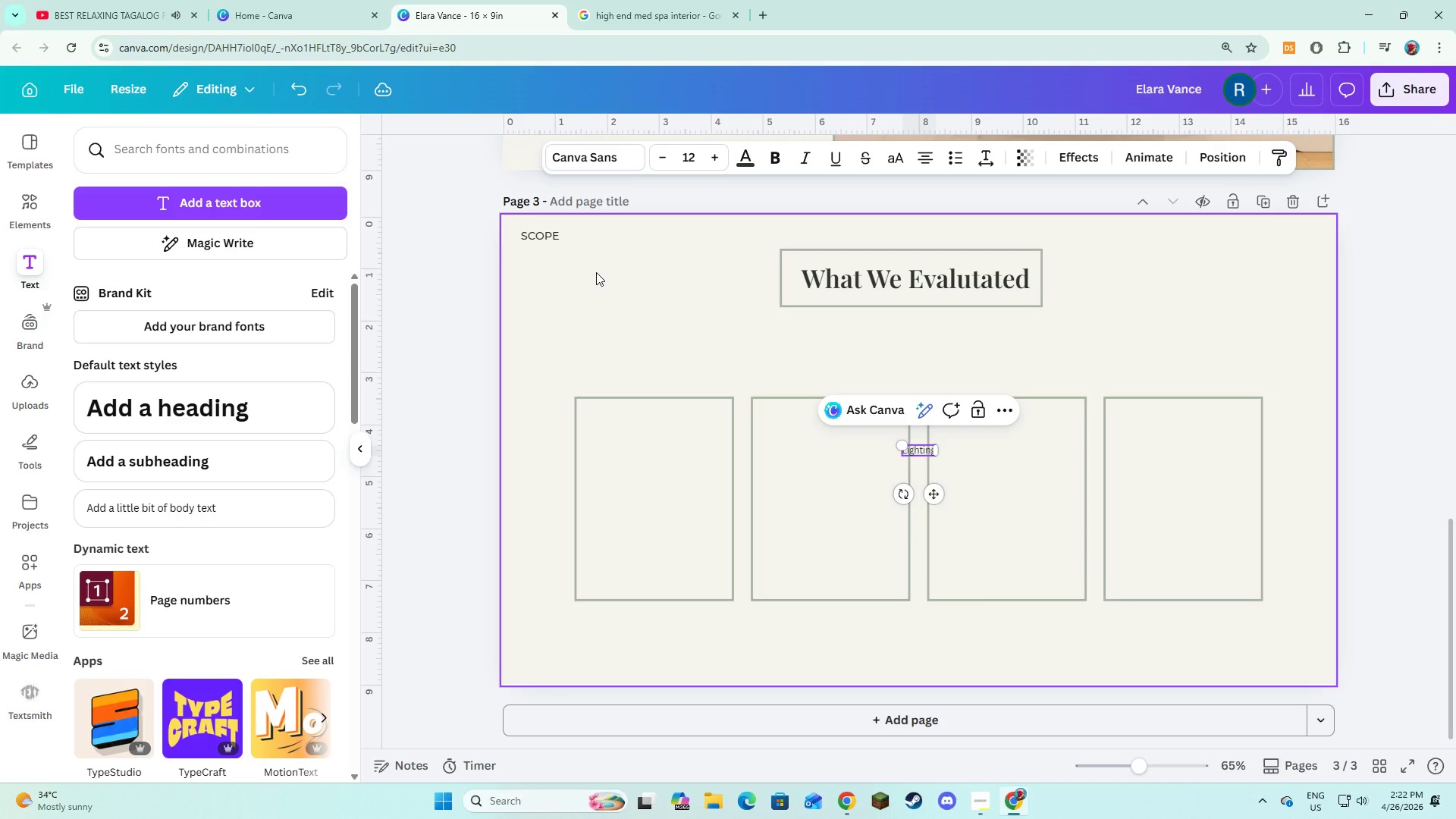 
key(Control+A)
 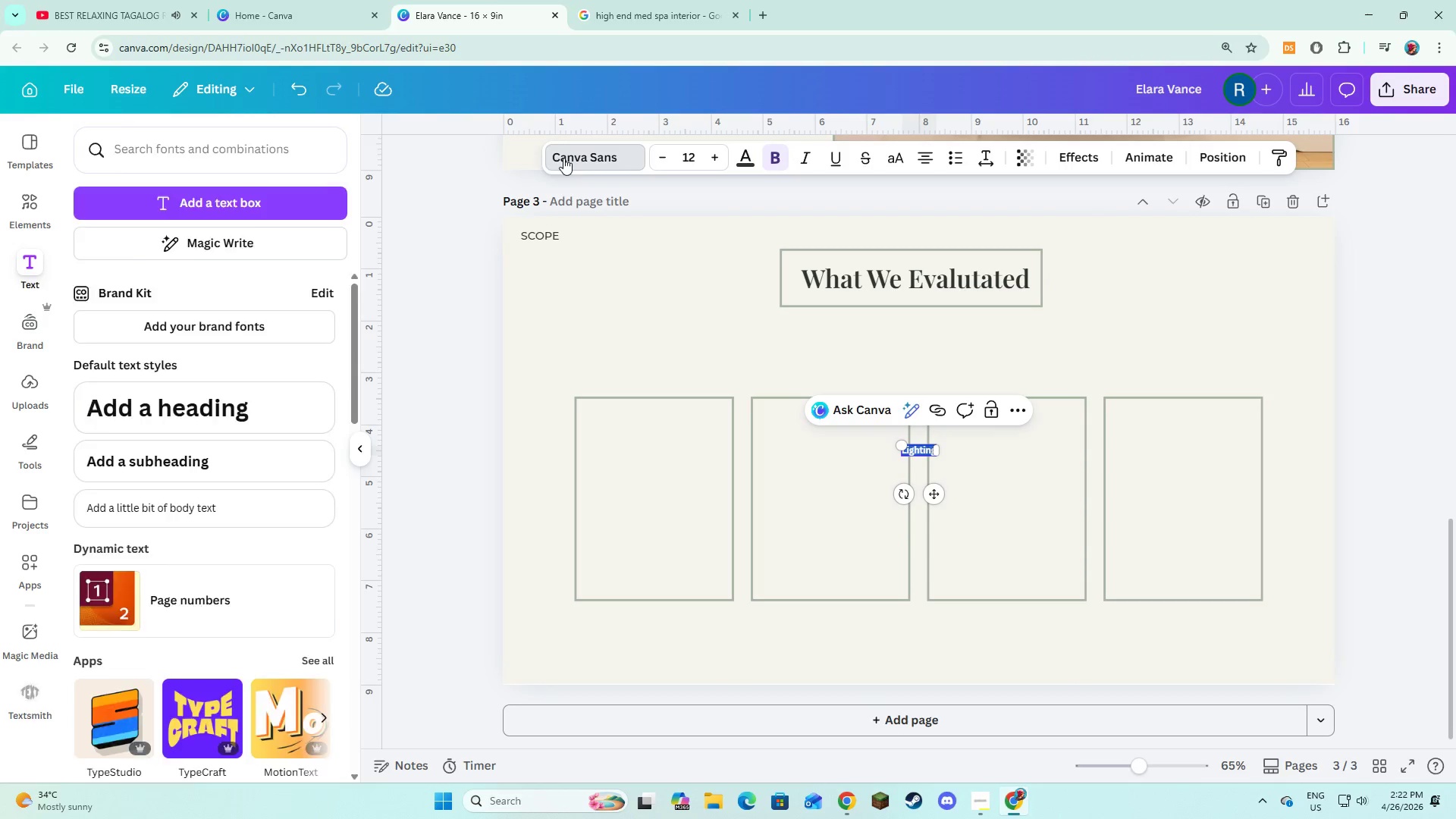 
left_click([130, 332])
 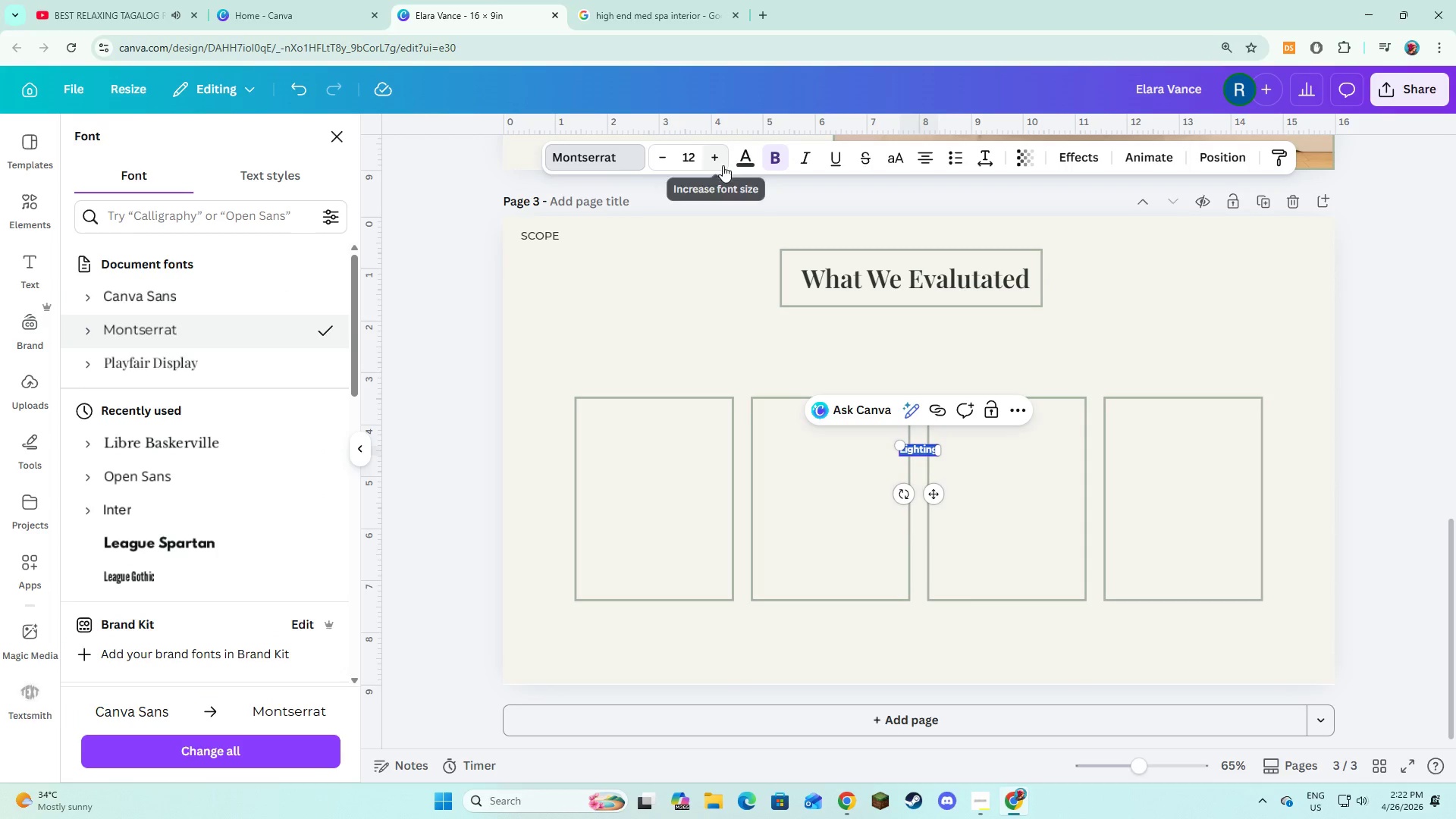 
left_click([736, 163])
 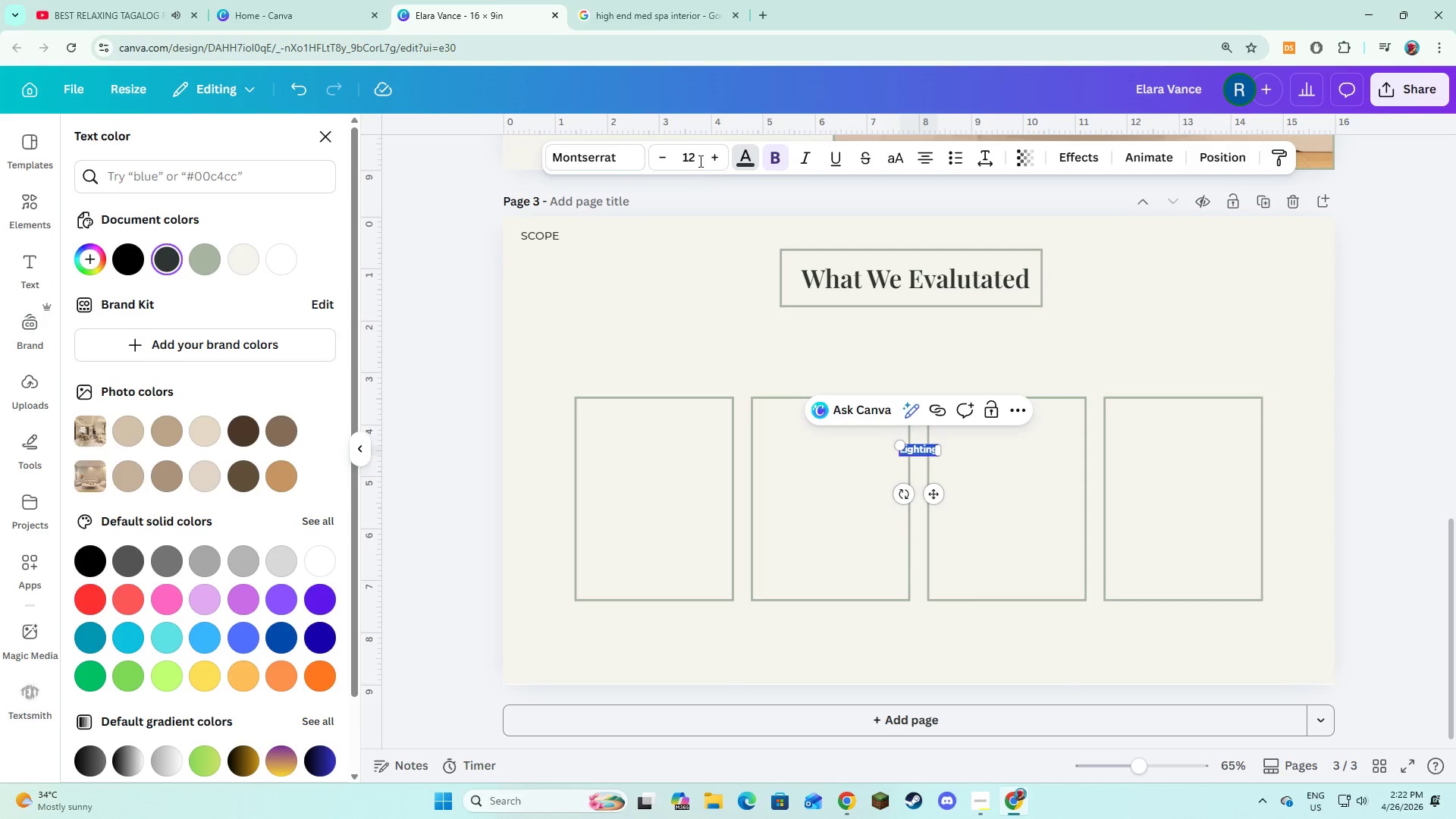 
double_click([711, 155])
 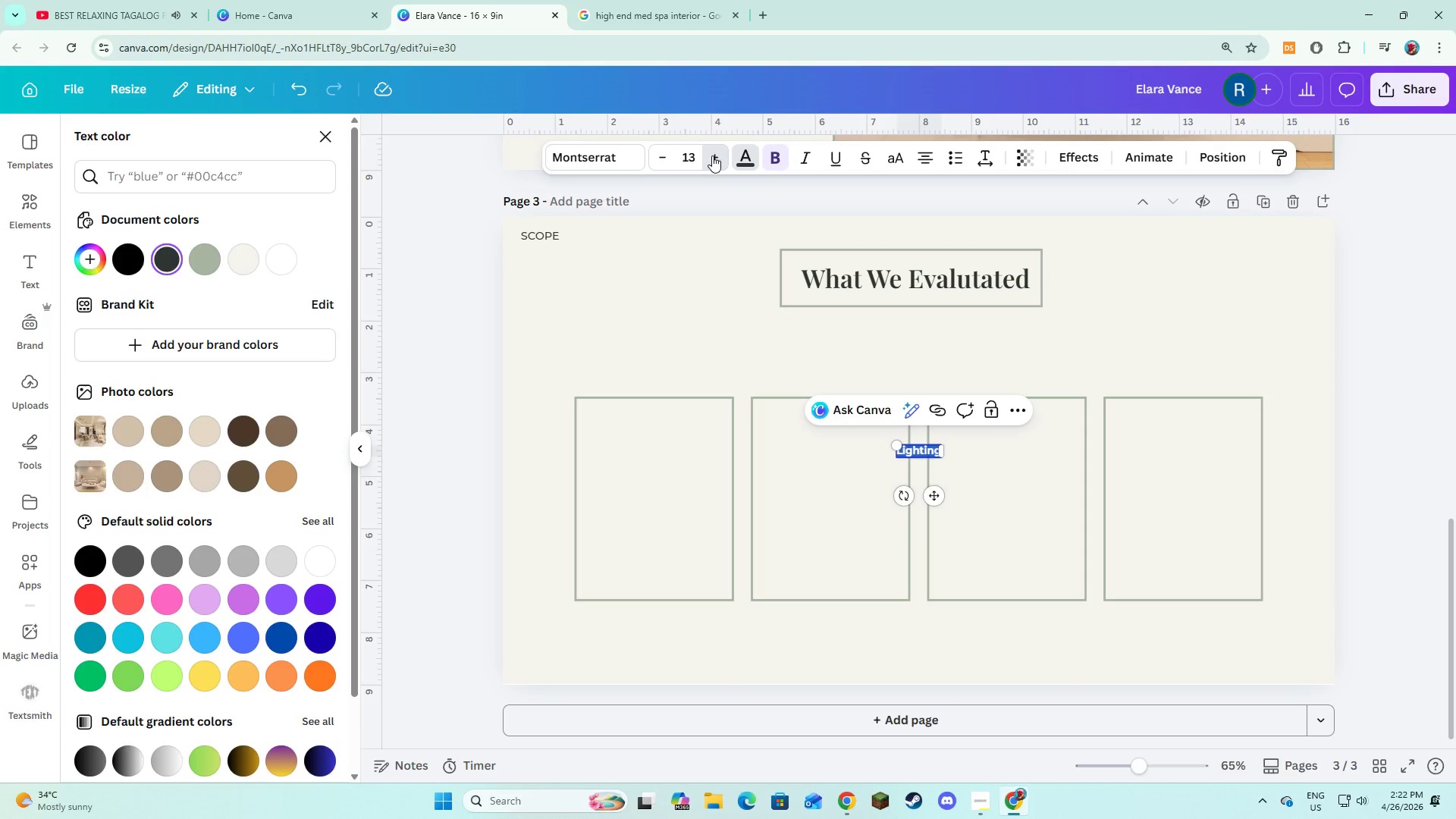 
triple_click([712, 155])
 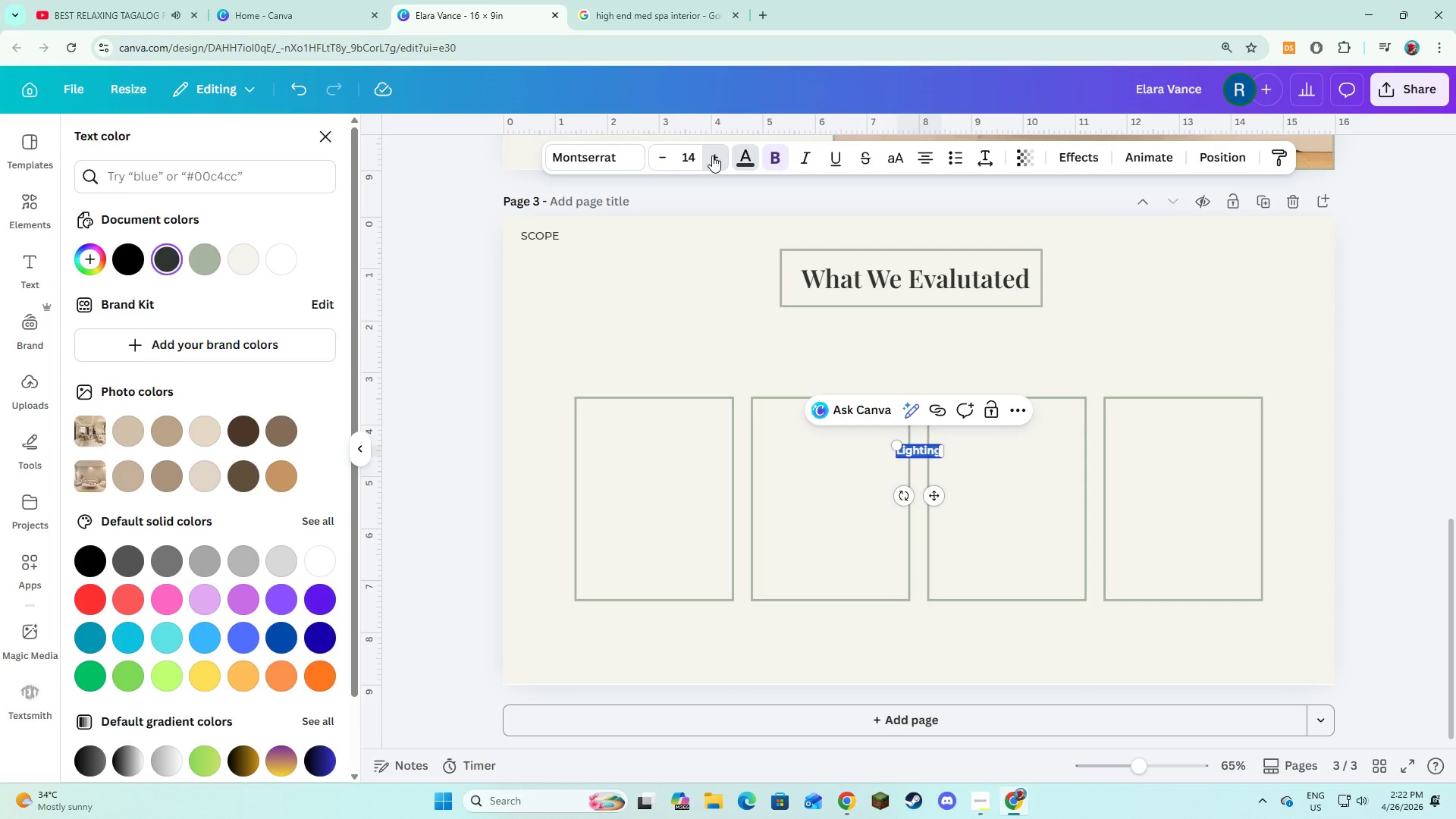 
triple_click([714, 155])
 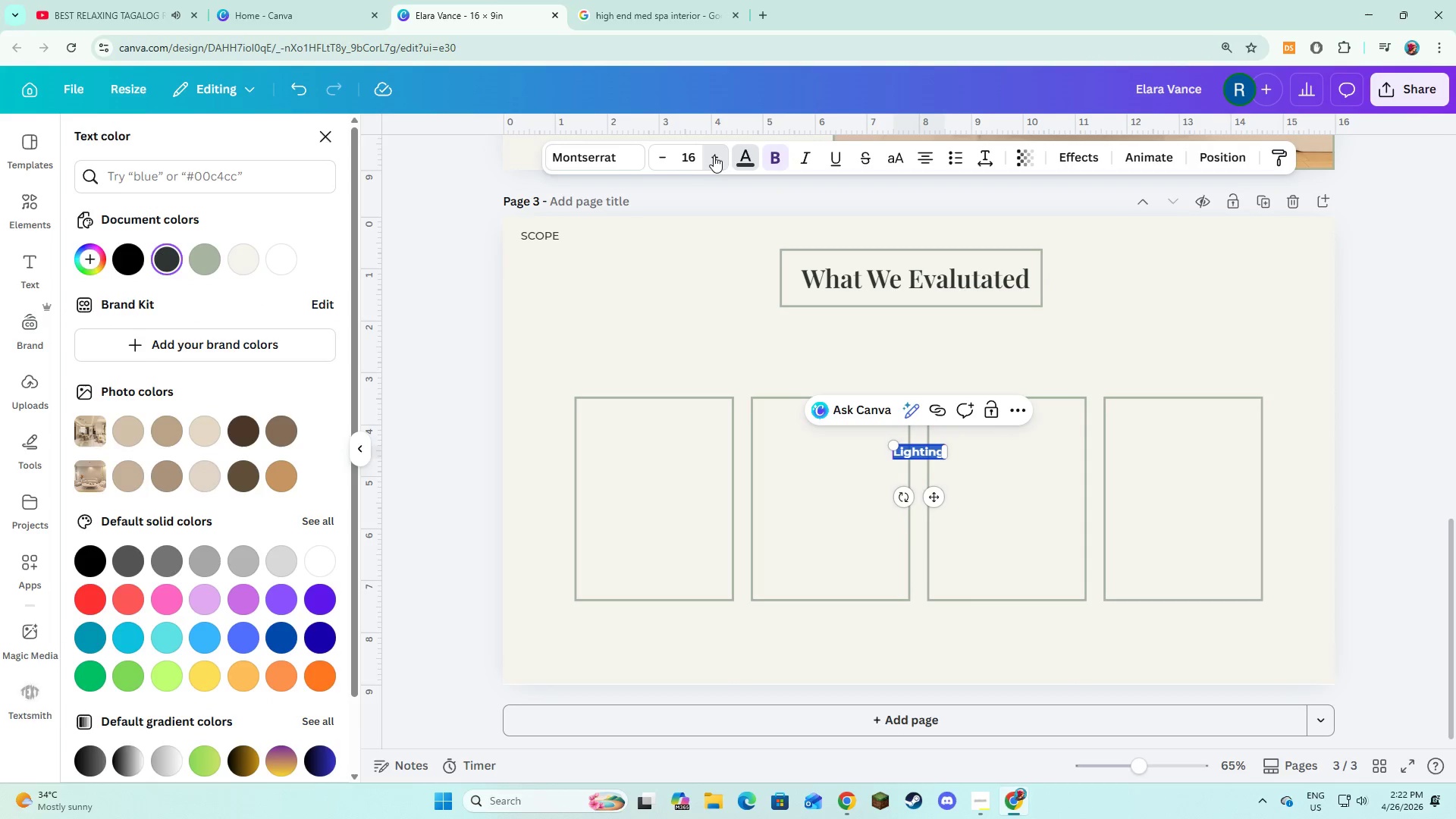 
triple_click([717, 157])
 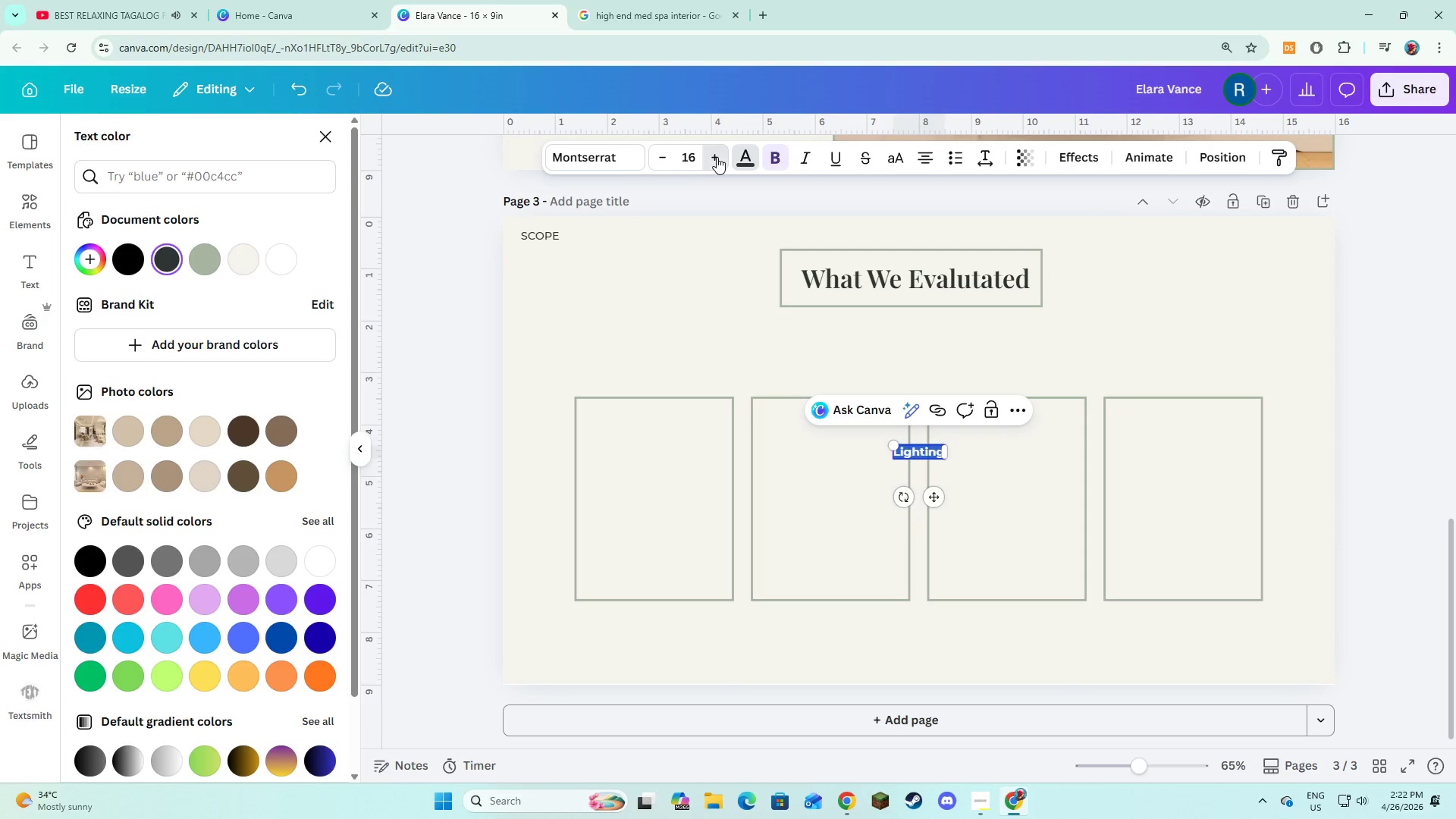 
triple_click([717, 157])
 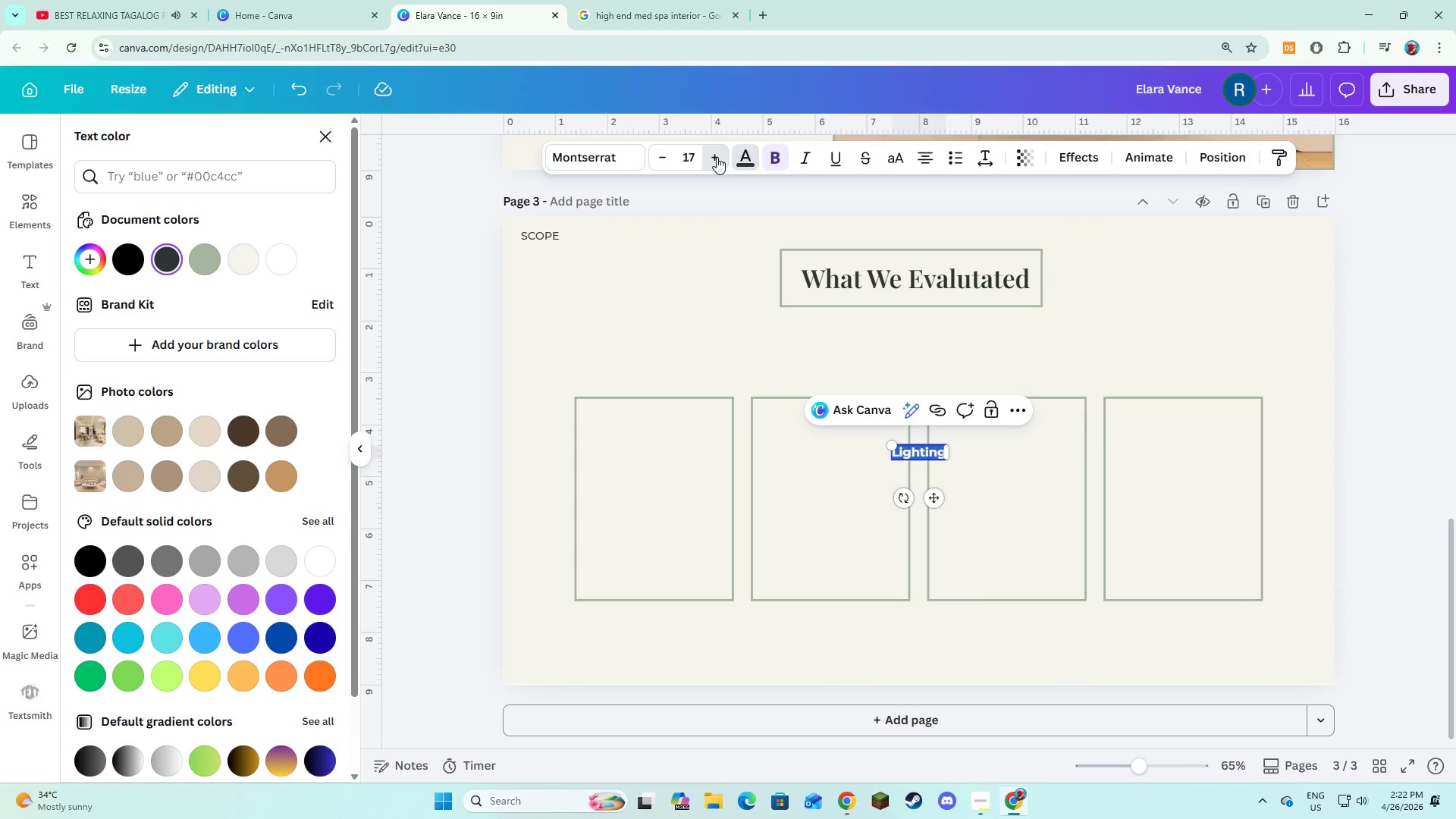 
triple_click([717, 157])
 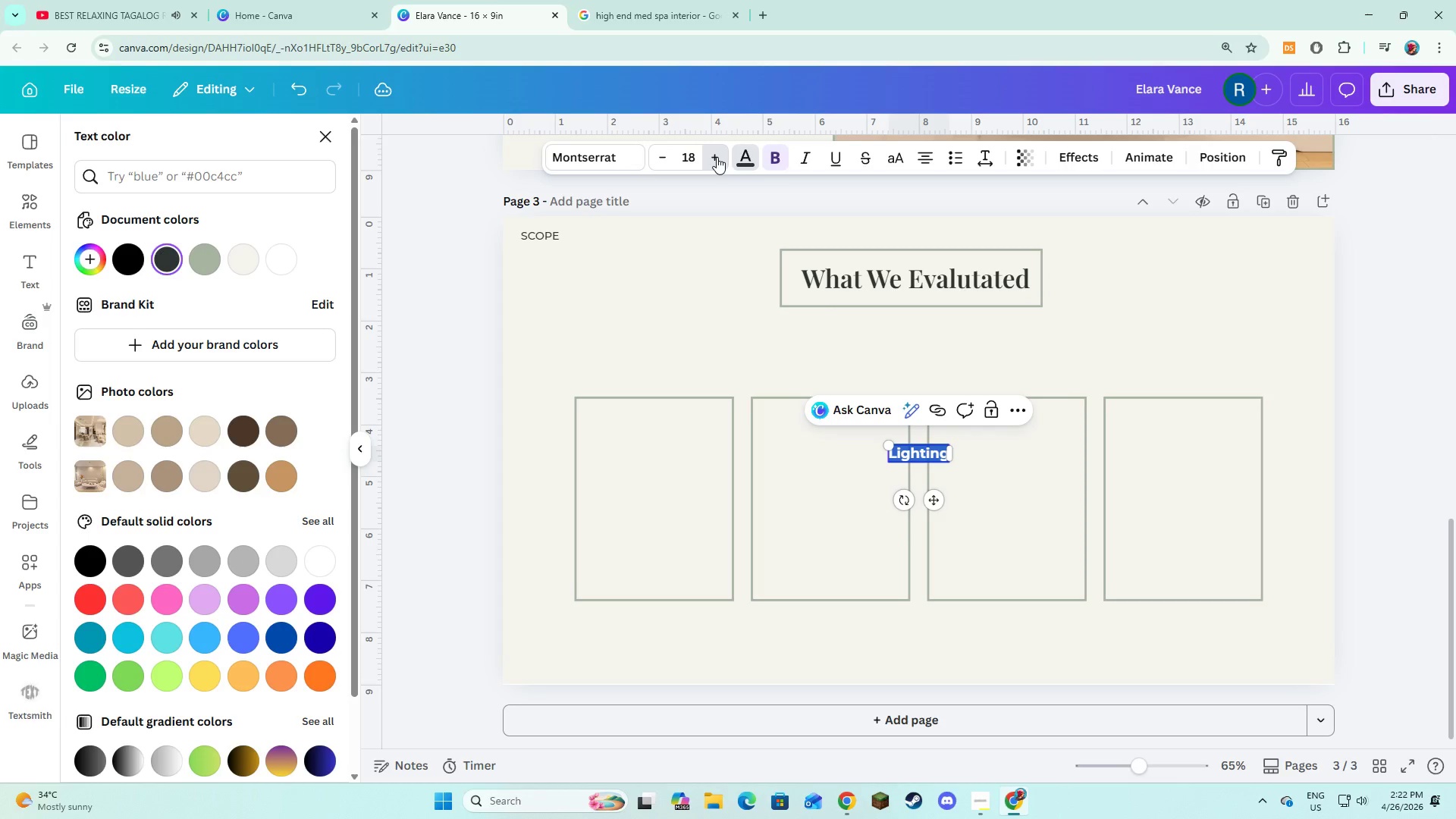 
triple_click([717, 157])
 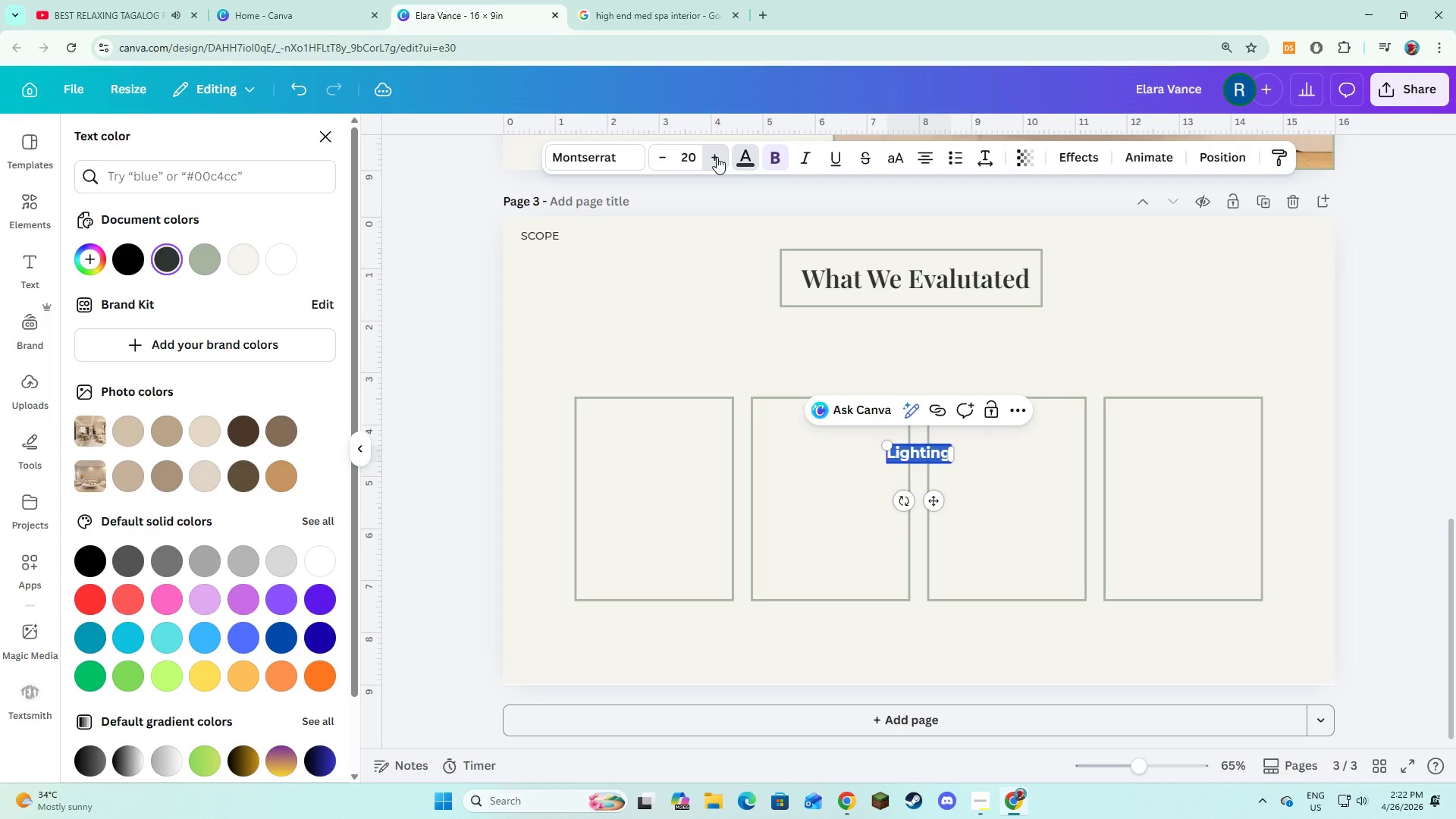 
triple_click([717, 157])
 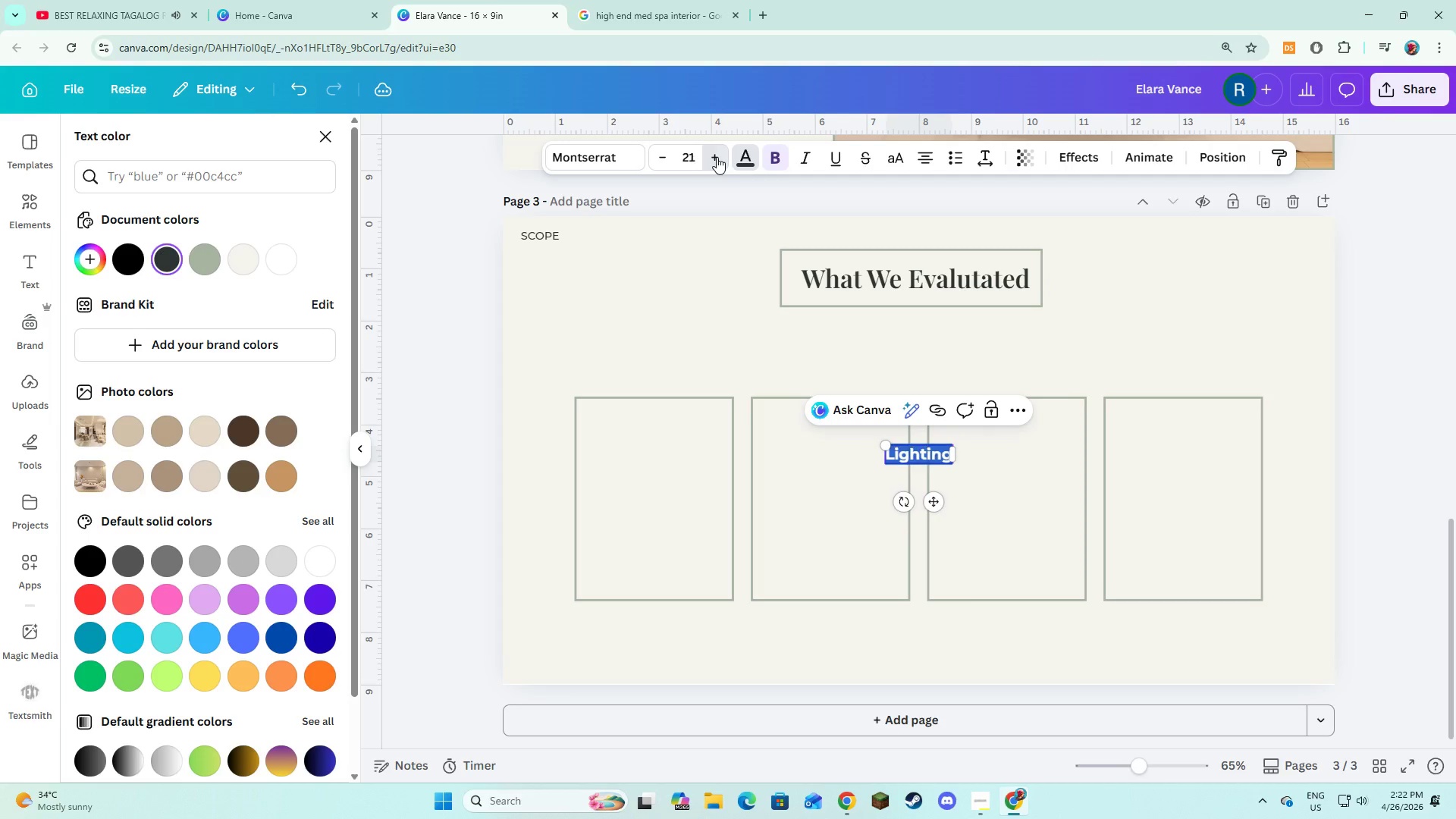 
triple_click([717, 157])
 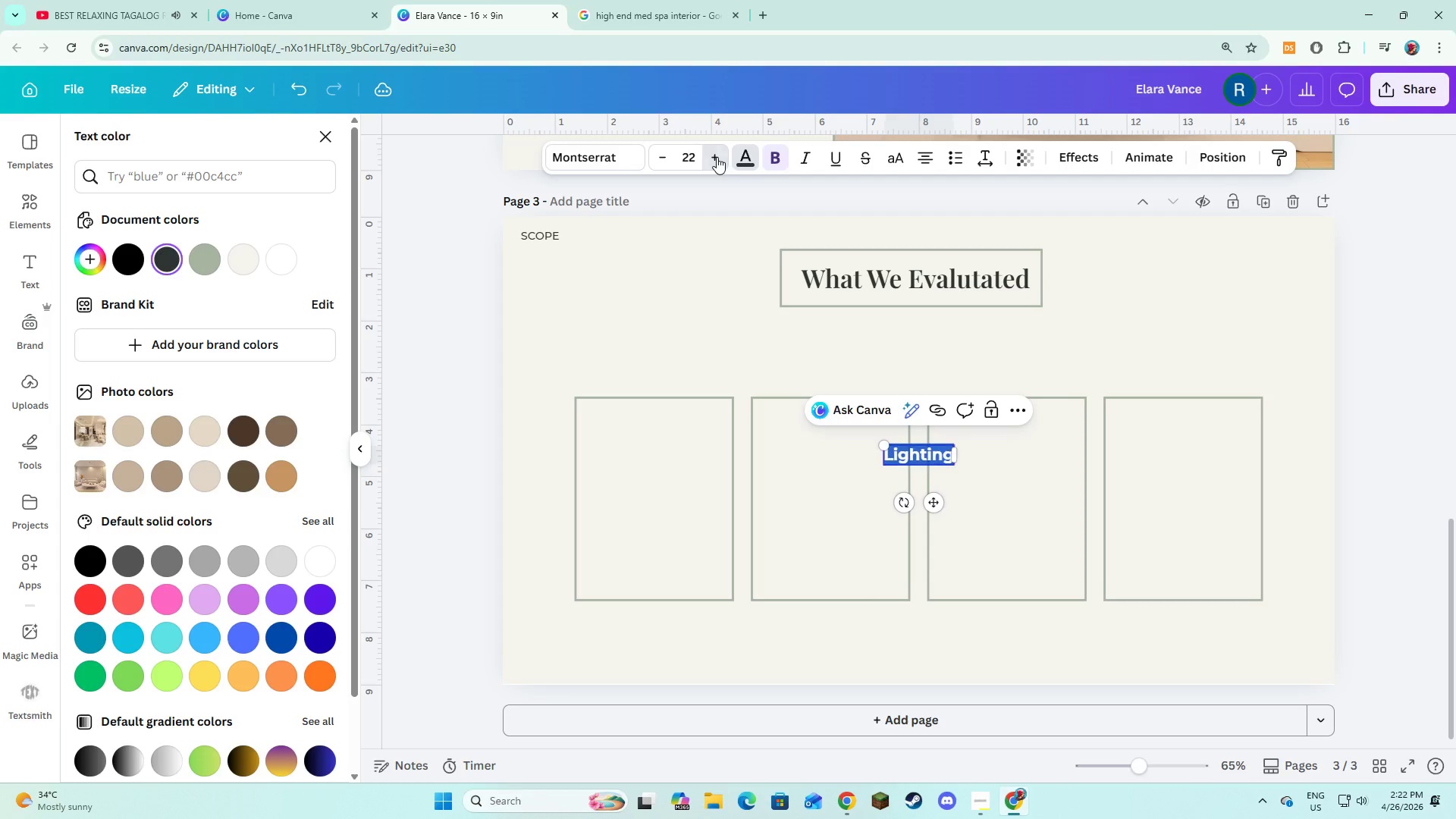 
triple_click([717, 157])
 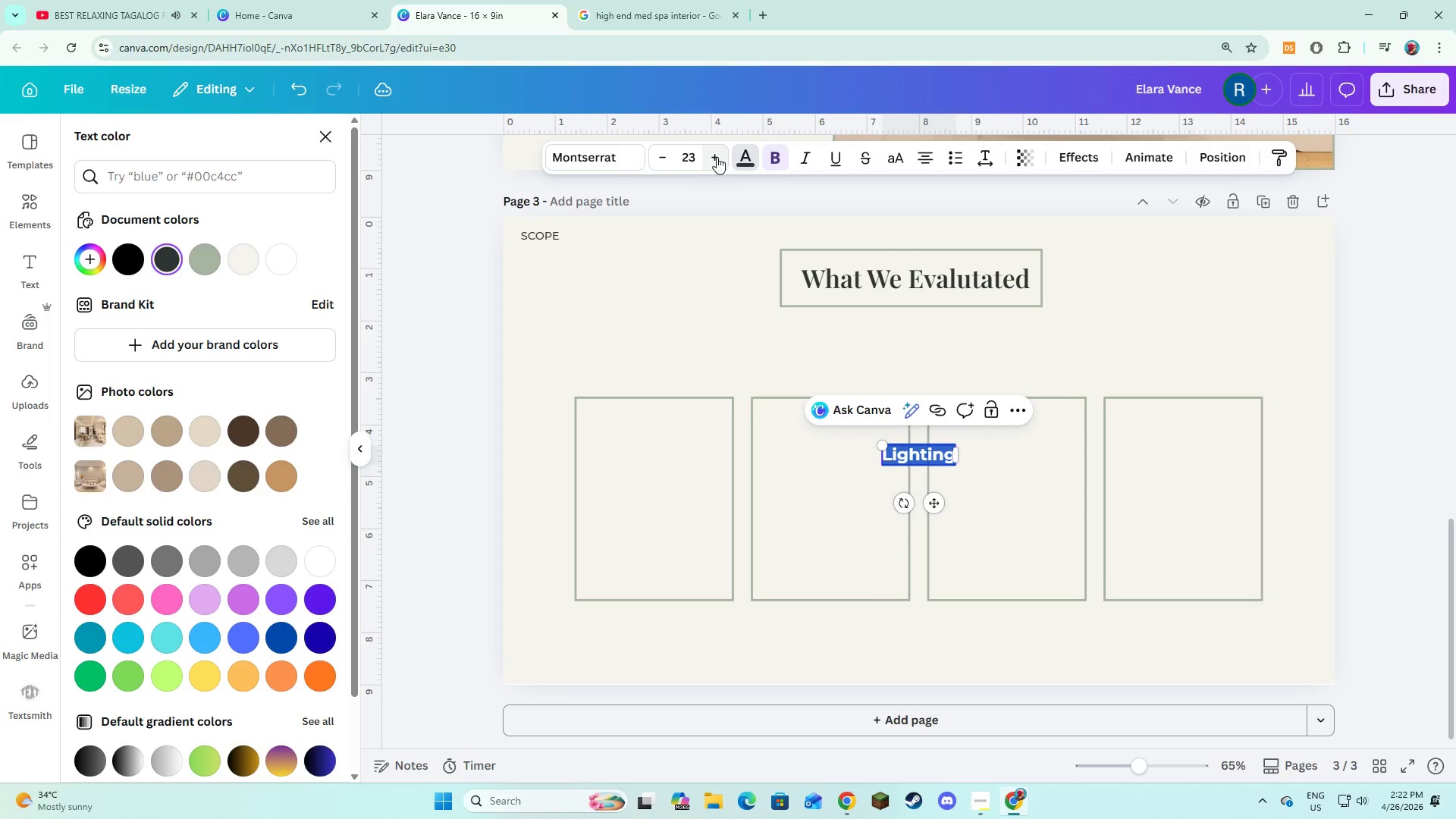 
triple_click([717, 157])
 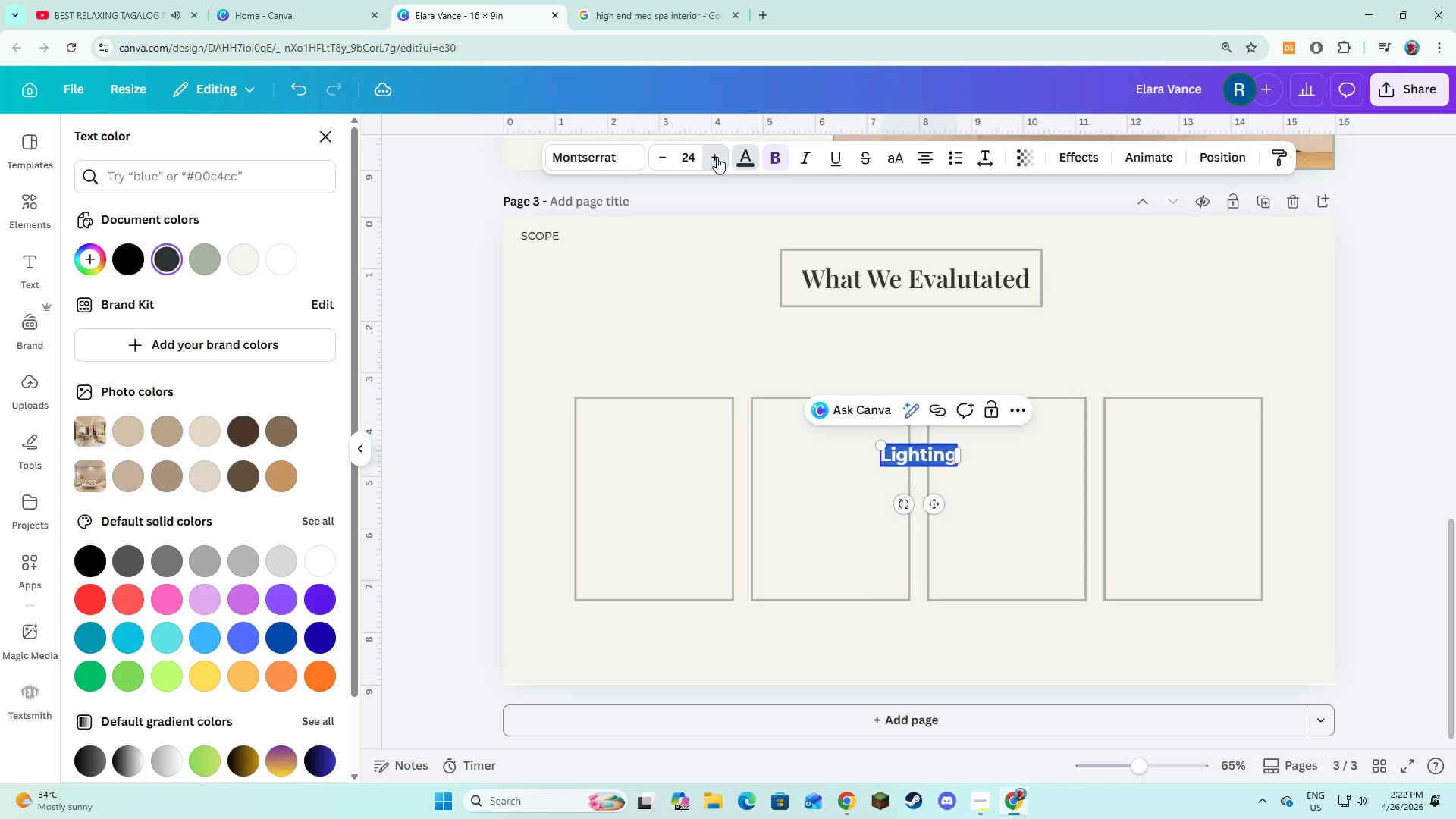 
triple_click([717, 157])
 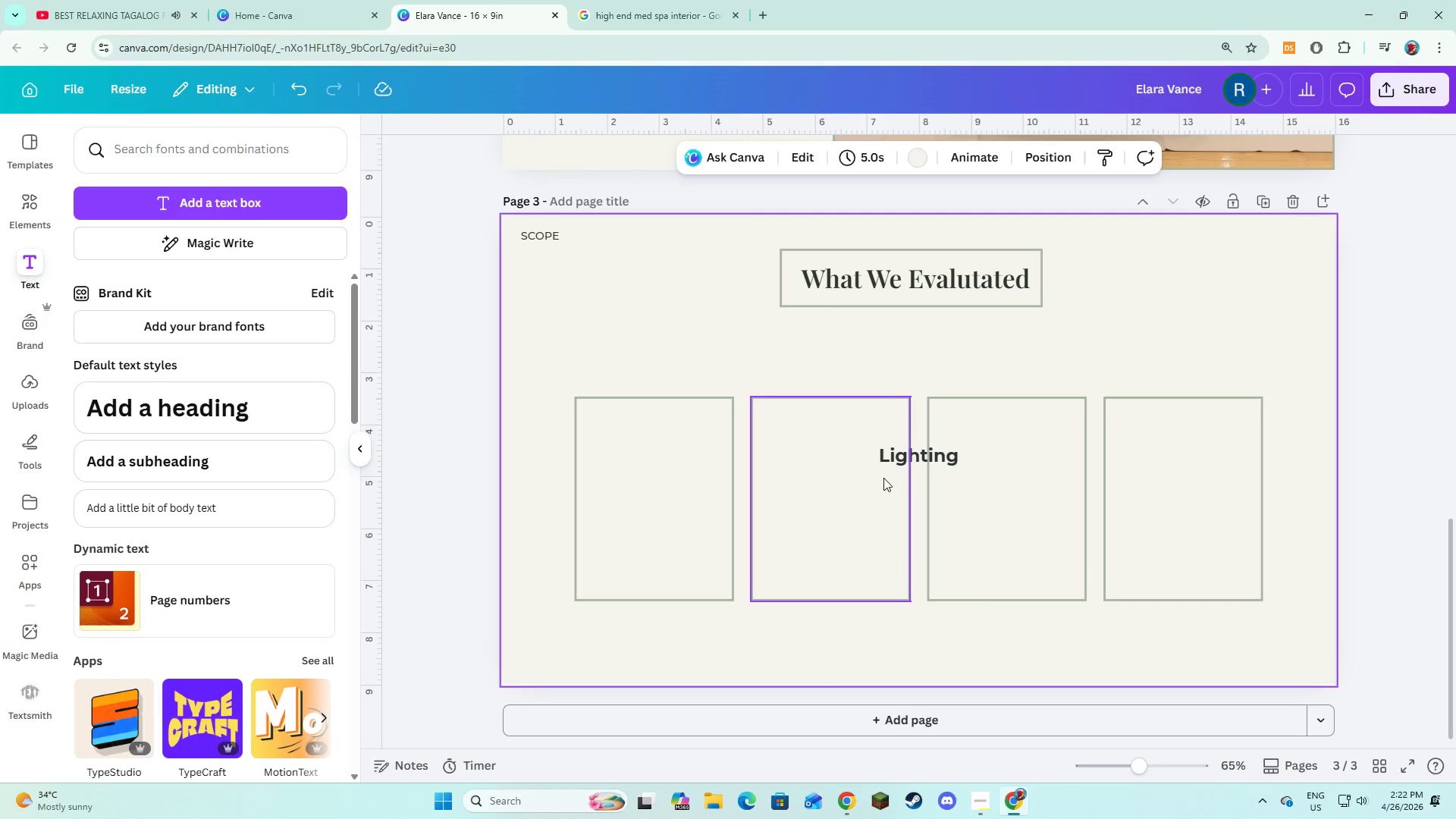 
left_click_drag(start_coordinate=[909, 454], to_coordinate=[647, 428])
 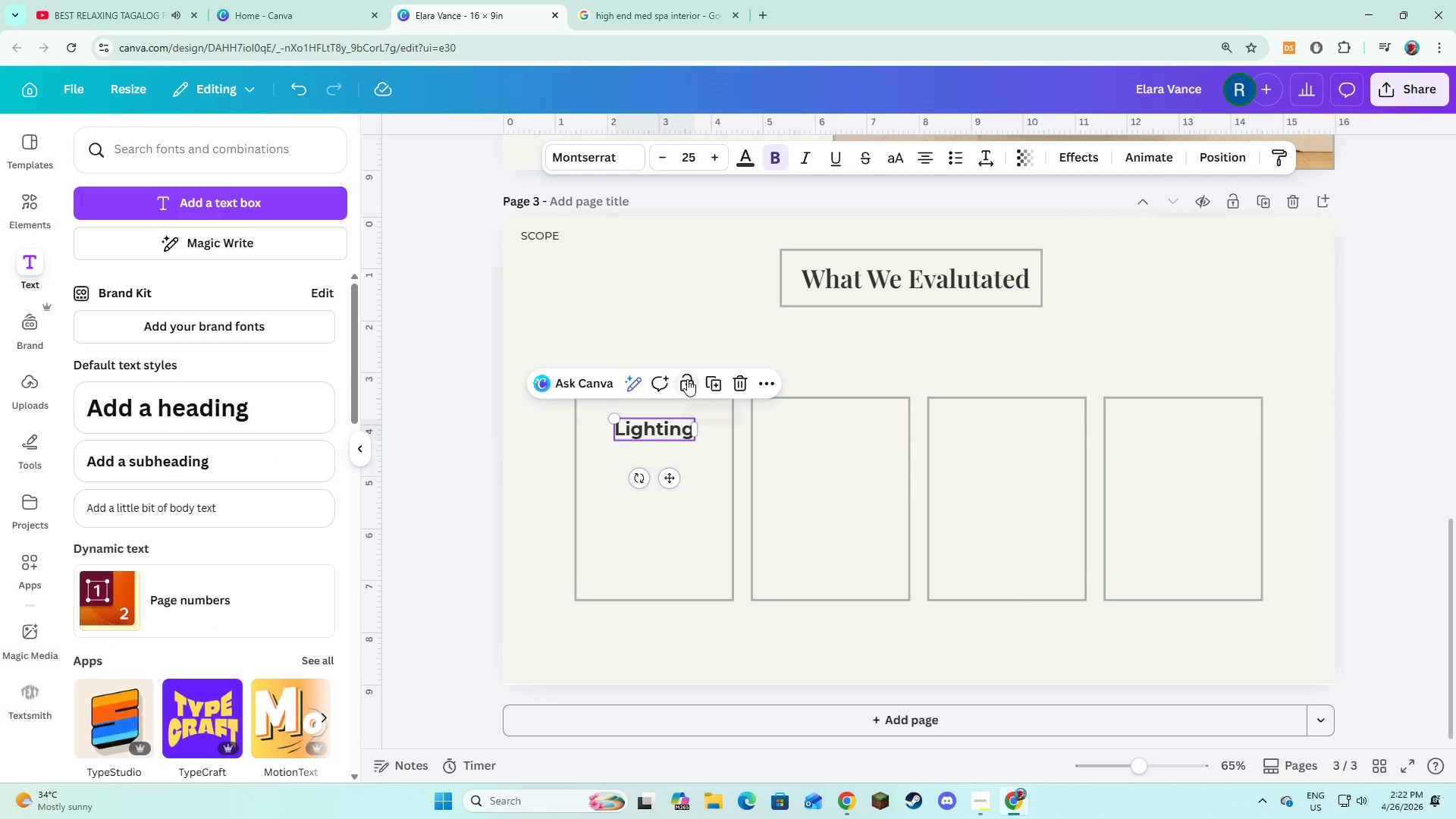 
left_click([713, 325])
 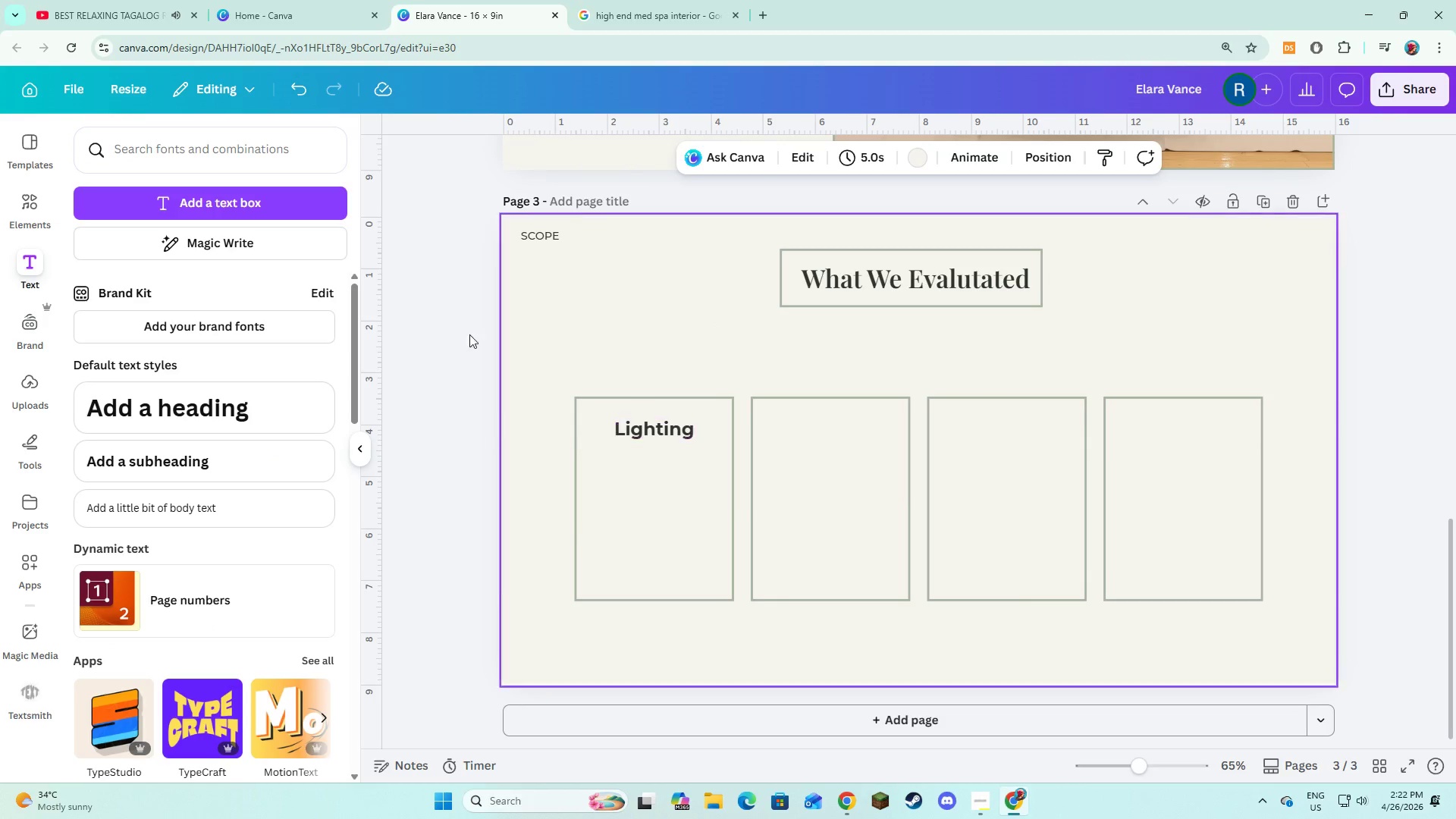 
left_click([262, 212])
 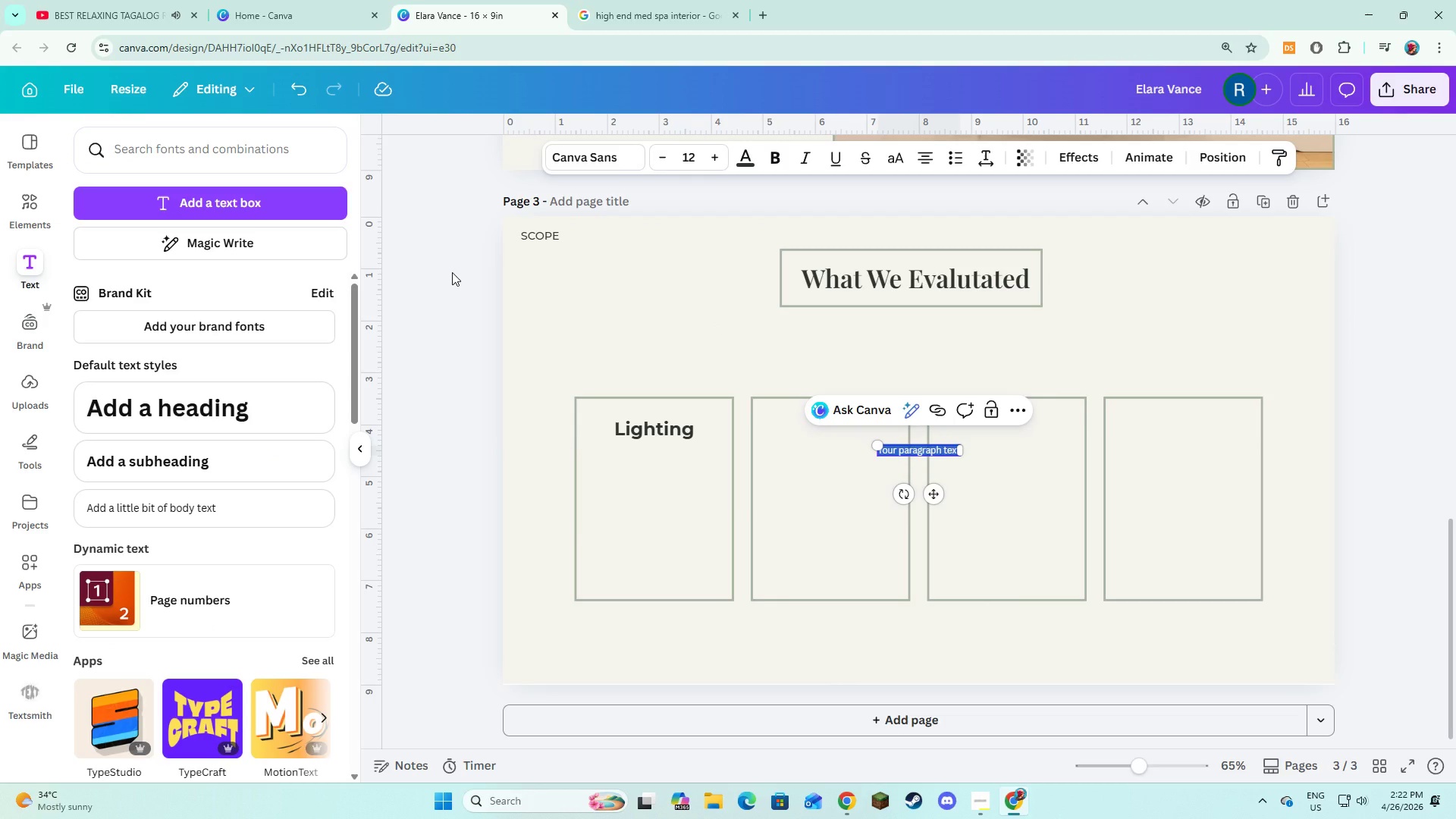 
type(Clarity )
key(Backspace)
type(, warmth, and emotional tone across all spaces)
 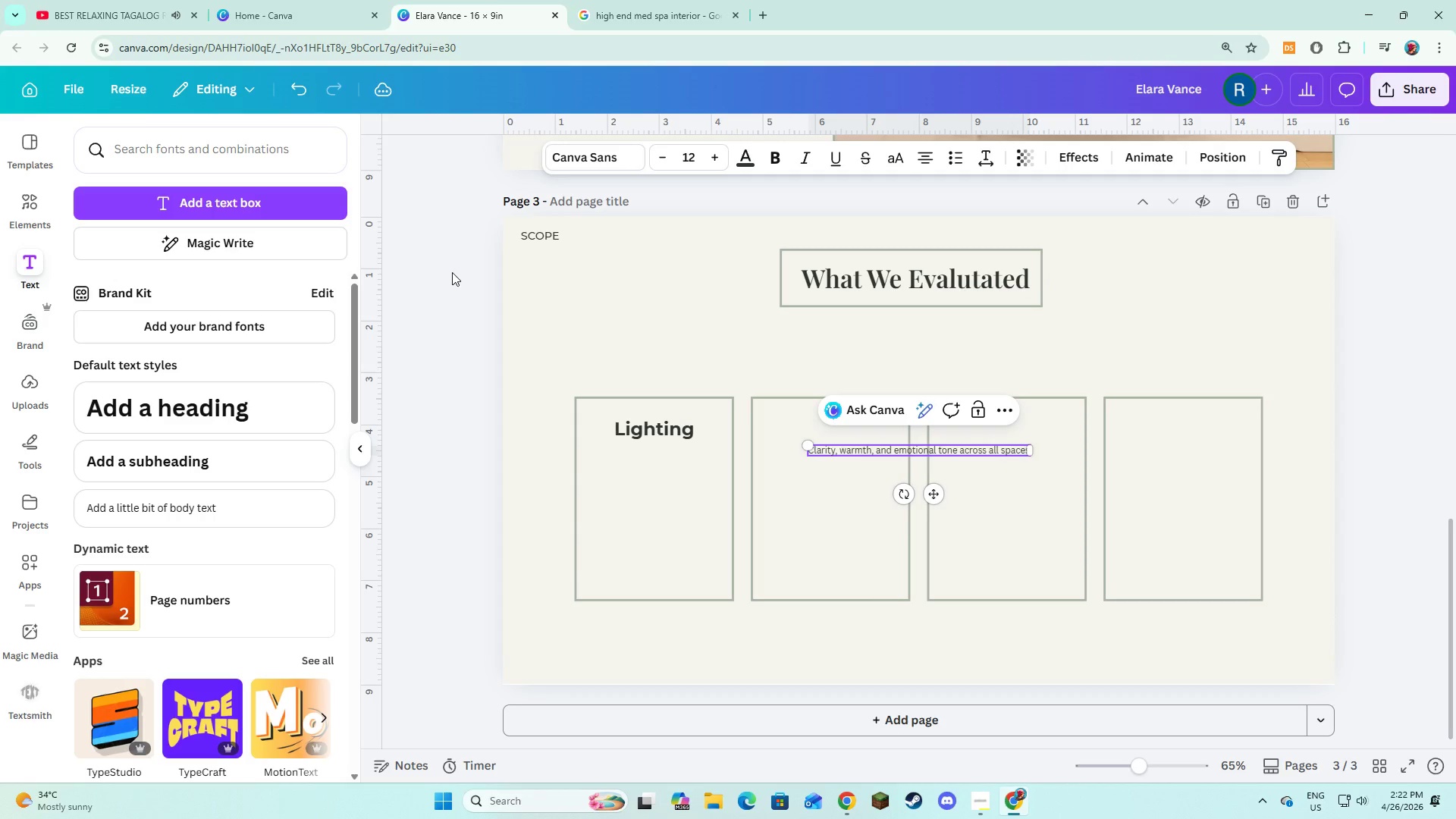 
key(Control+ControlLeft)
 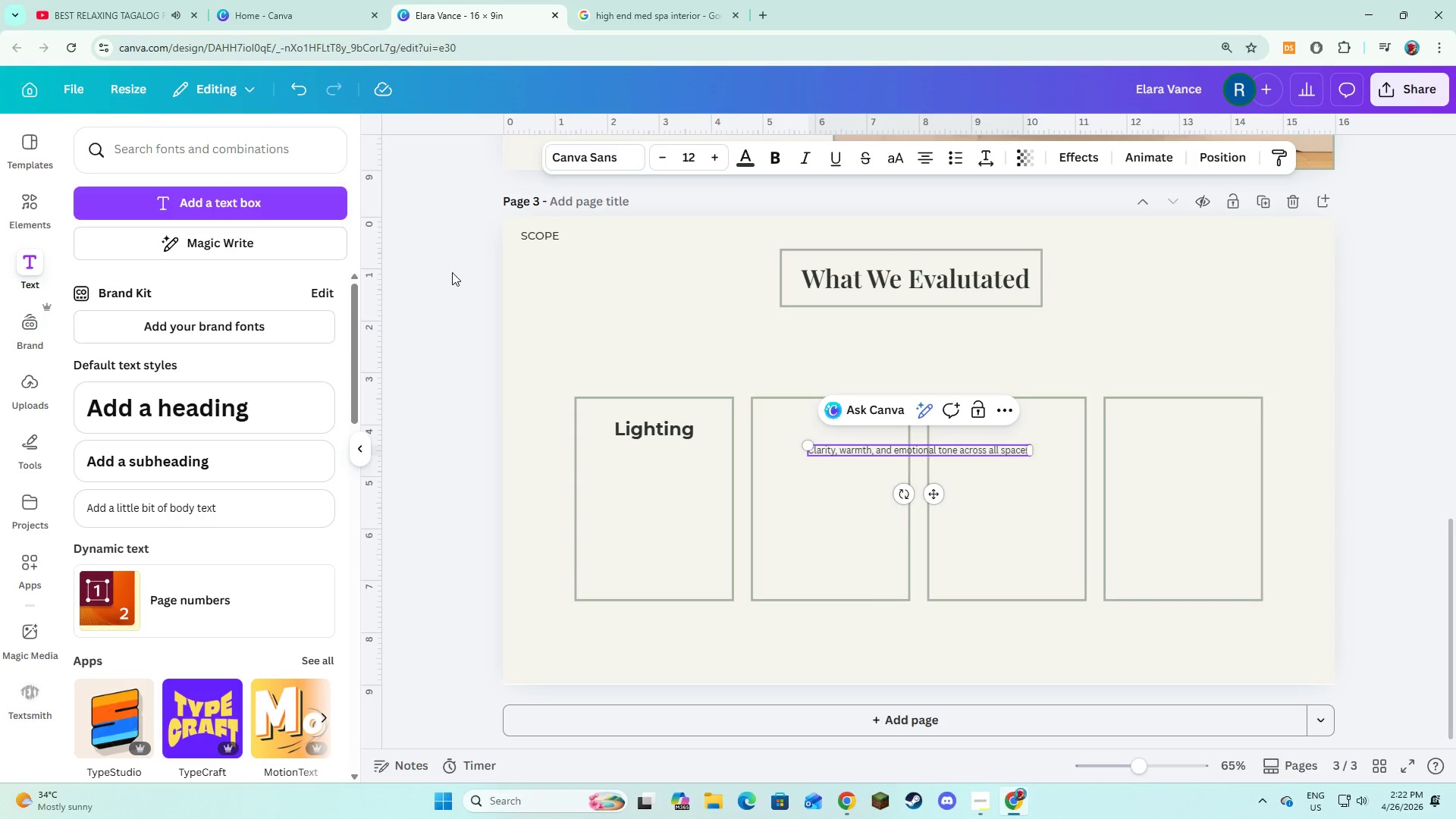 
key(Control+A)
 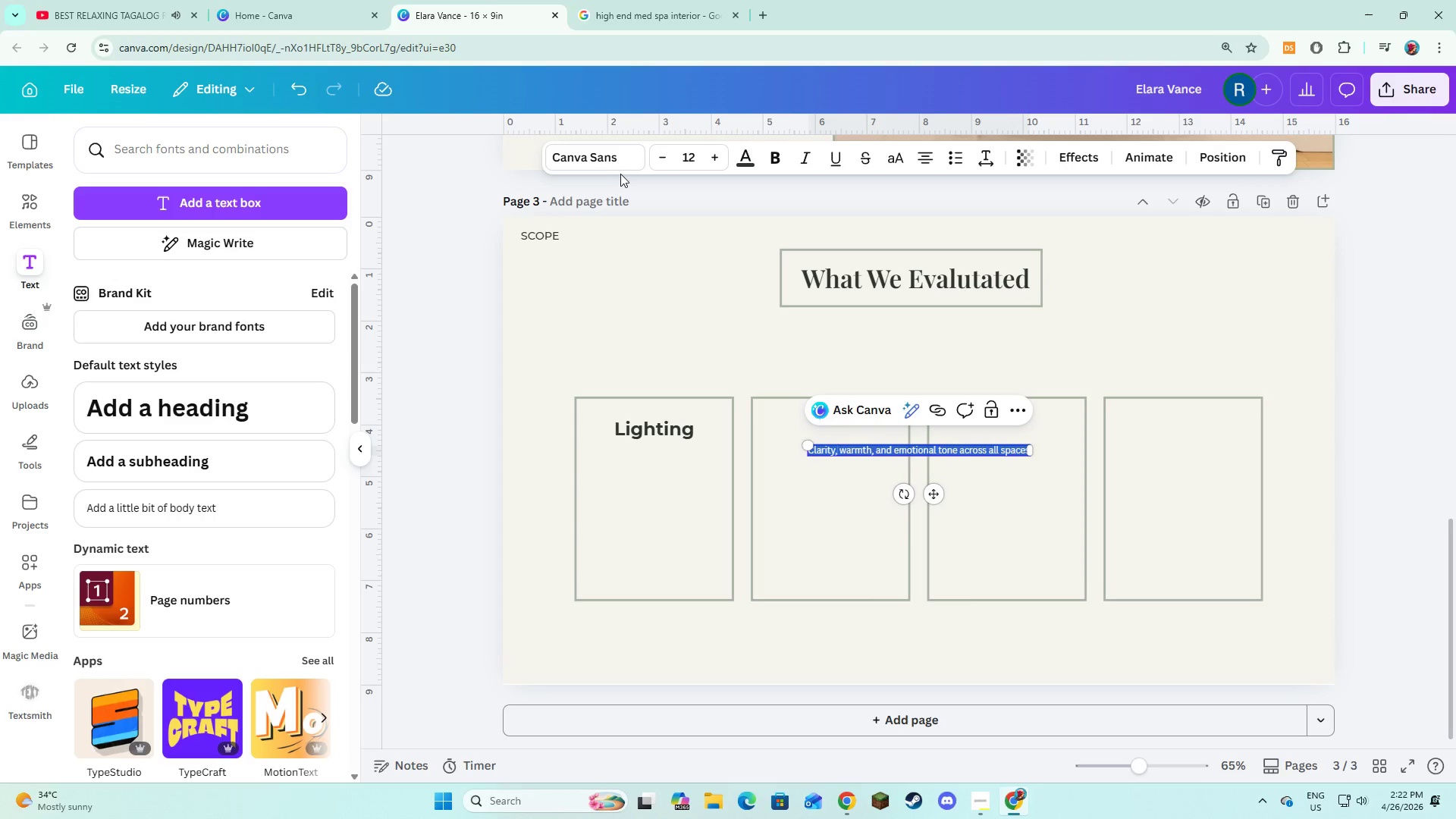 
left_click([615, 160])
 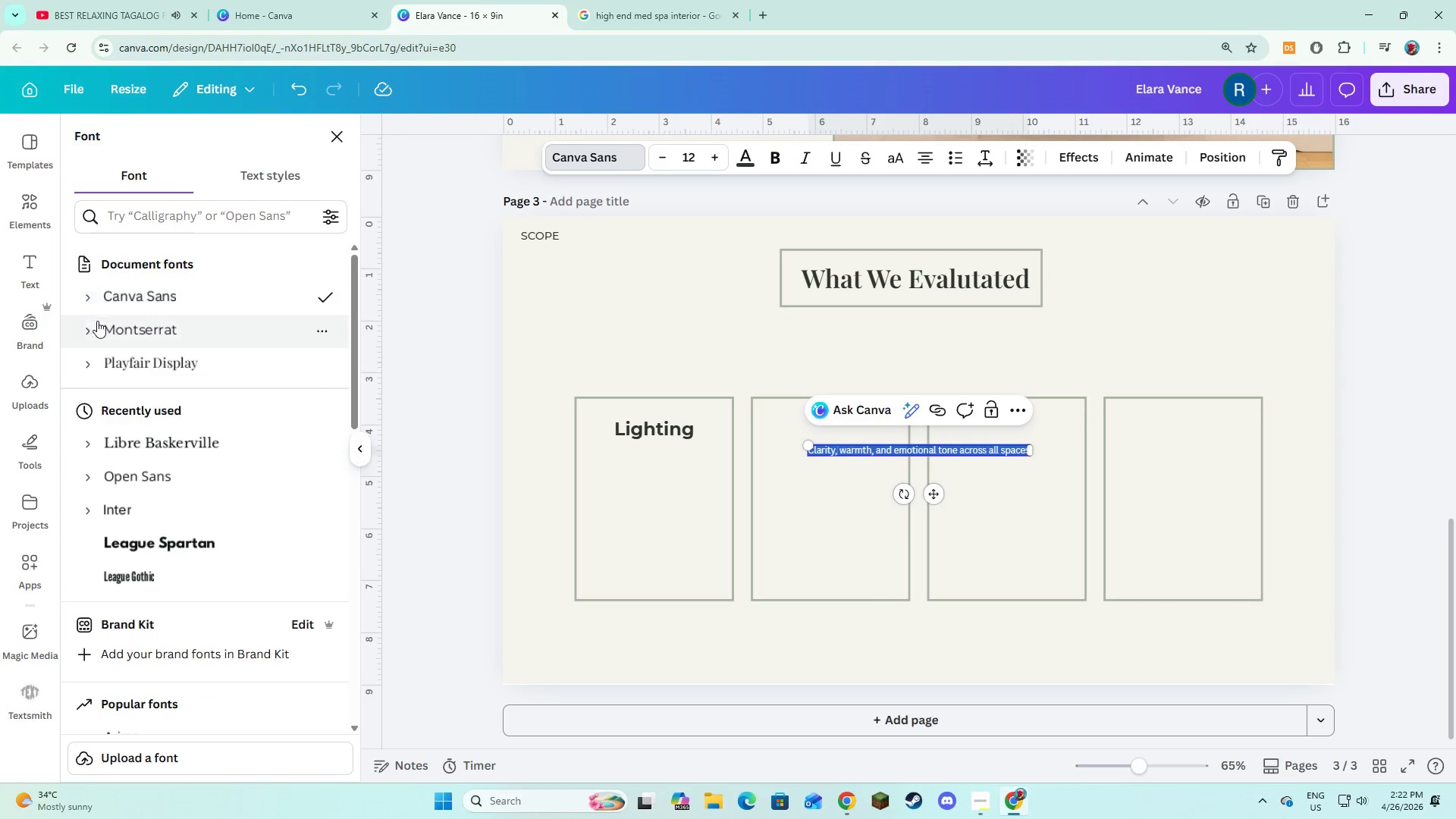 
left_click([100, 327])
 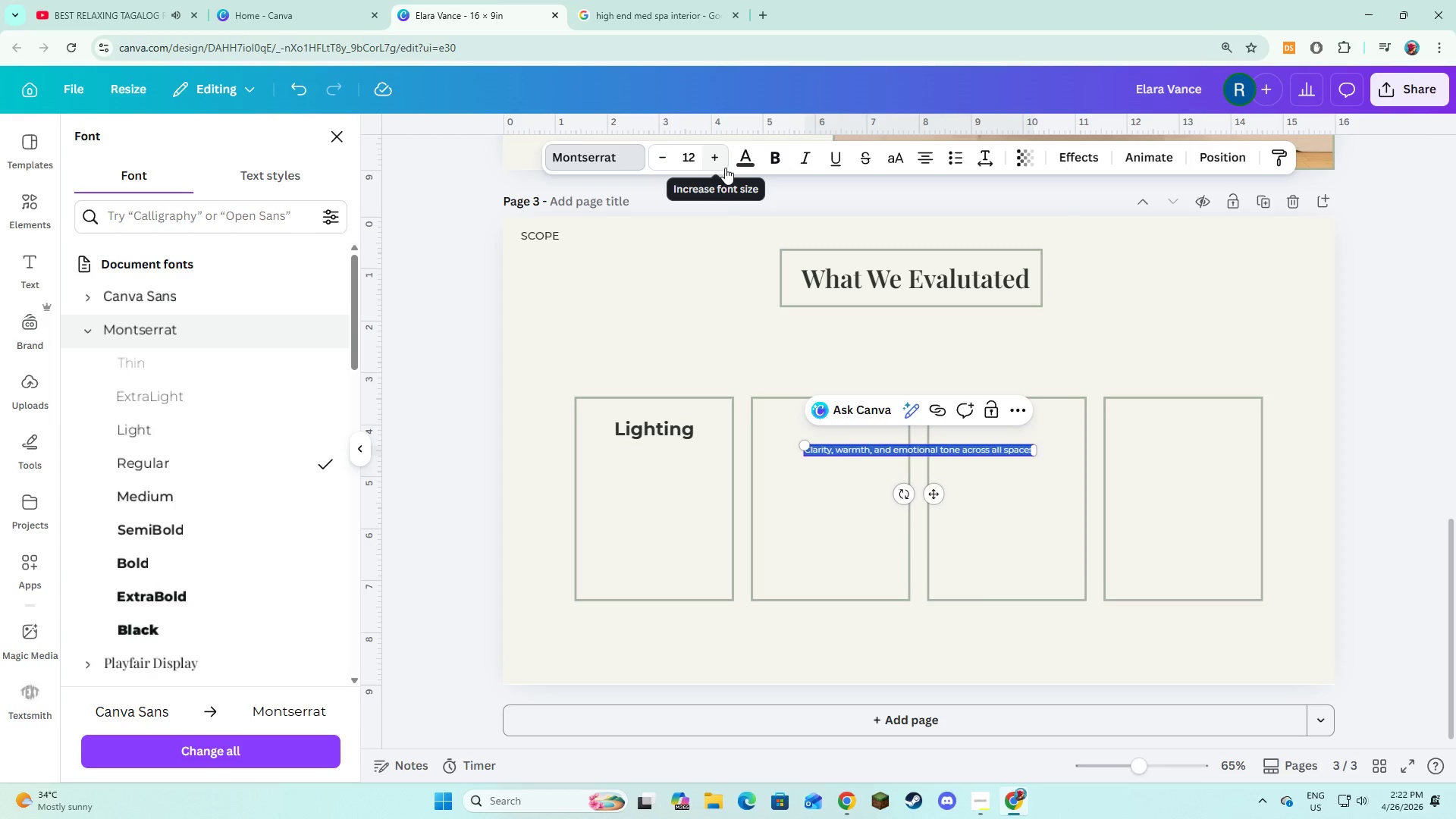 
double_click([714, 168])
 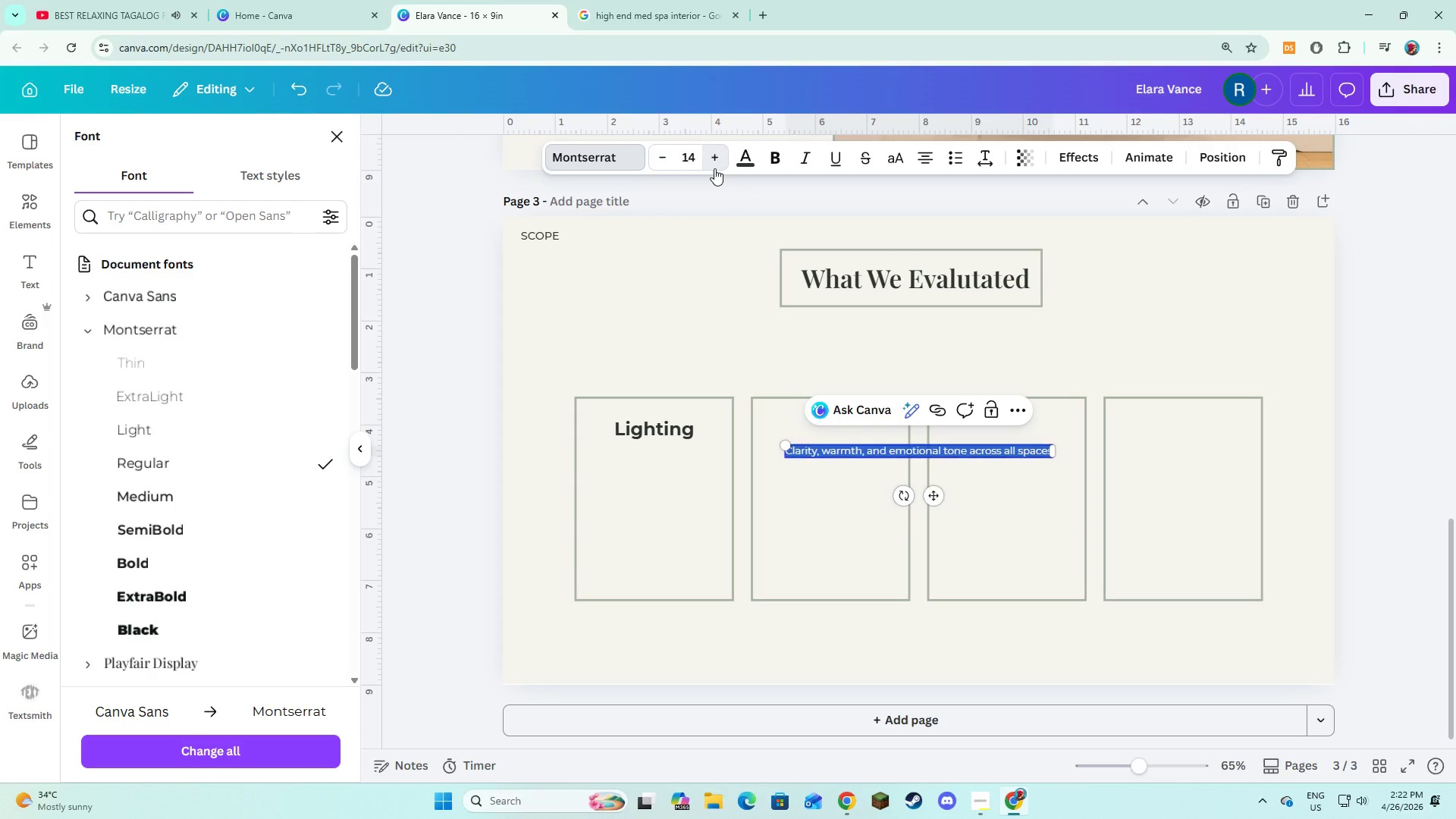 
triple_click([714, 168])
 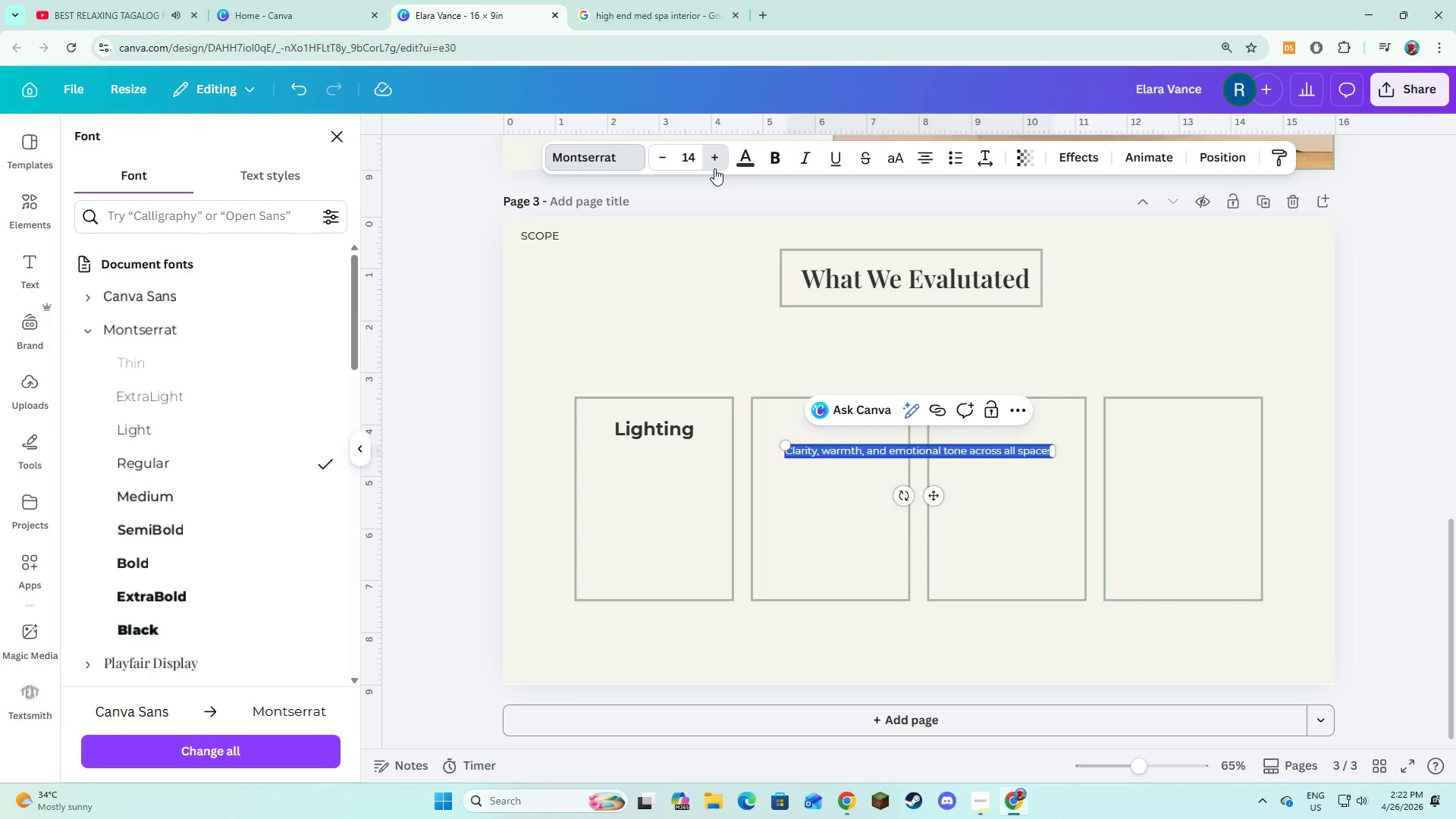 
triple_click([714, 168])
 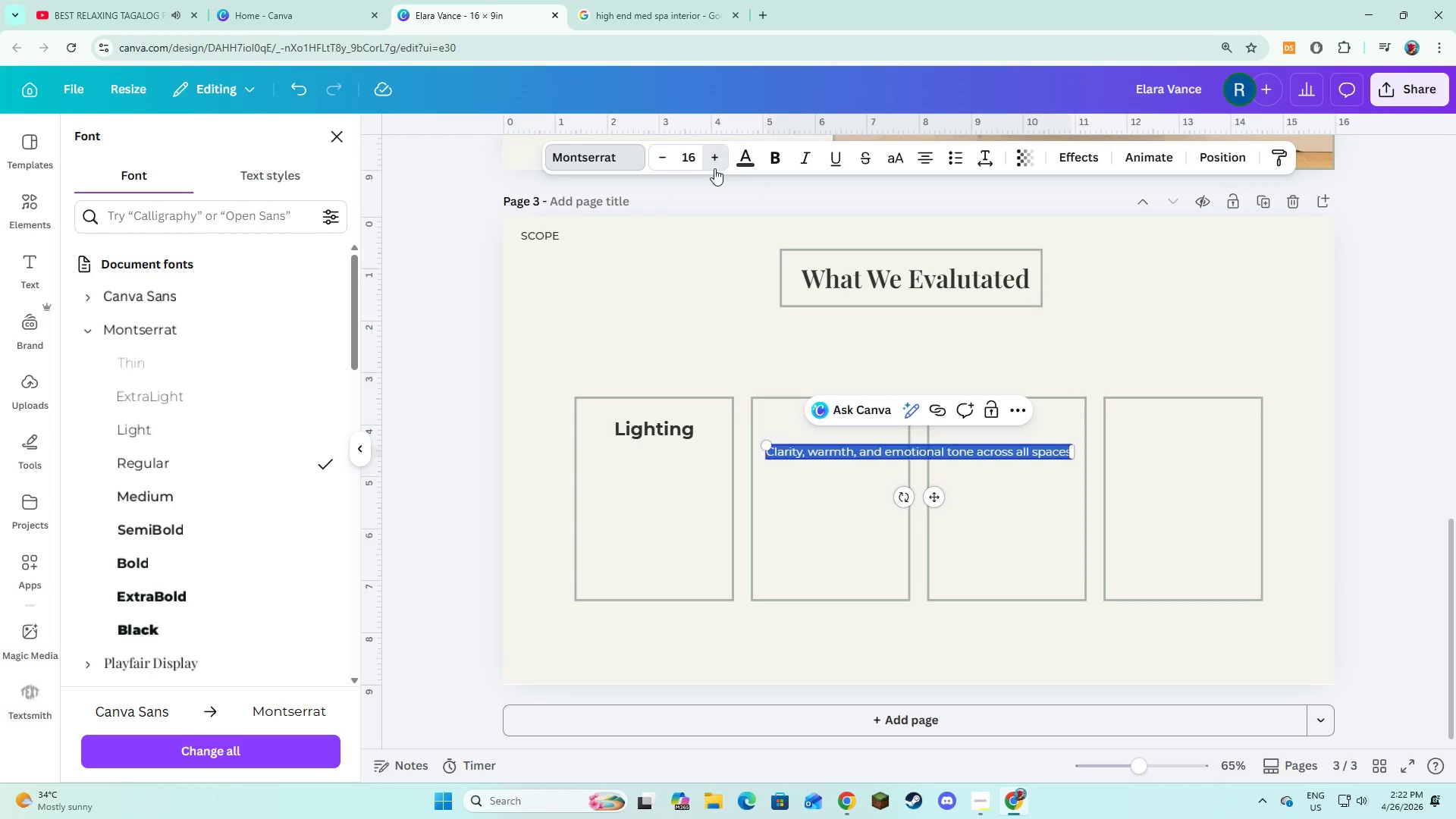 
triple_click([714, 168])
 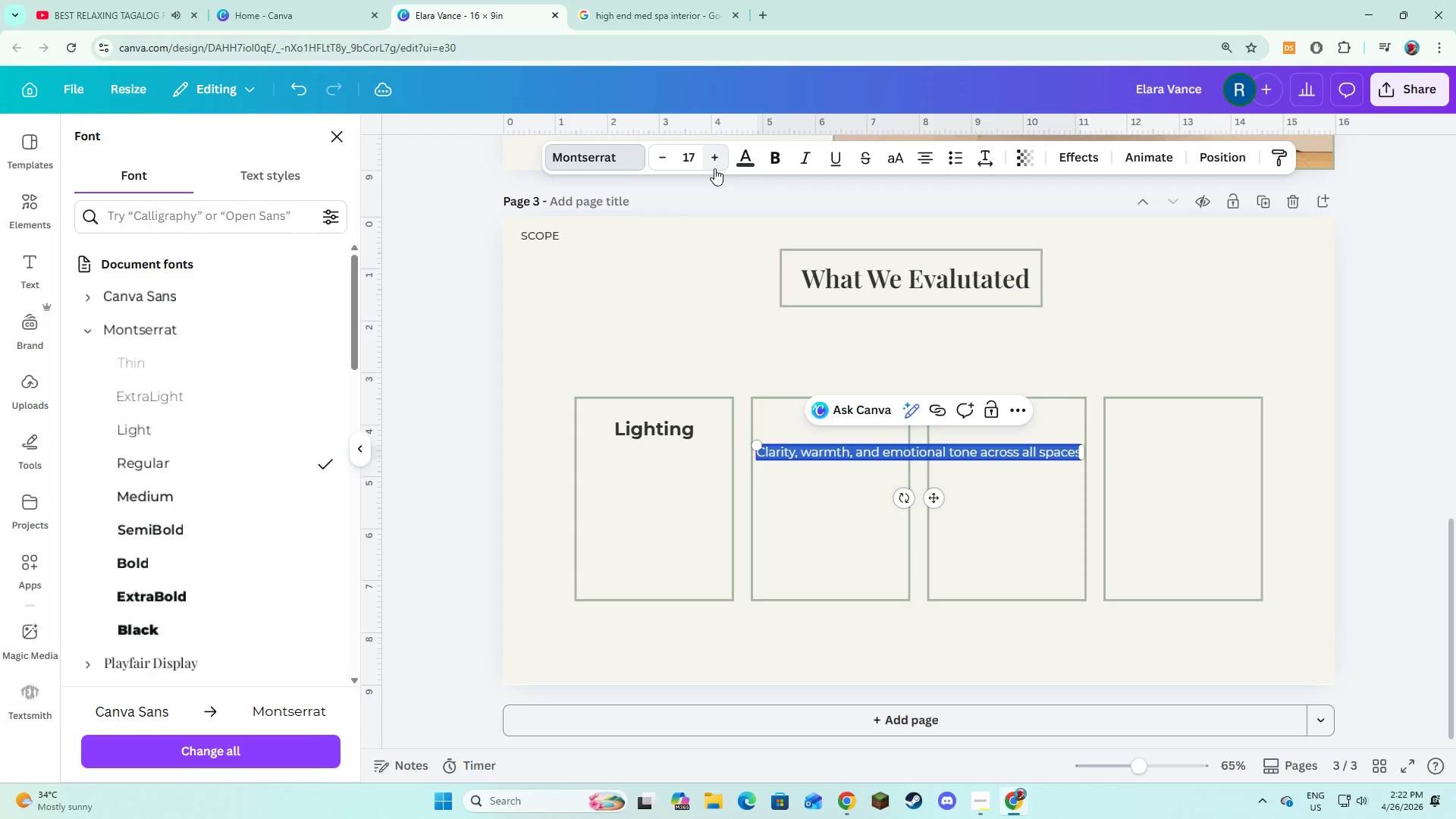 
double_click([714, 168])
 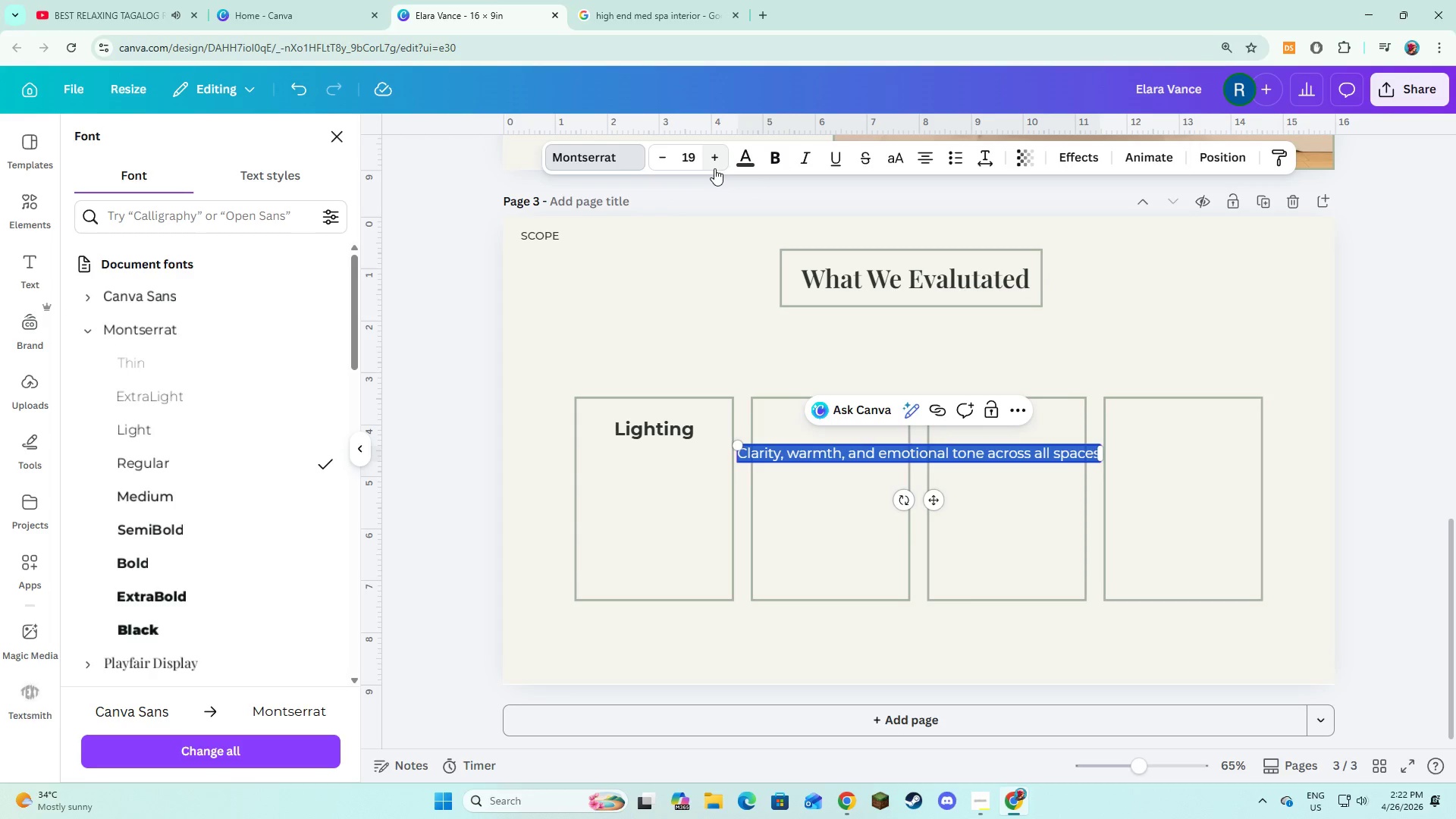 
triple_click([714, 168])
 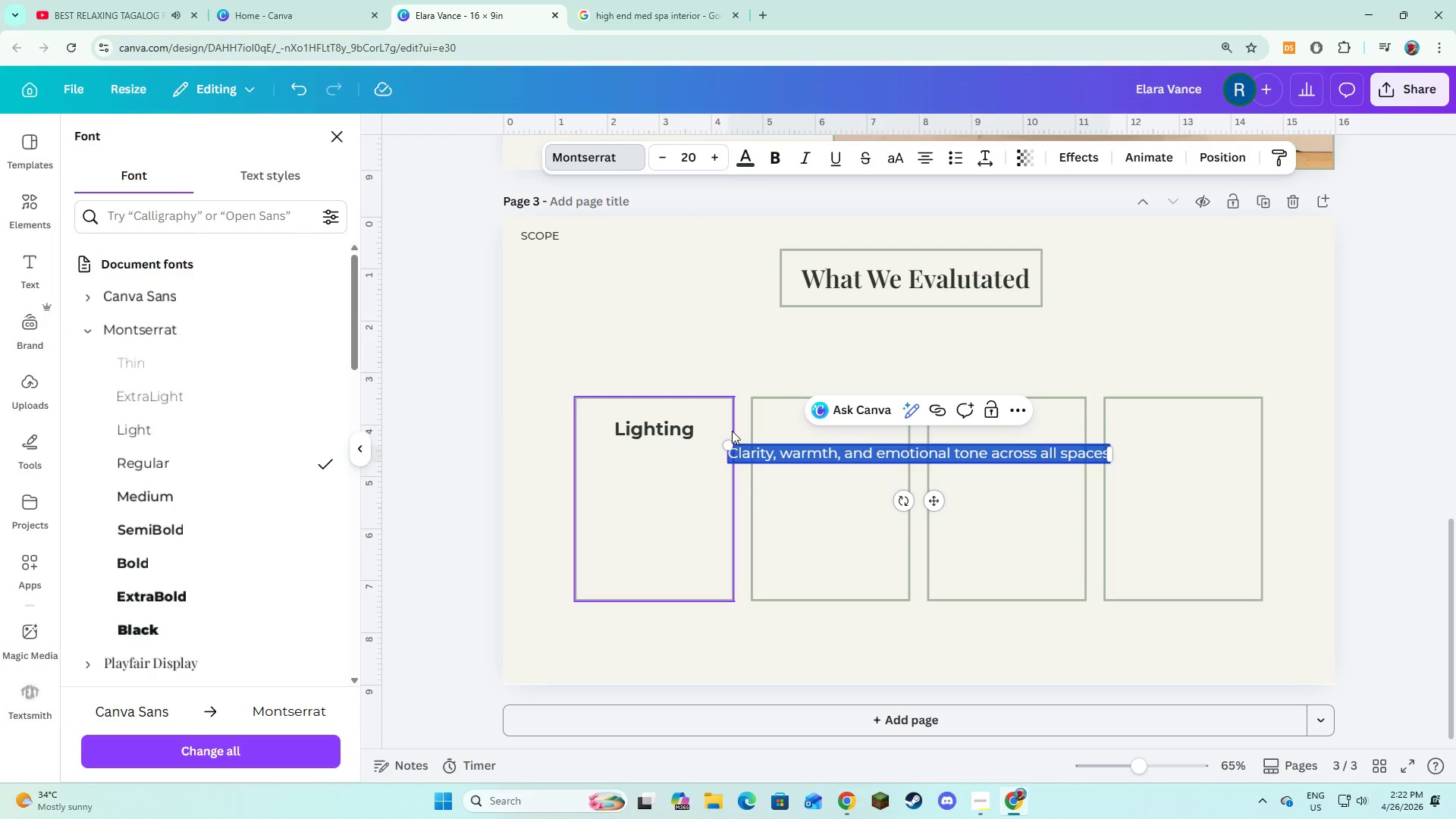 
left_click([726, 356])
 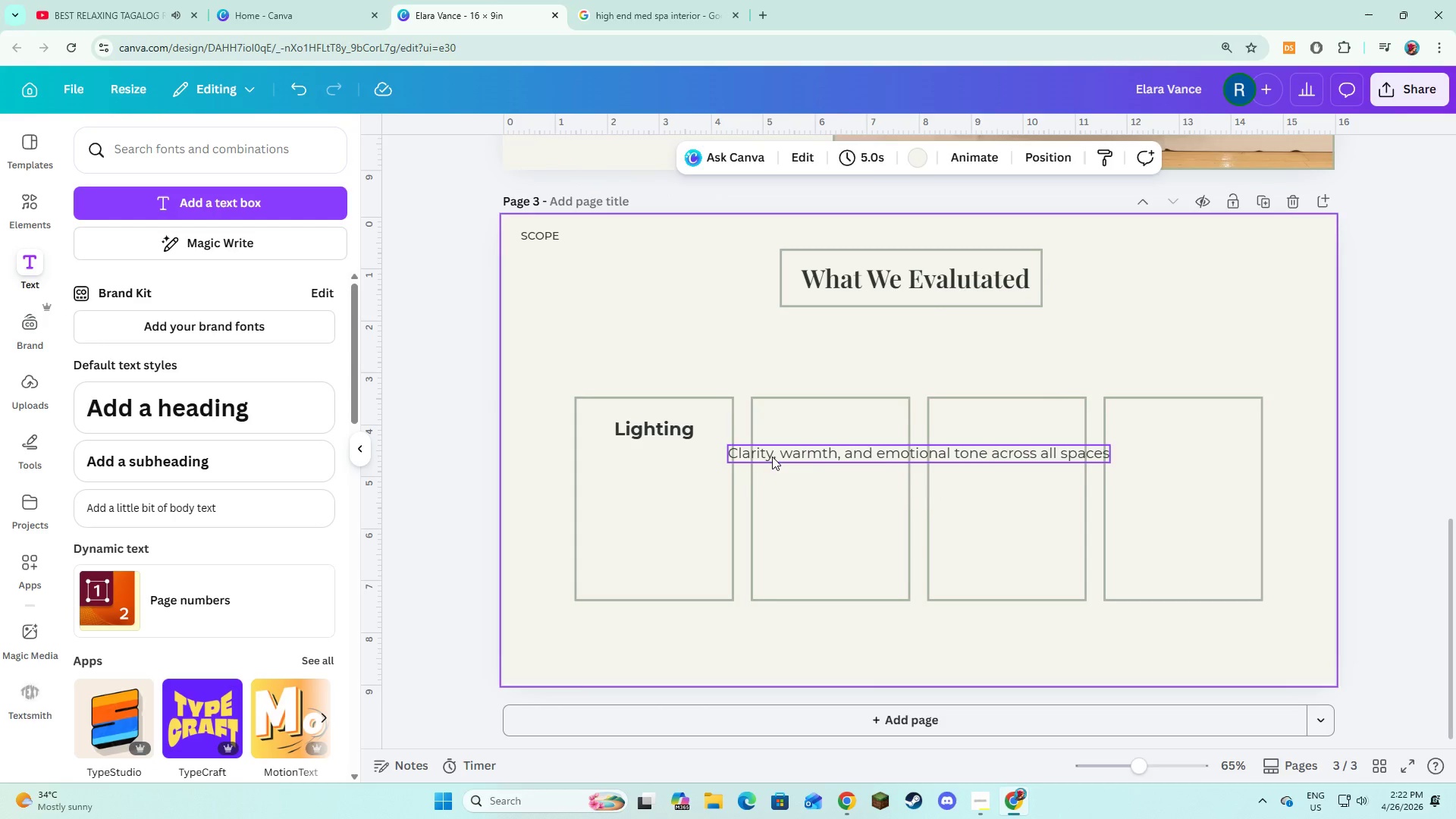 
left_click_drag(start_coordinate=[771, 455], to_coordinate=[632, 479])
 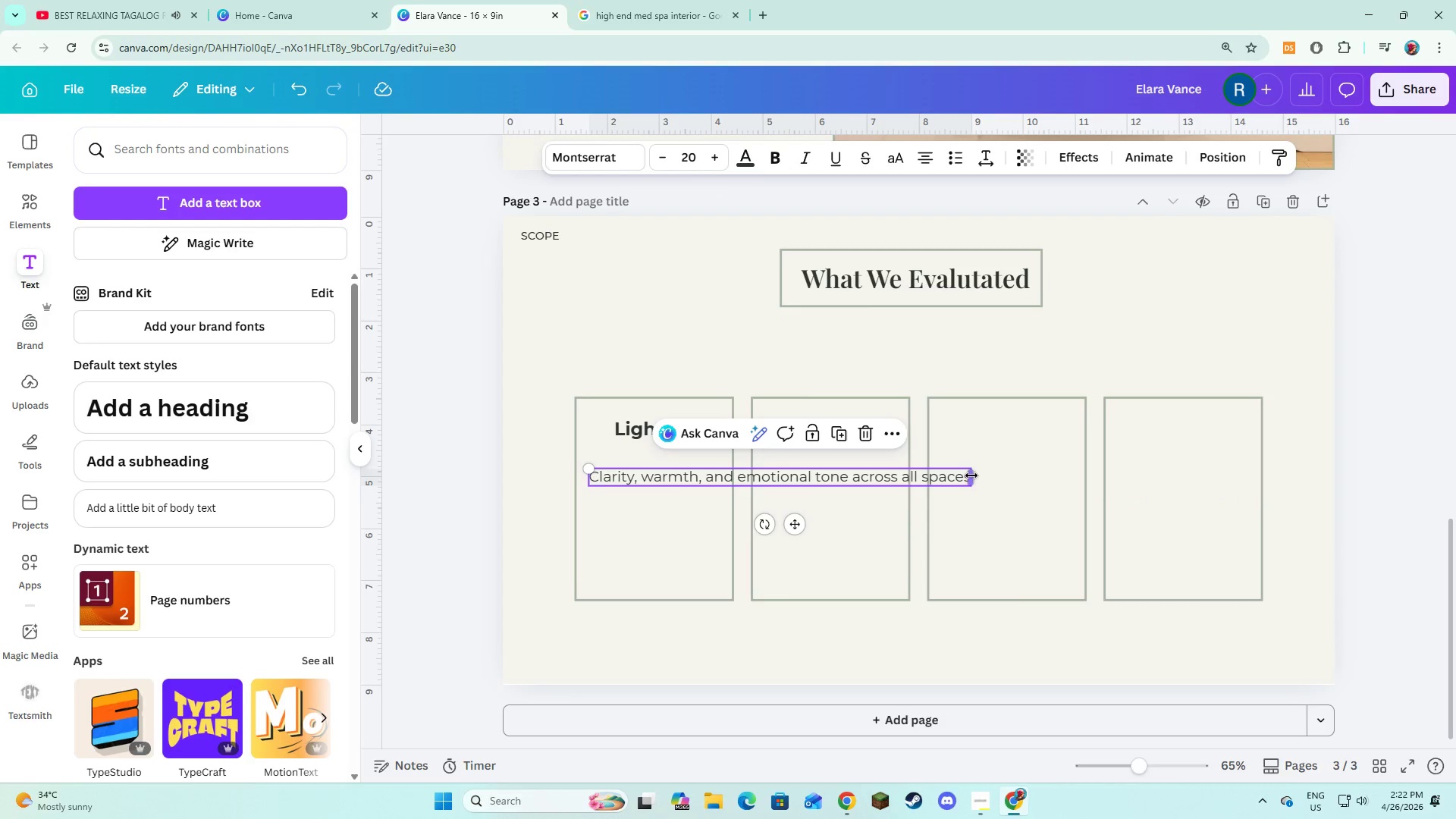 
left_click_drag(start_coordinate=[971, 475], to_coordinate=[726, 497])
 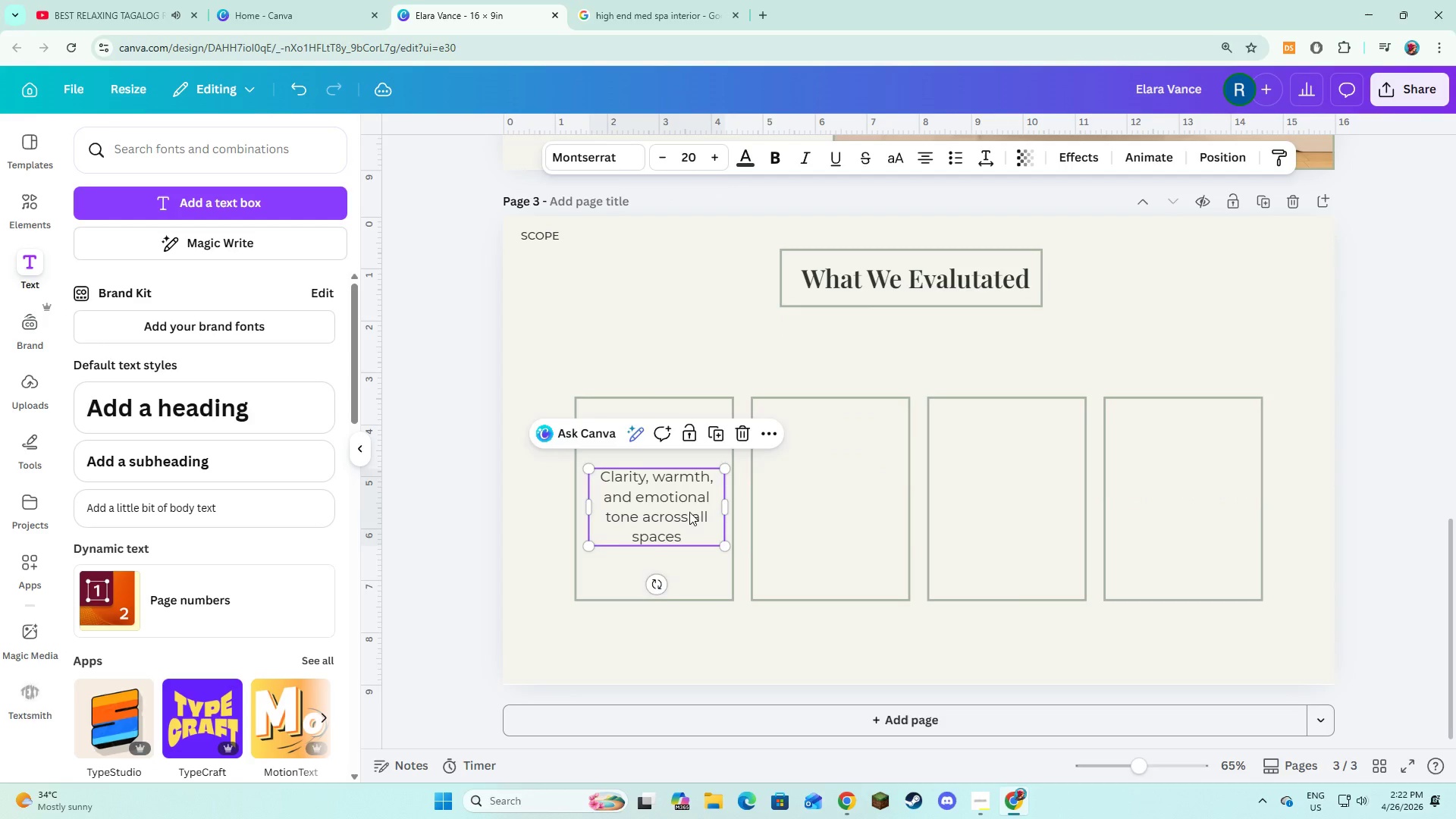 
left_click_drag(start_coordinate=[692, 512], to_coordinate=[686, 513])
 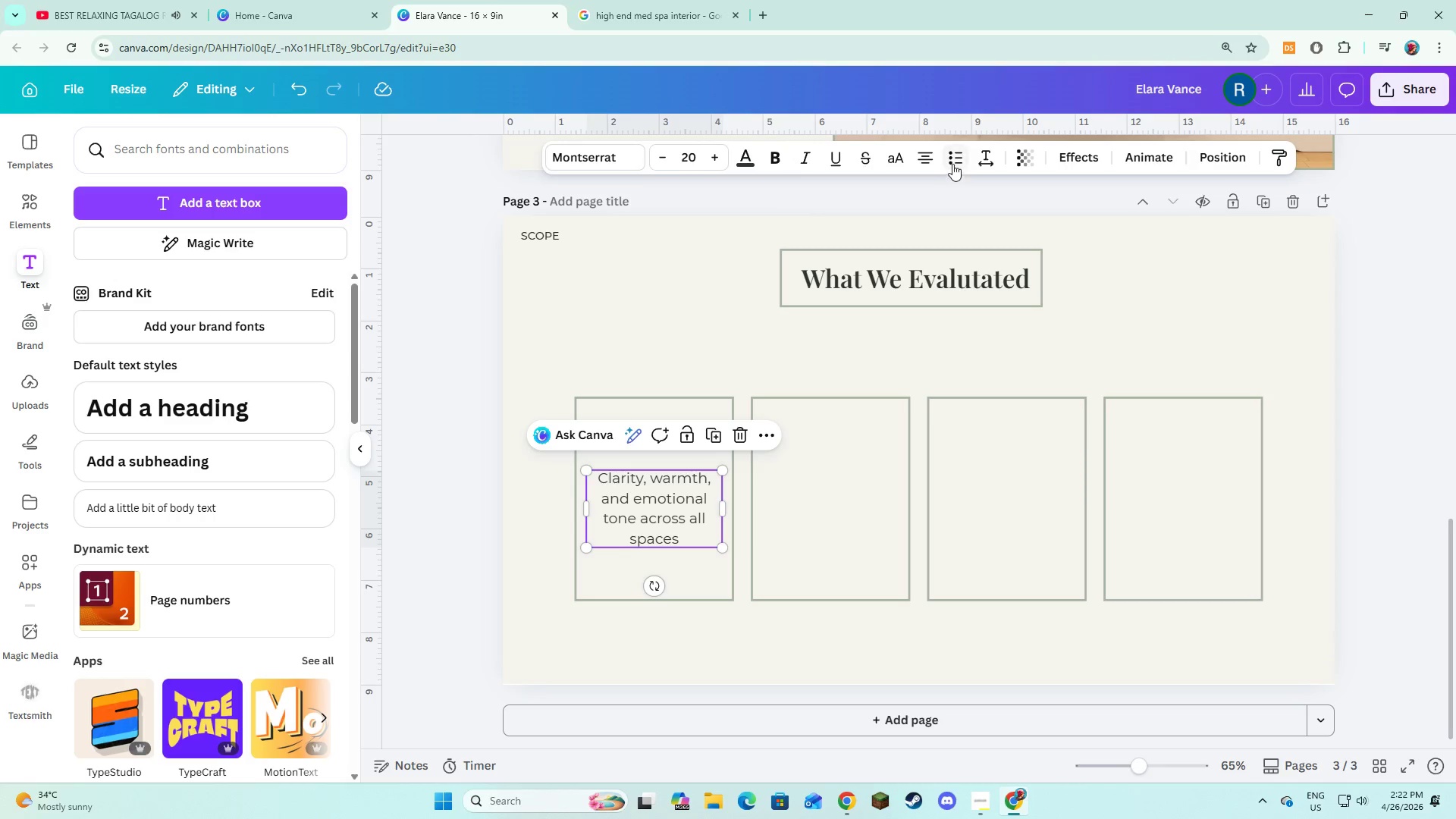 
double_click([920, 155])
 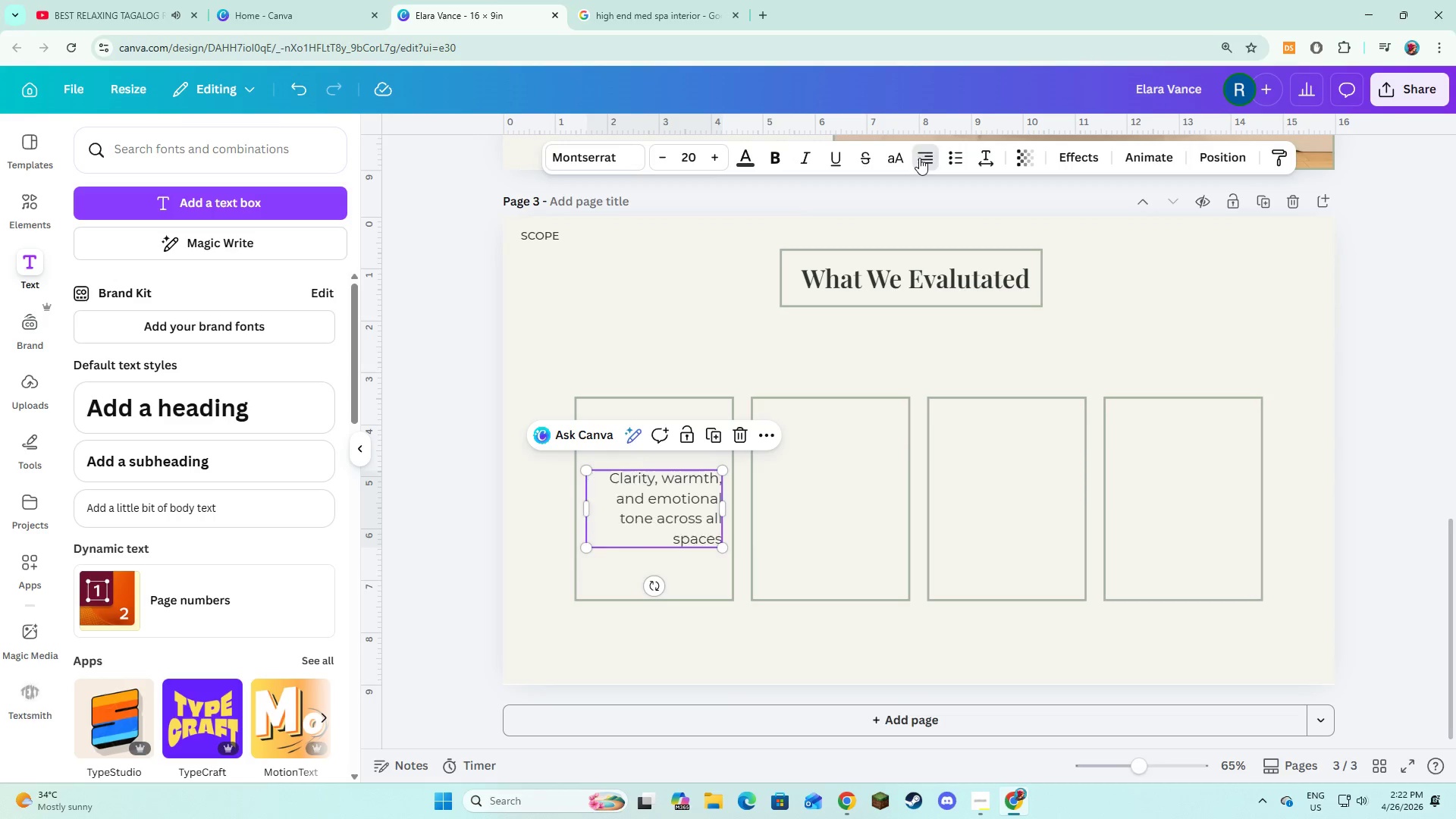 
double_click([919, 158])
 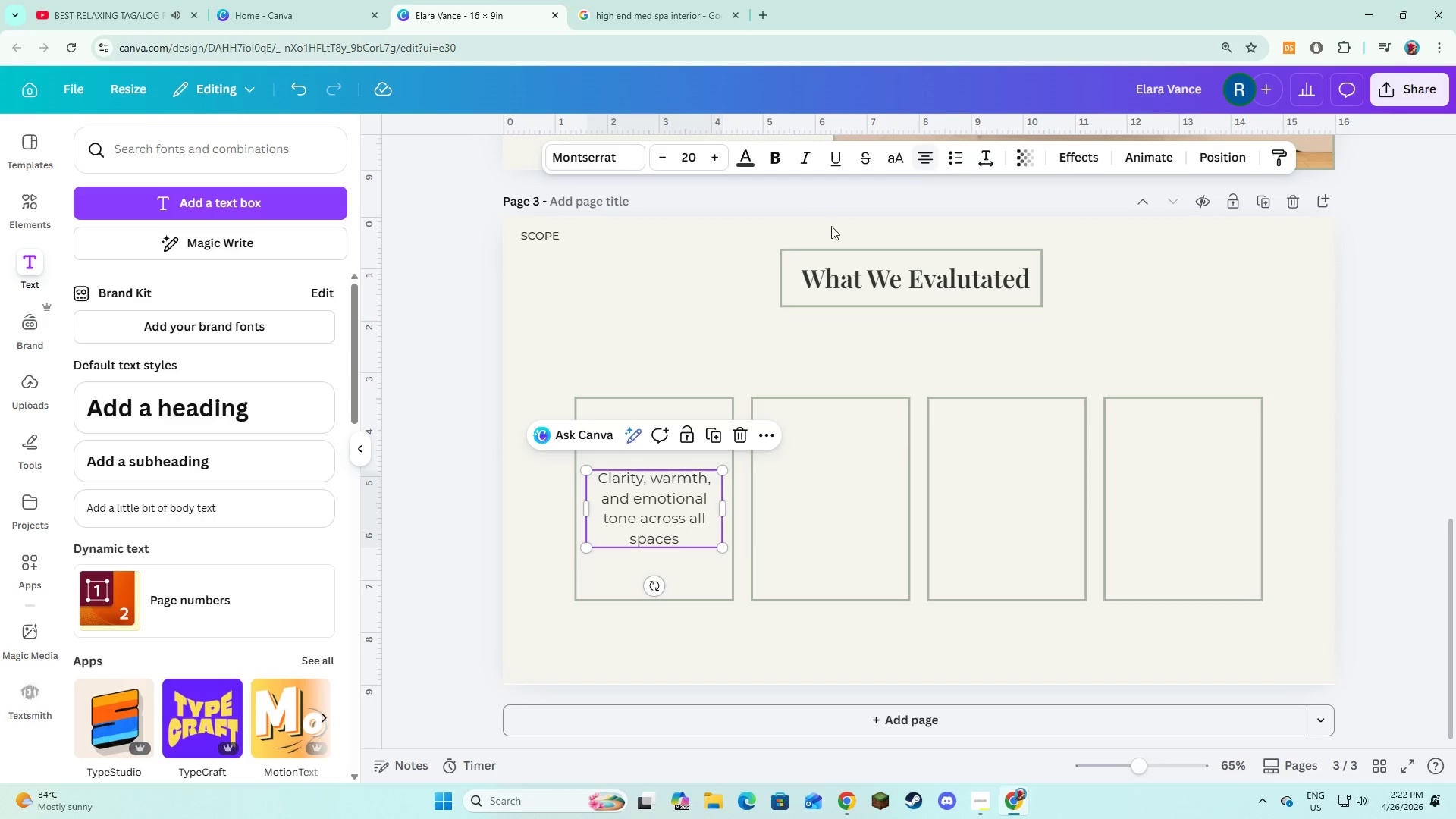 
left_click([668, 306])
 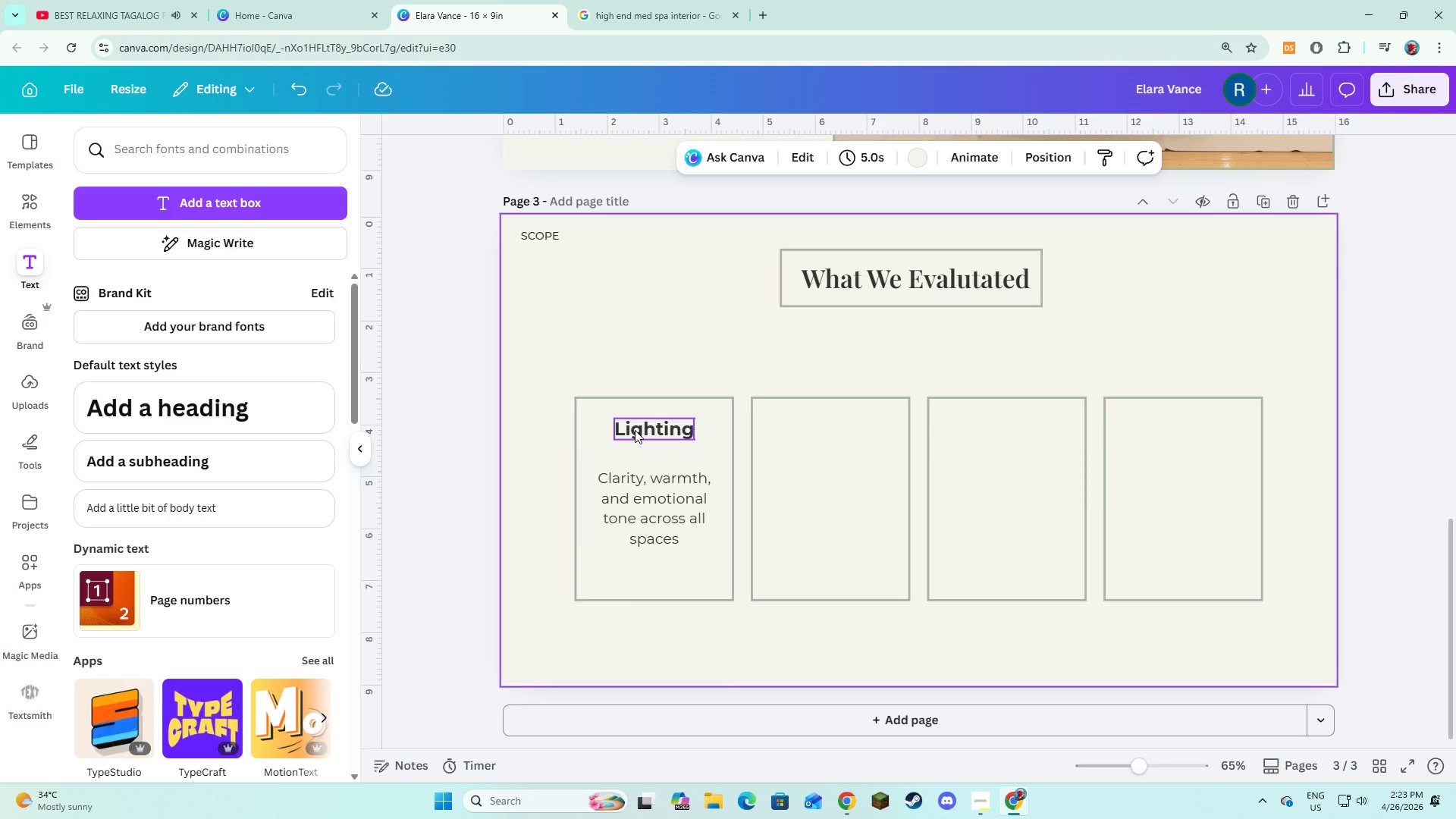 
left_click([635, 430])
 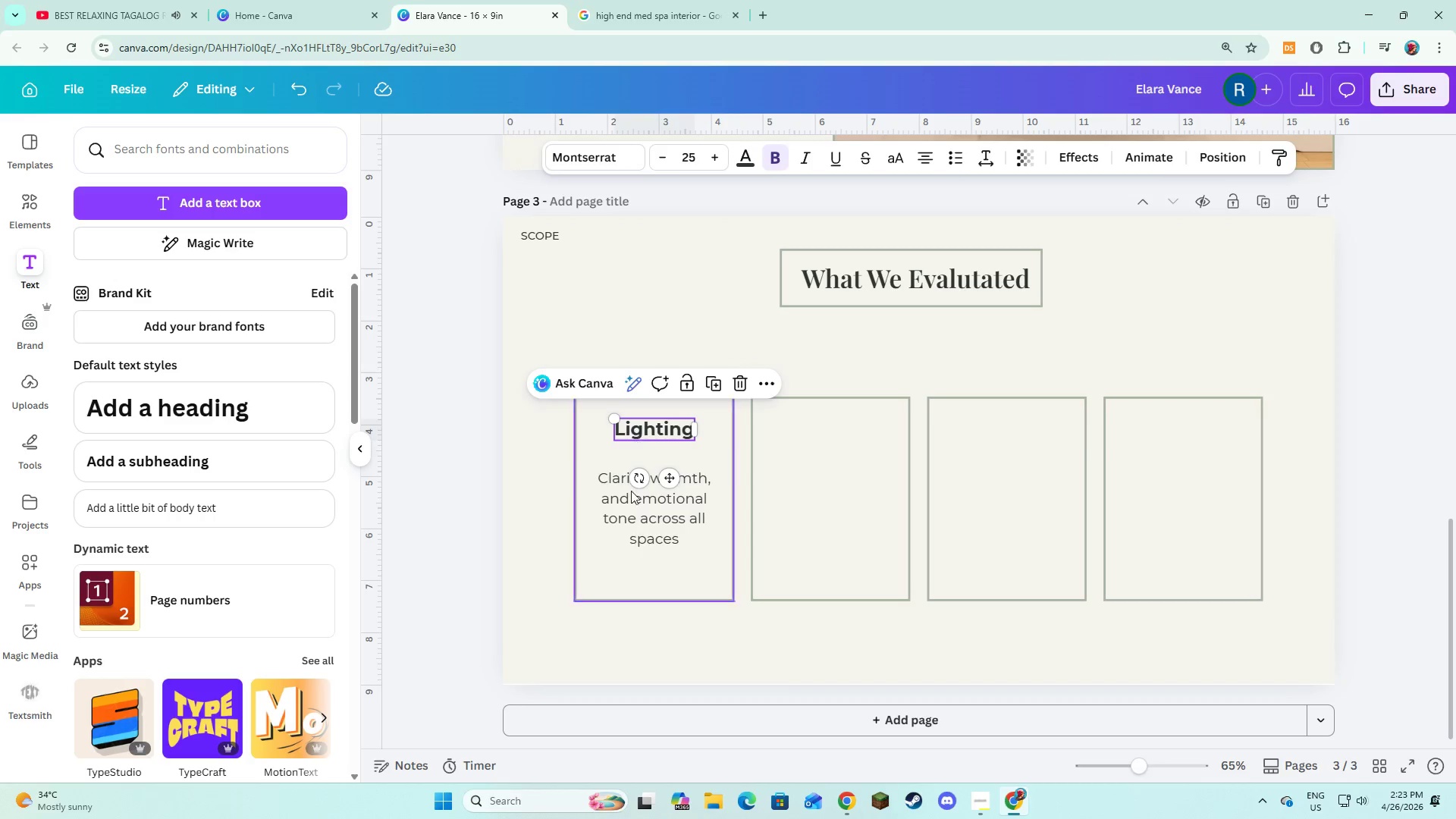 
hold_key(key=ShiftLeft, duration=0.73)
left_click([629, 513])
 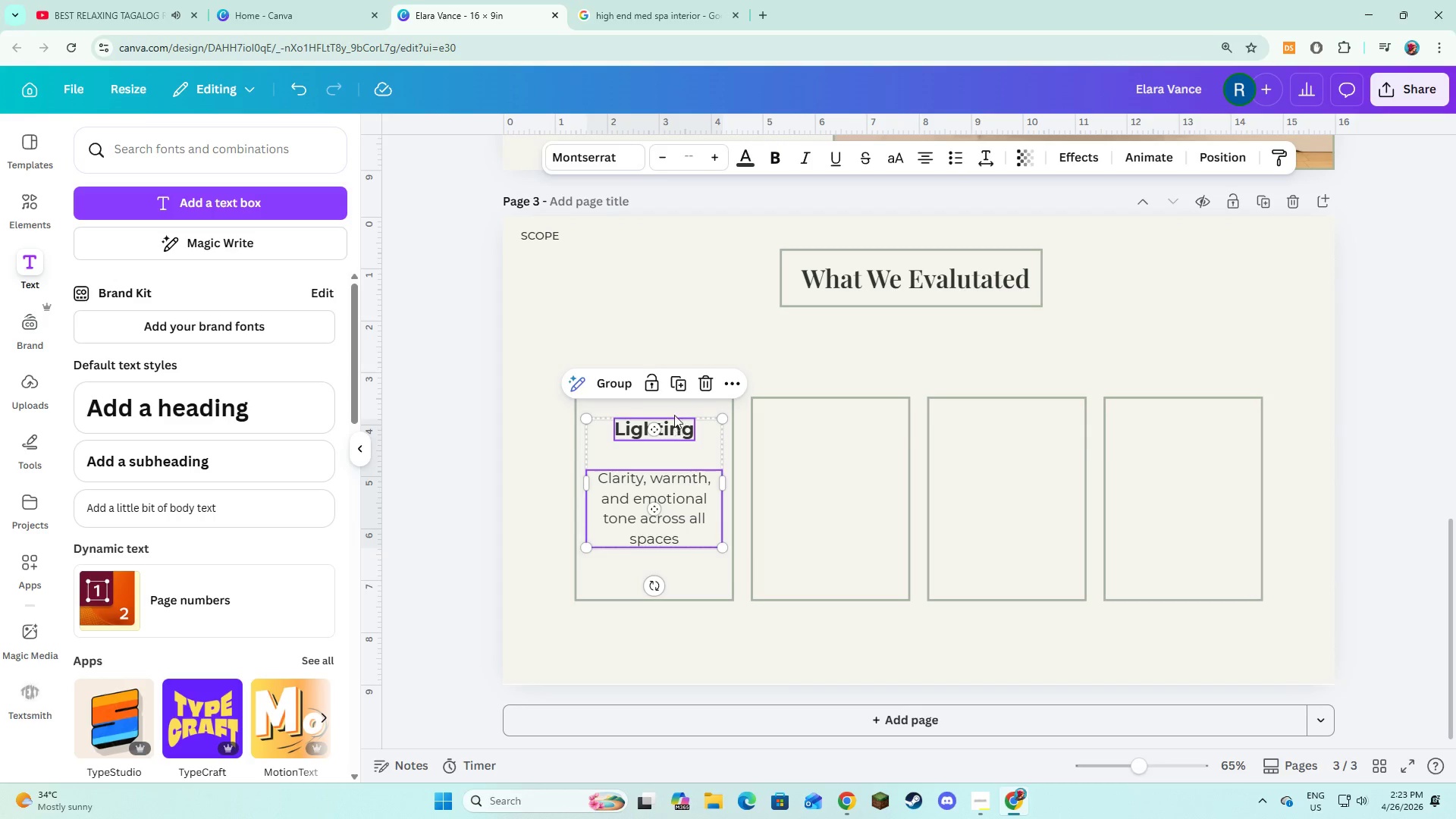 
left_click([684, 382])
 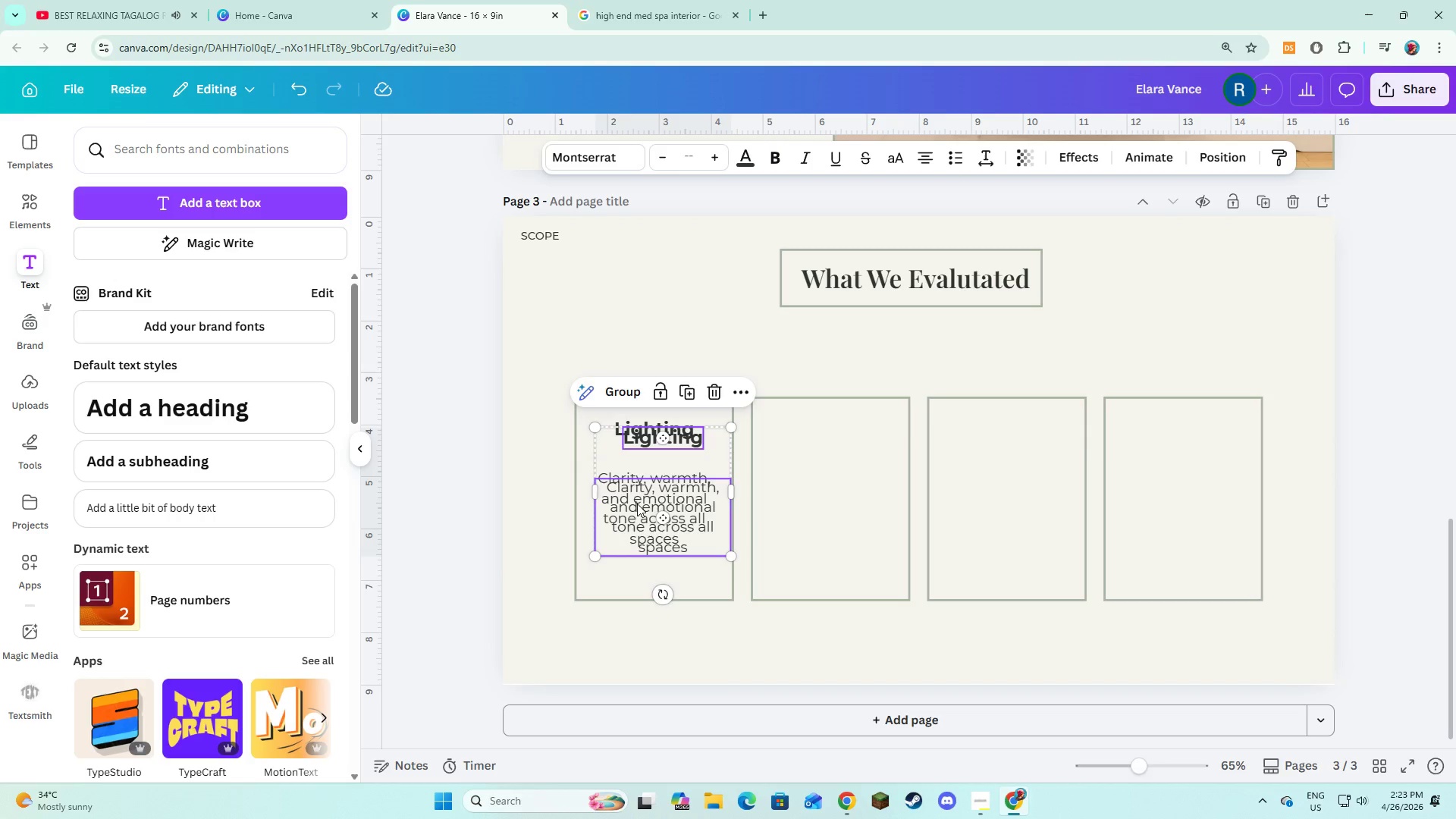 
left_click_drag(start_coordinate=[636, 503], to_coordinate=[795, 498])
 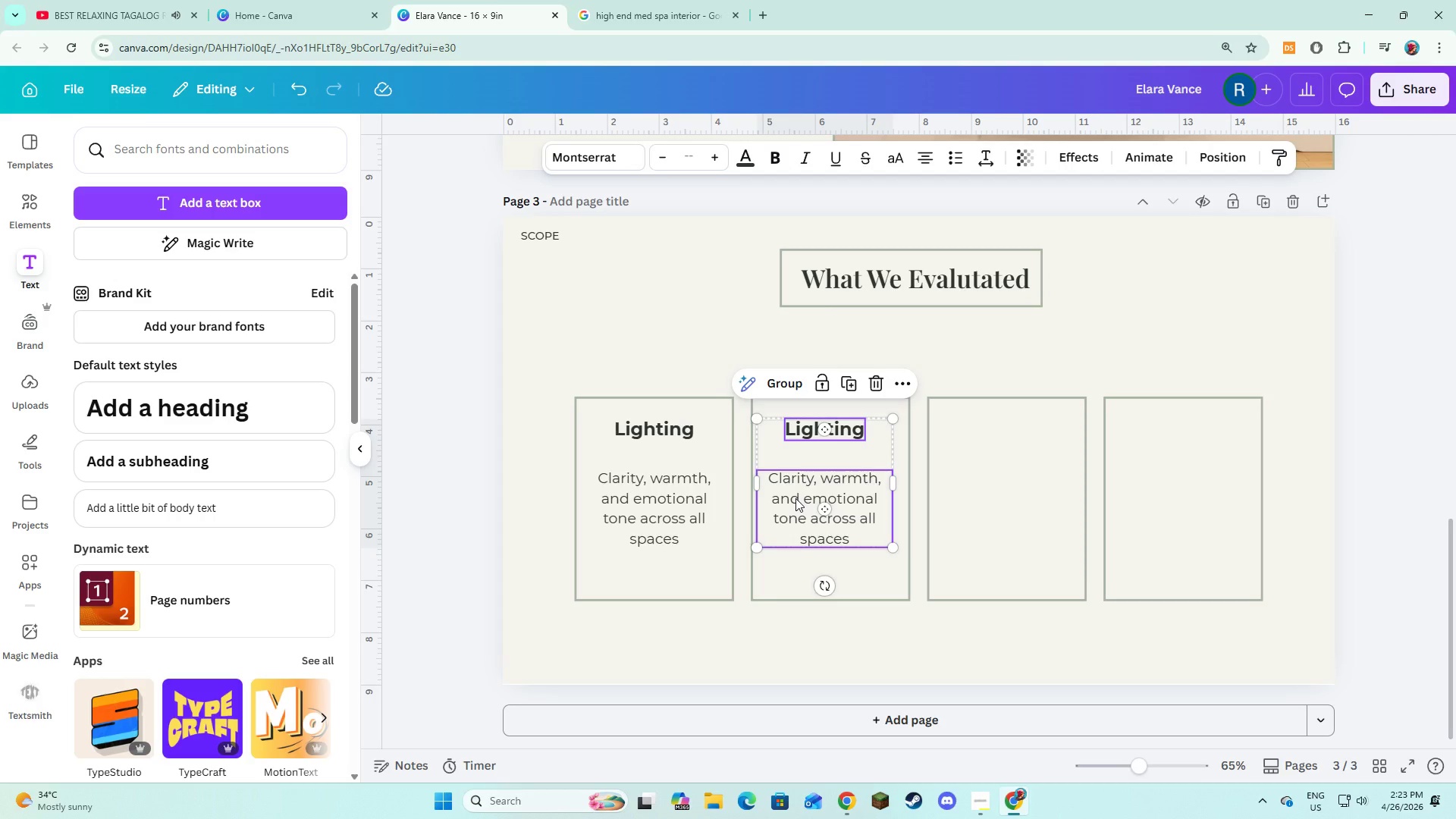 
left_click_drag(start_coordinate=[796, 498], to_coordinate=[802, 498])
 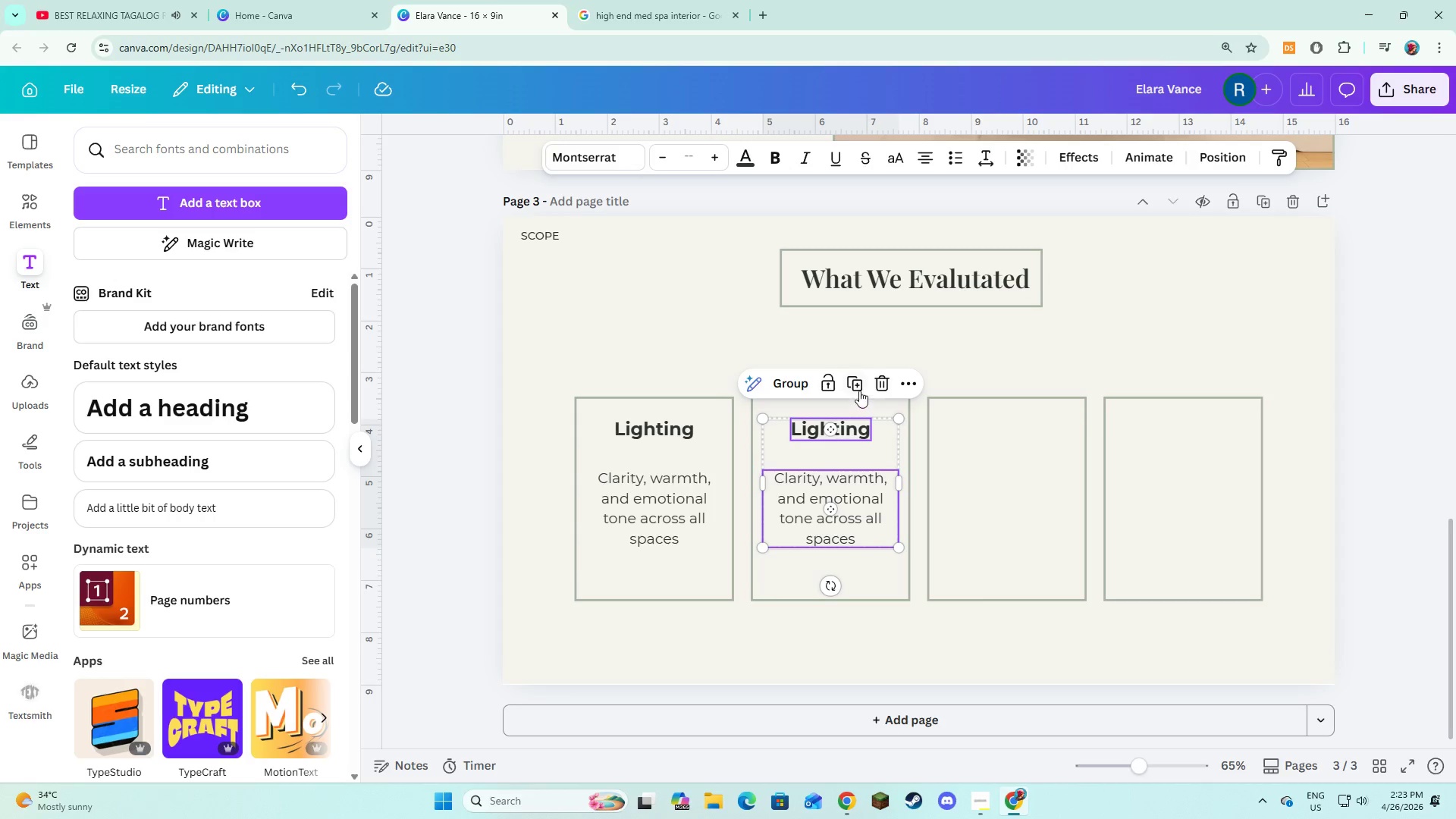 
left_click([859, 389])
 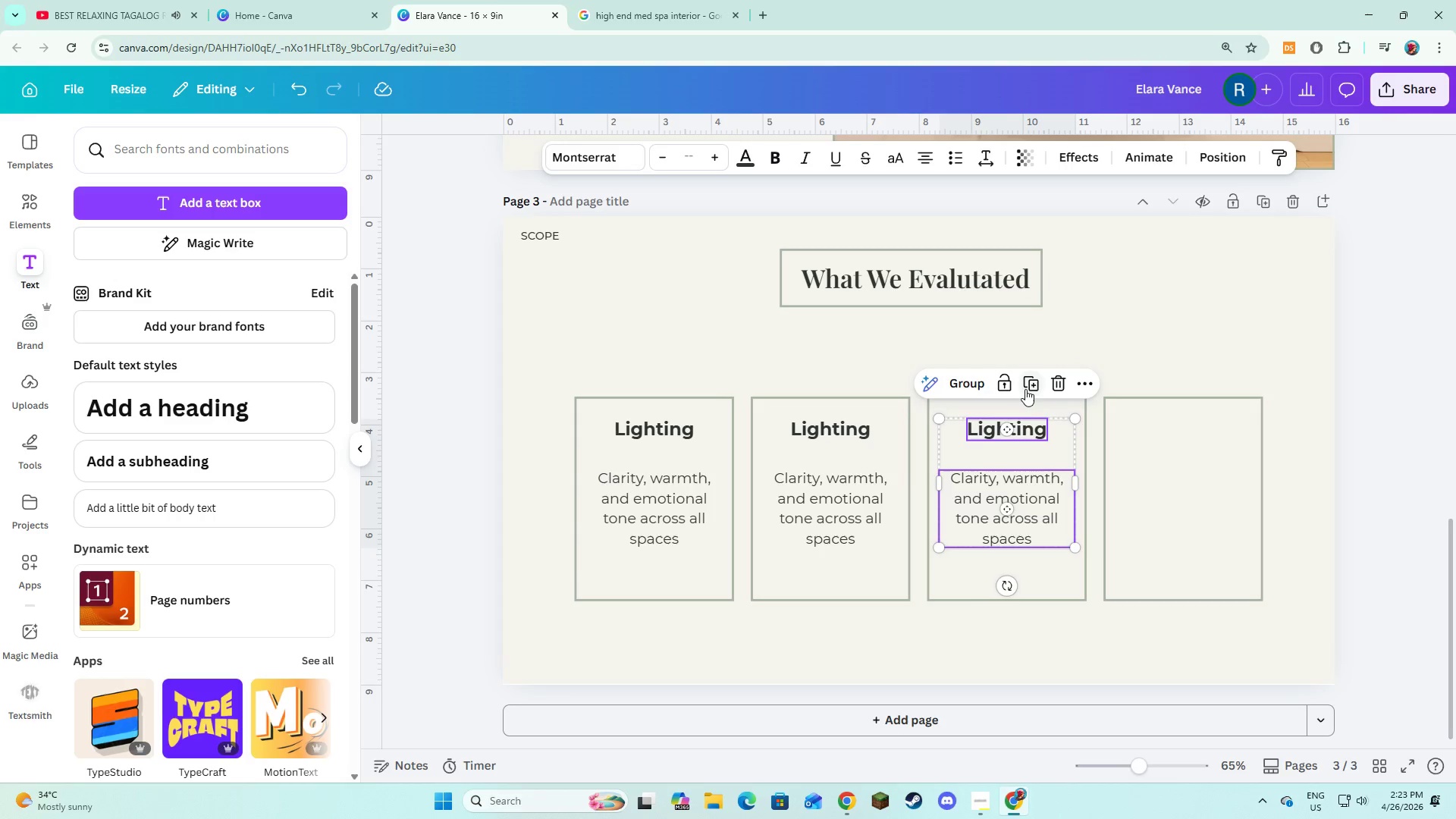 
left_click([1028, 383])
 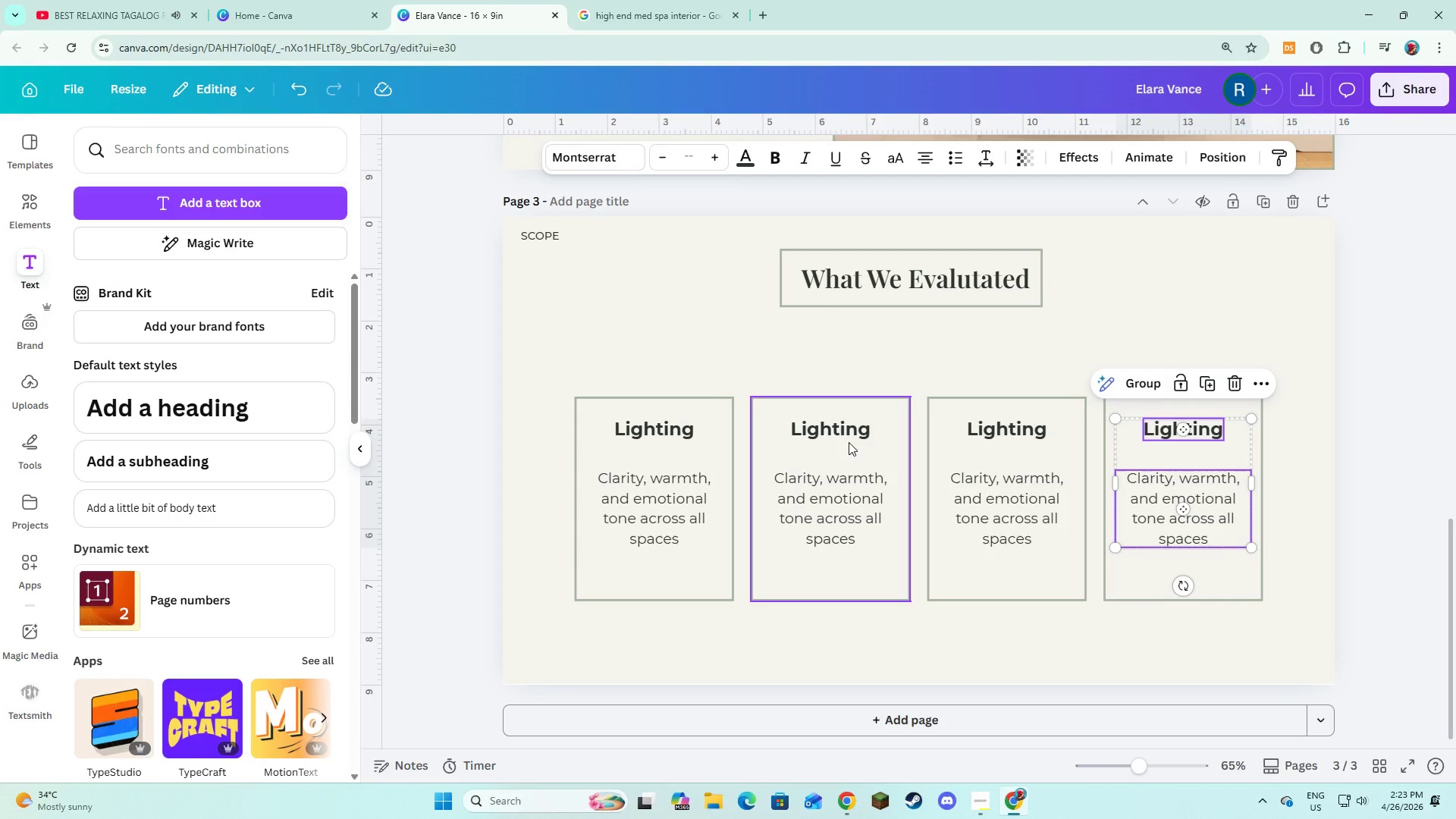 
double_click([845, 431])
 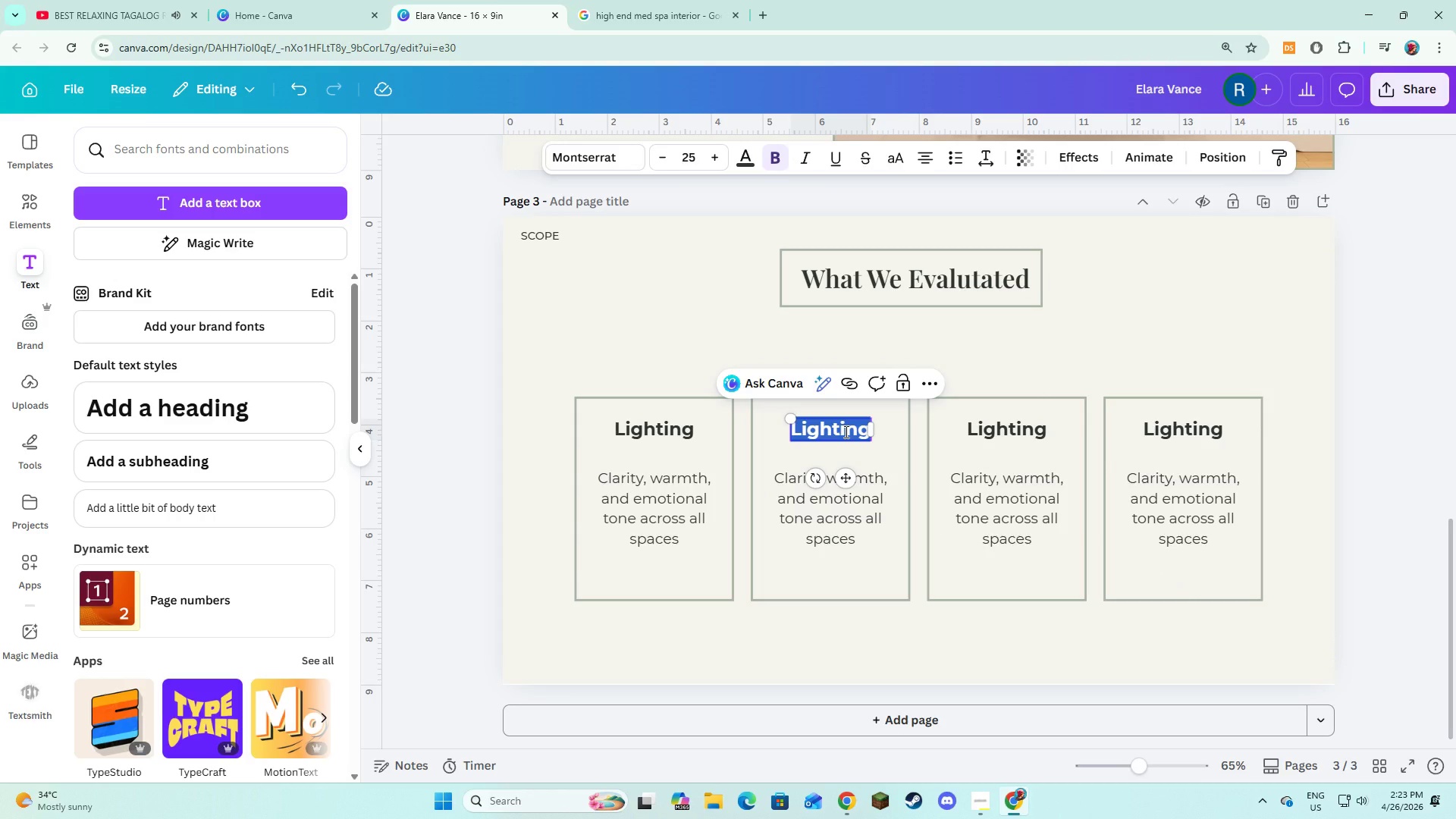 
type(Scent)
 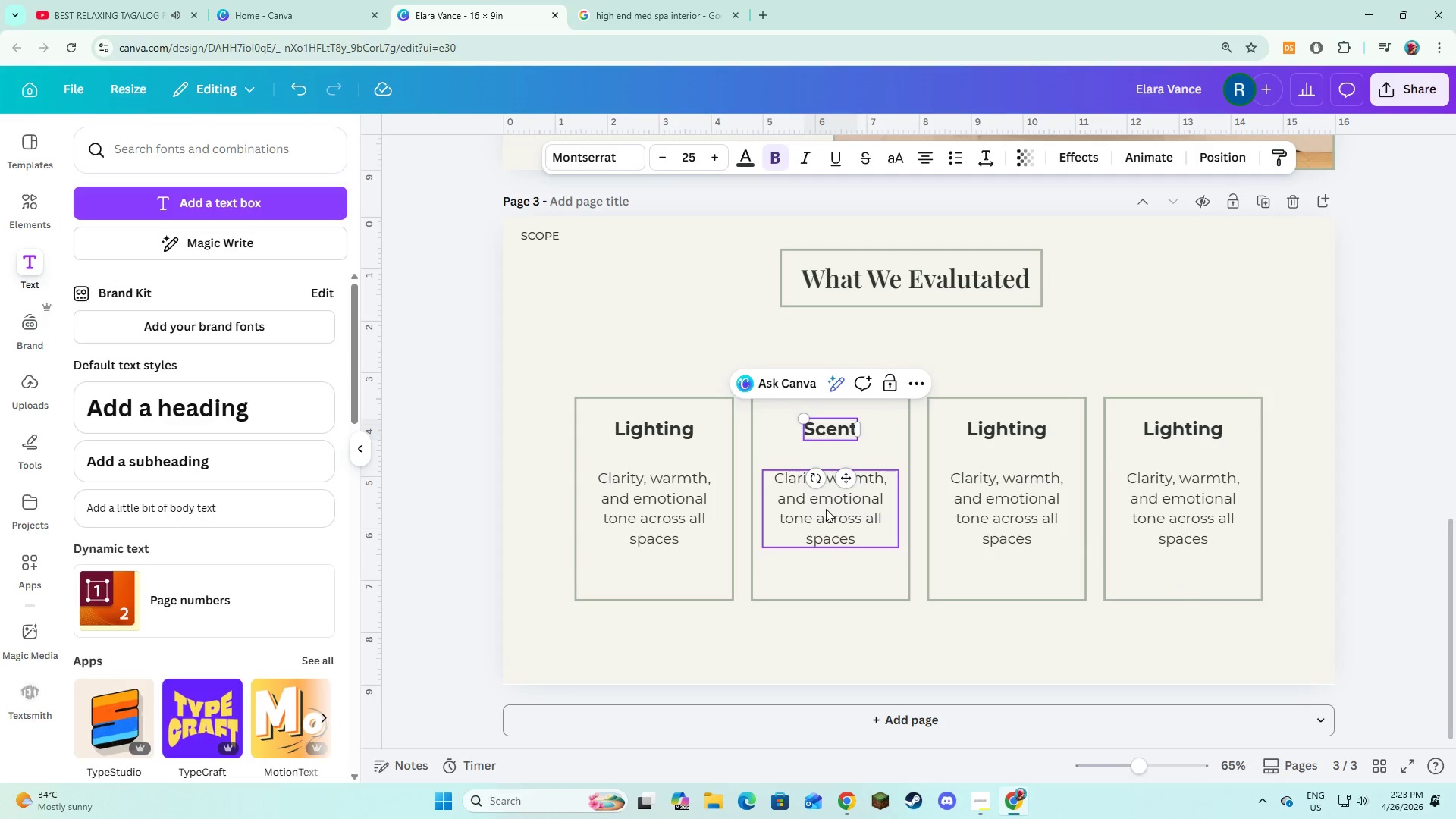 
double_click([825, 511])
 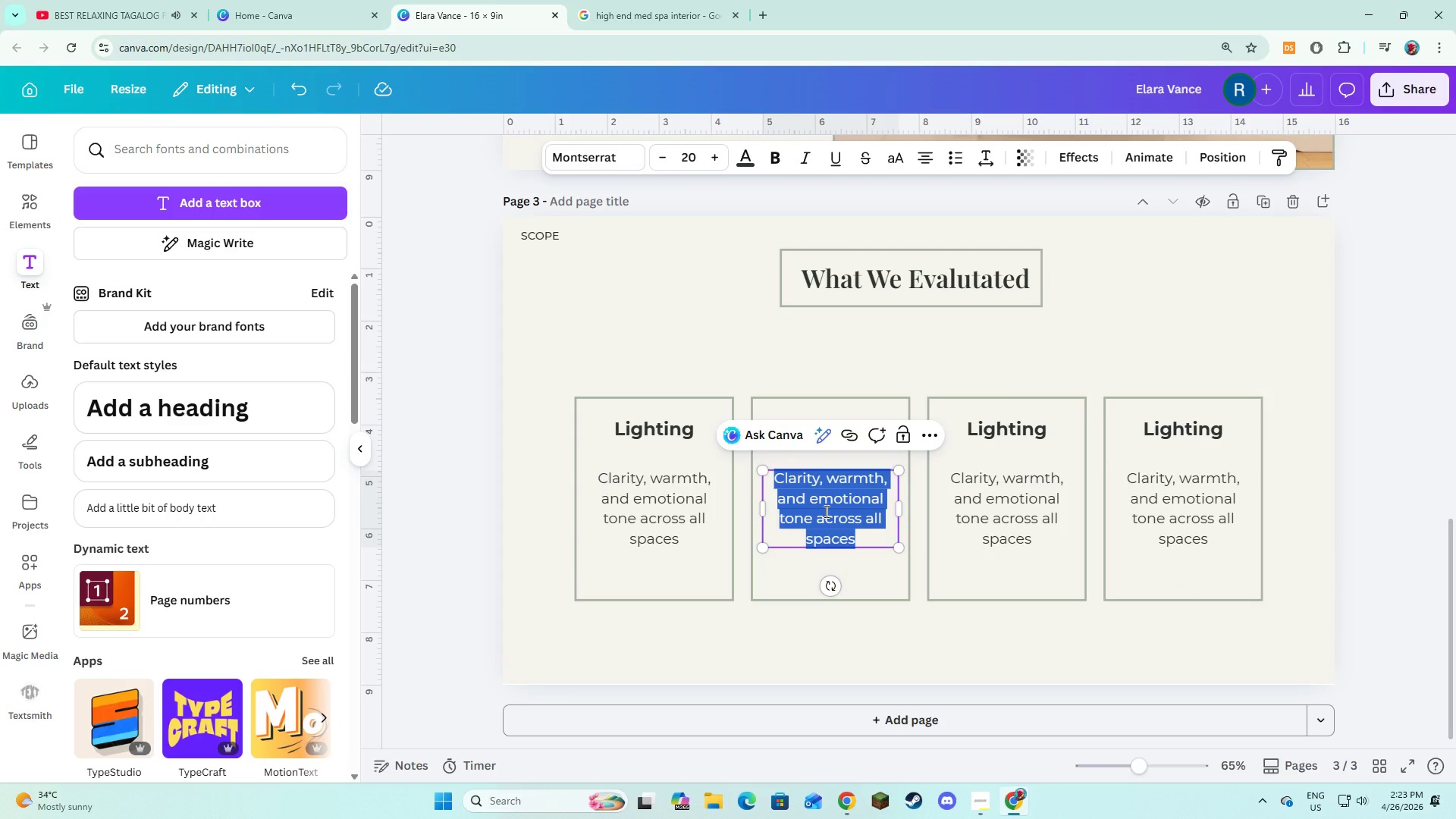 
type(X)
key(Backspace)
type(Consistency, intensity, and alignment with brand identity)
 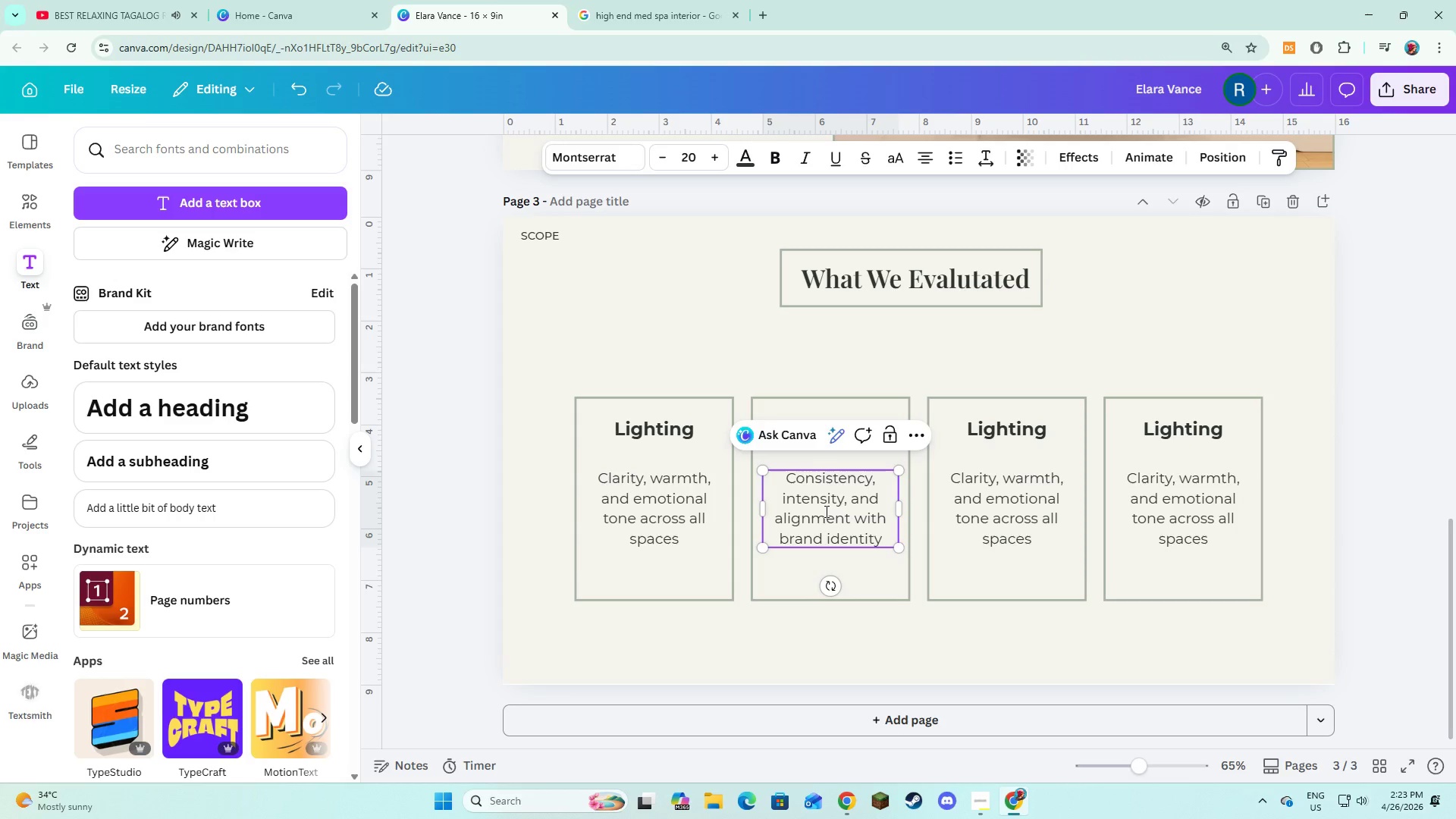 
double_click([1011, 433])
 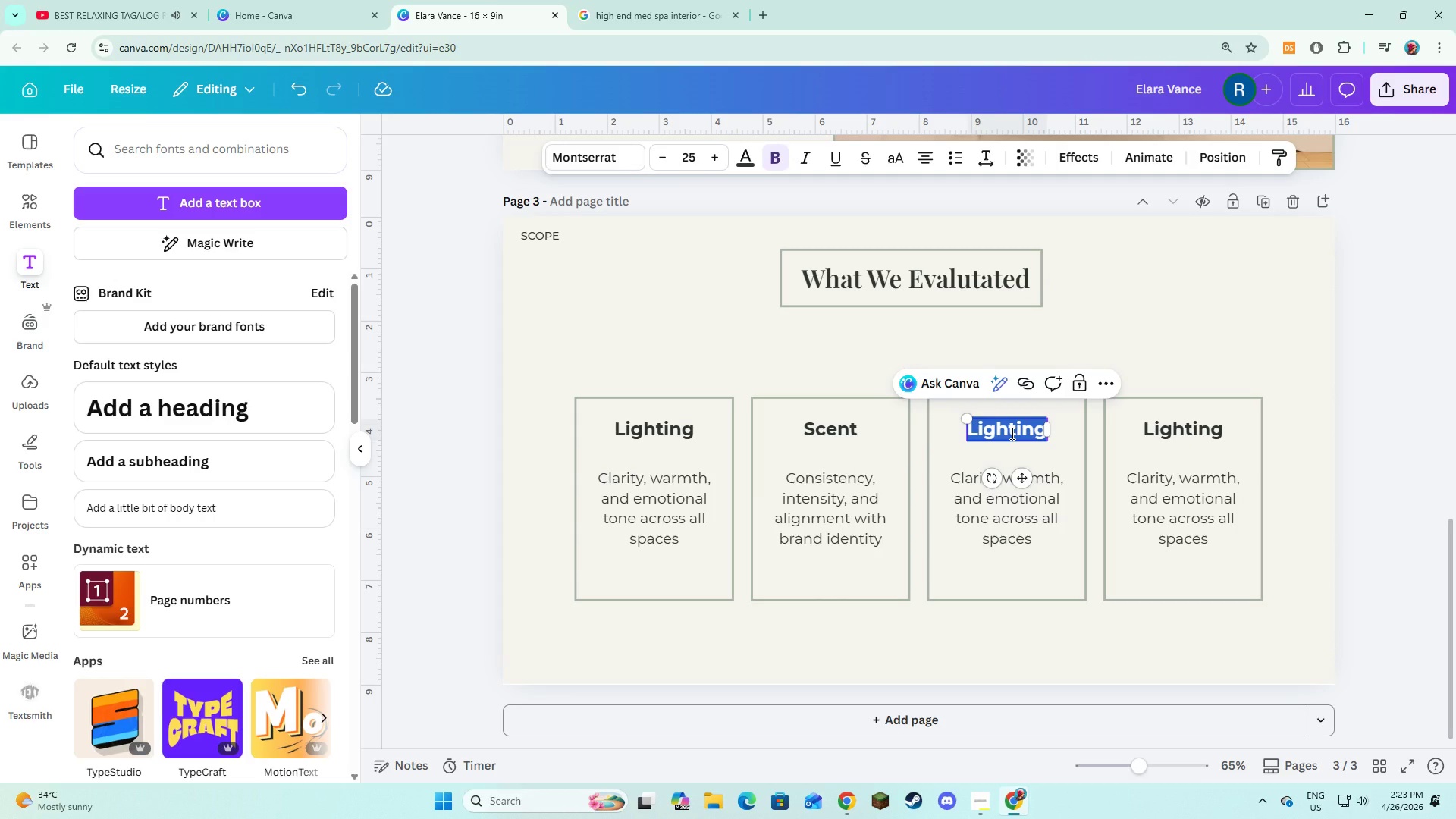 
type(Acoustic )
key(Backspace)
type(s )
 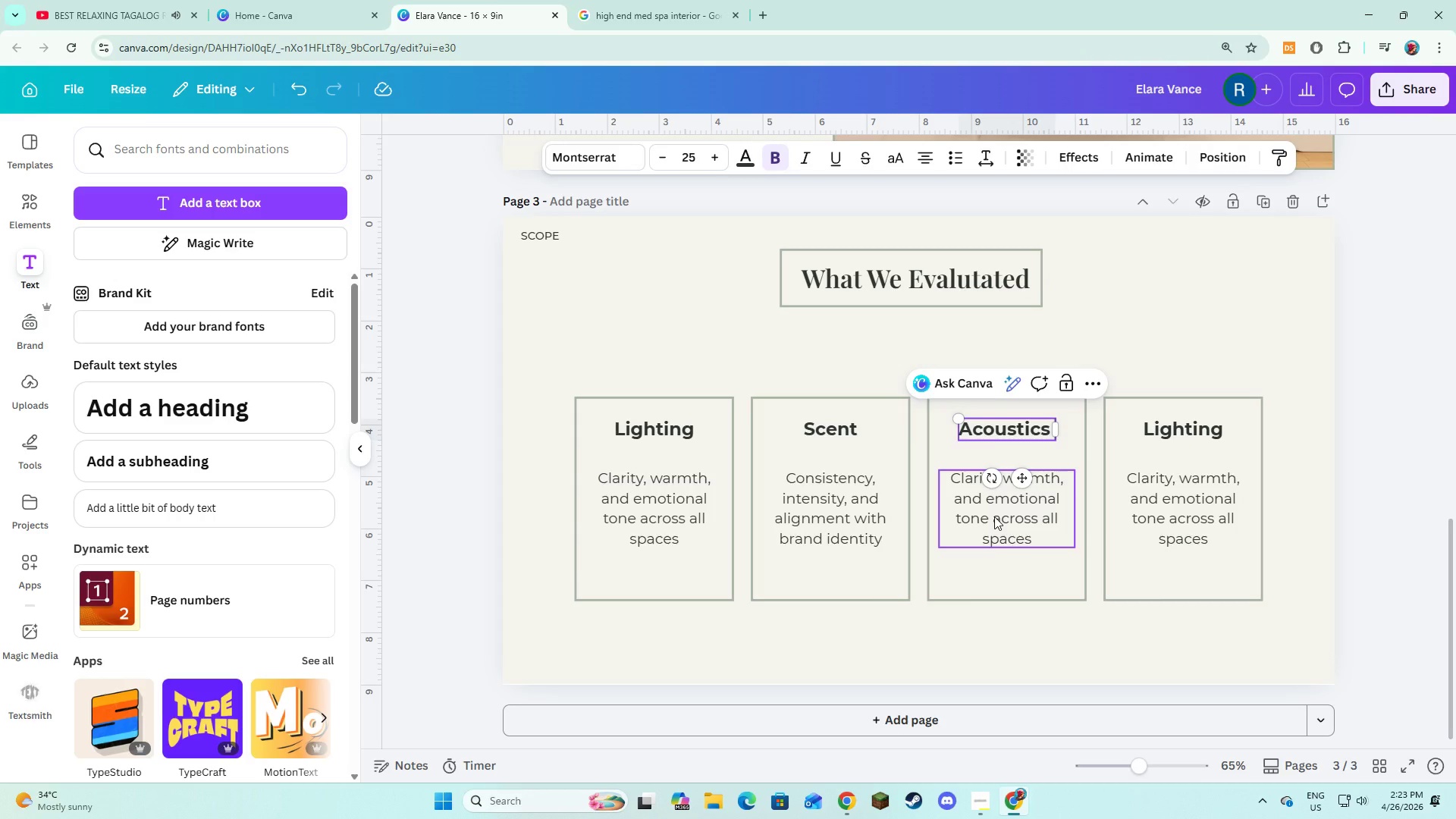 
double_click([989, 534])
 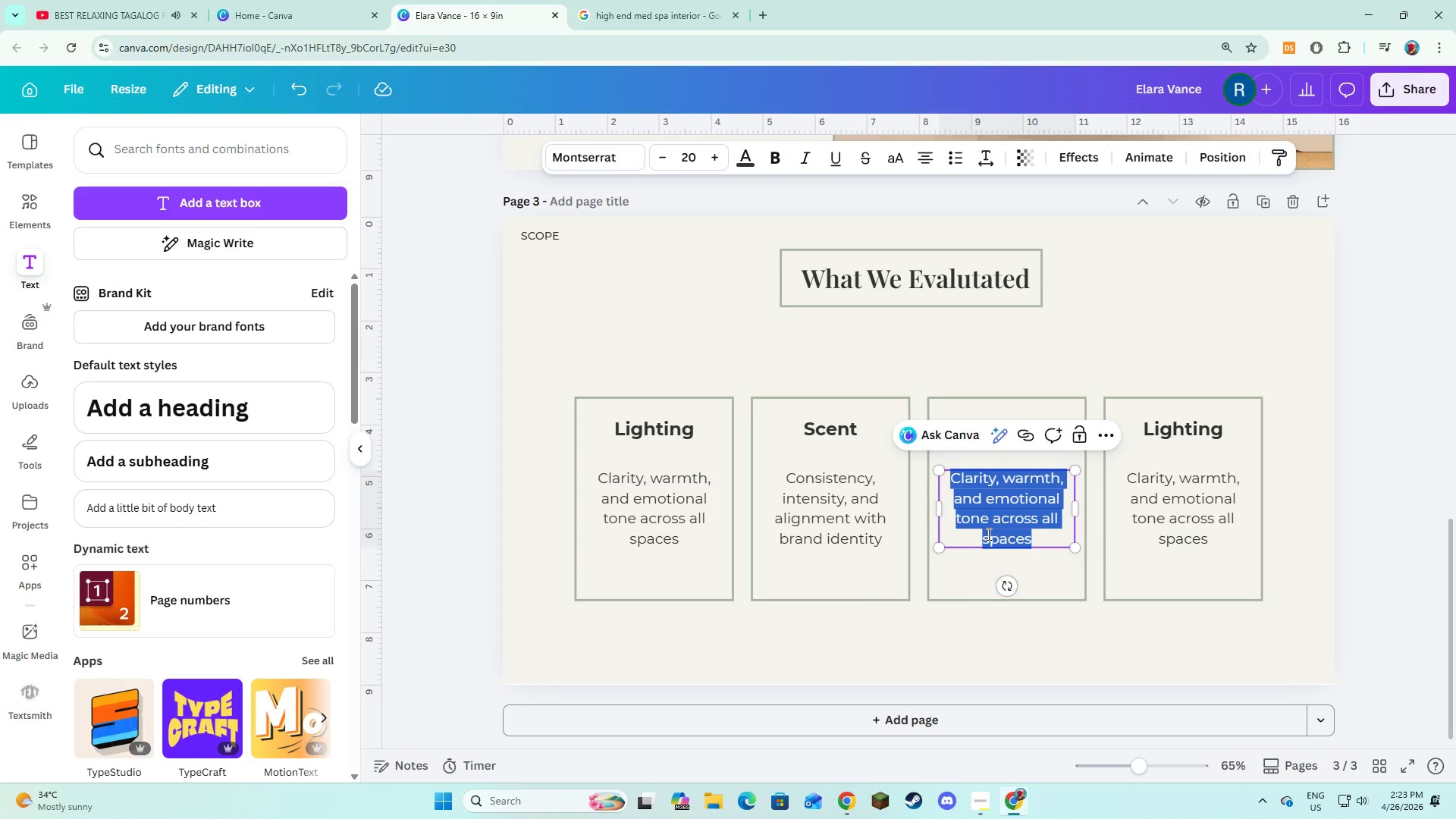 
type(Noise control, privacy, and ambir)
key(Backspace)
type(ant)
key(Backspace)
key(Backspace)
key(Backspace)
type(ent layering)
 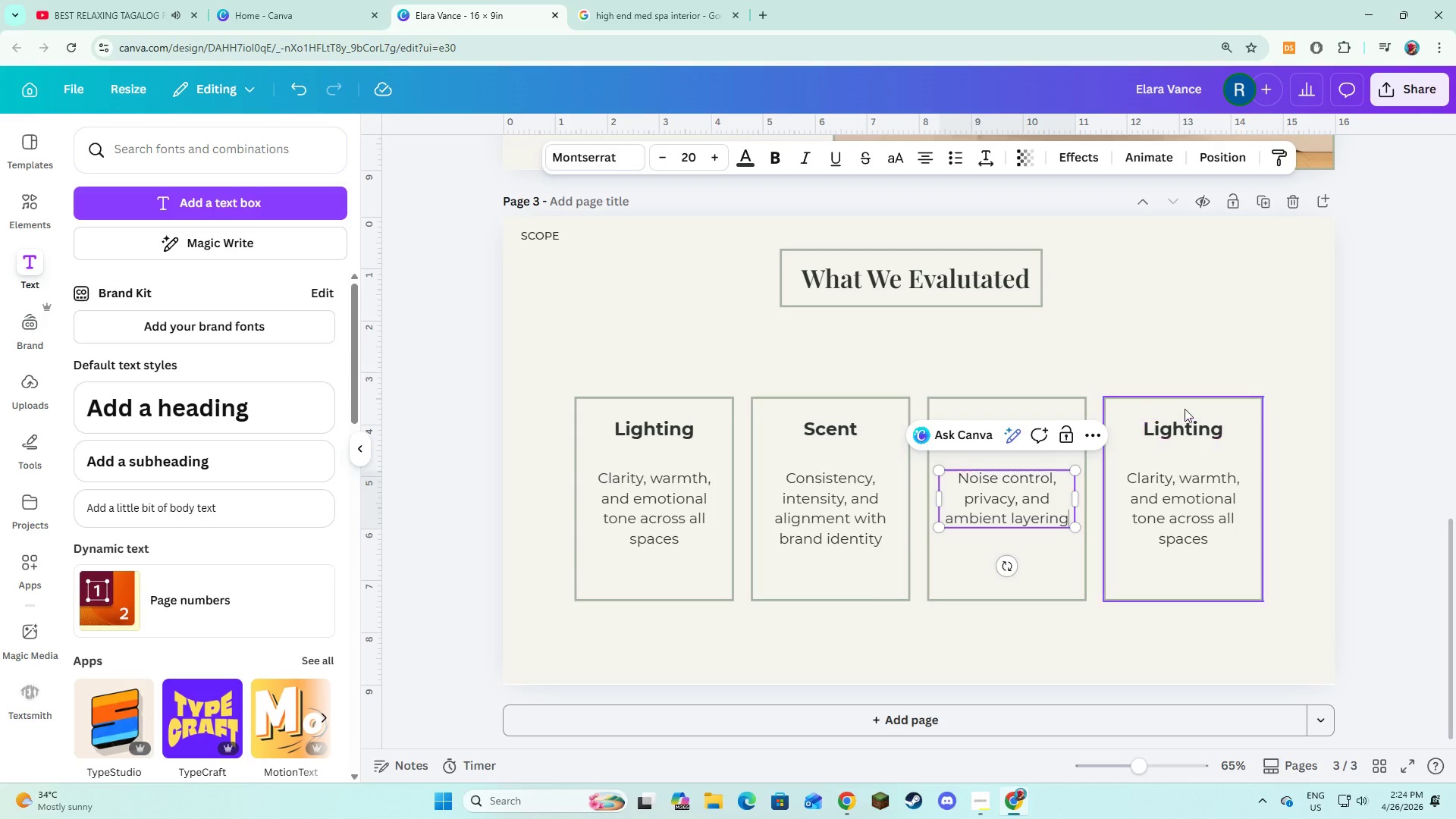 
double_click([1176, 428])
 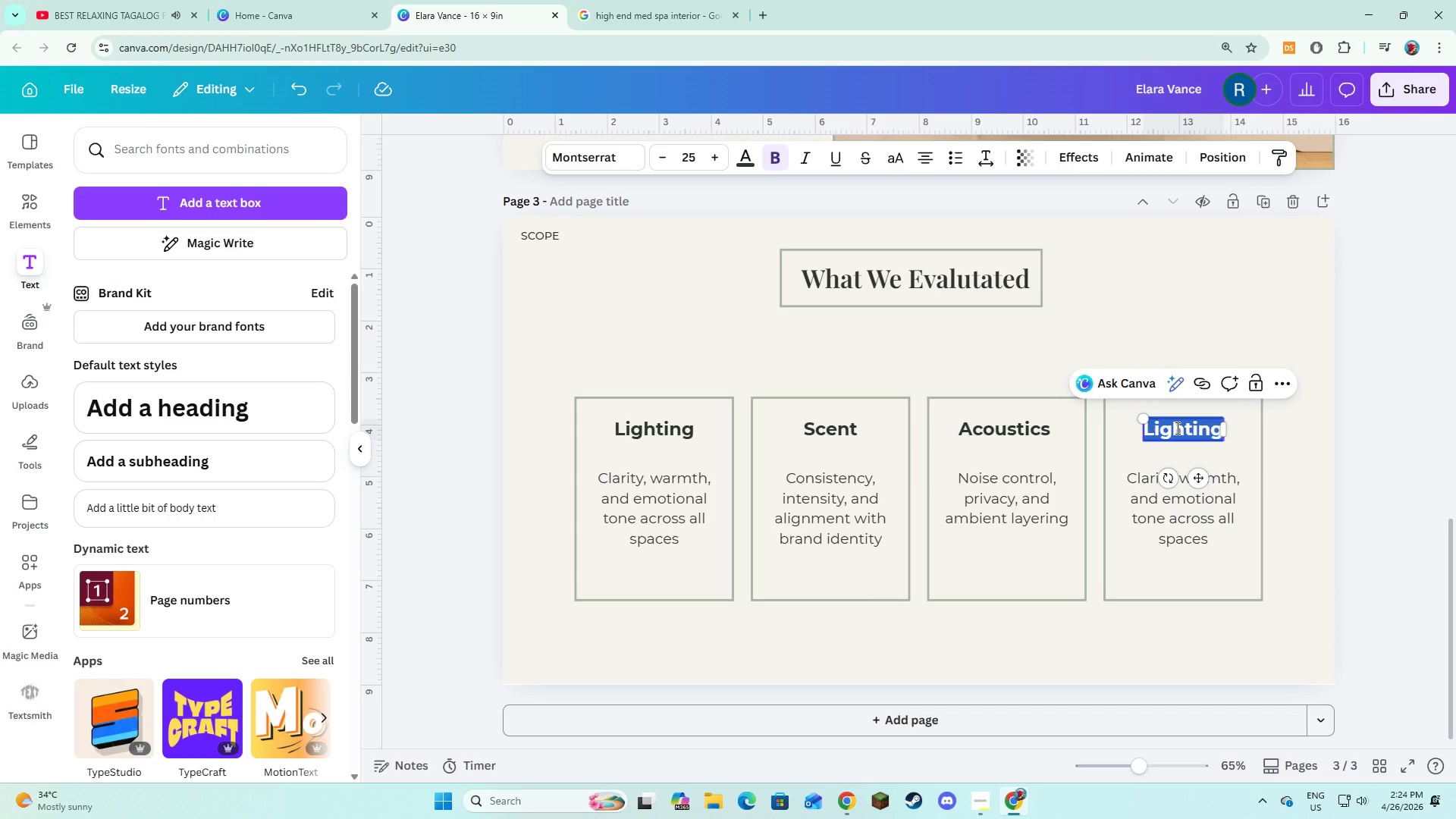 
type(Reat)
key(Backspace)
key(Backspace)
type(tail Presence)
 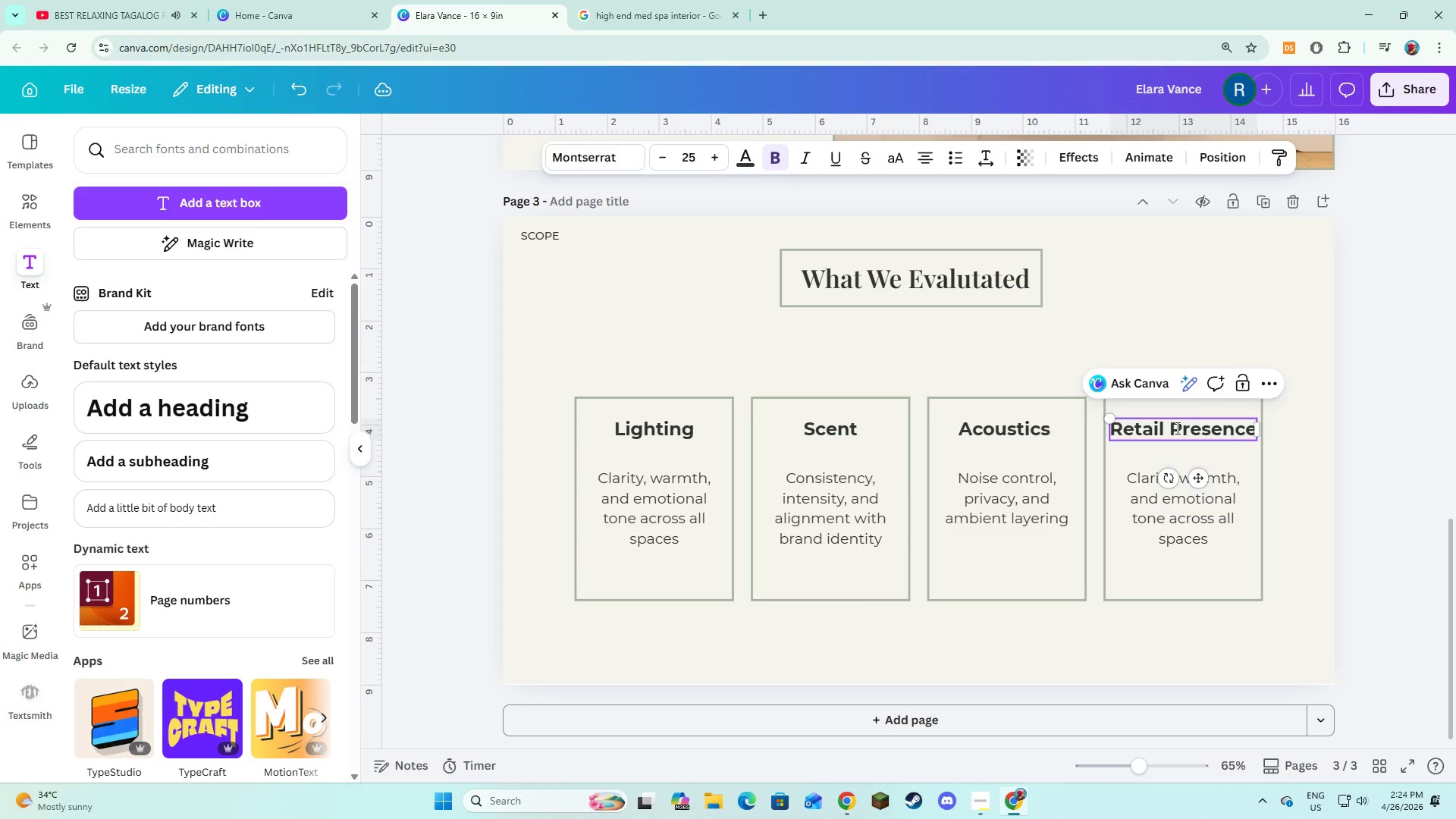 
double_click([1177, 503])
 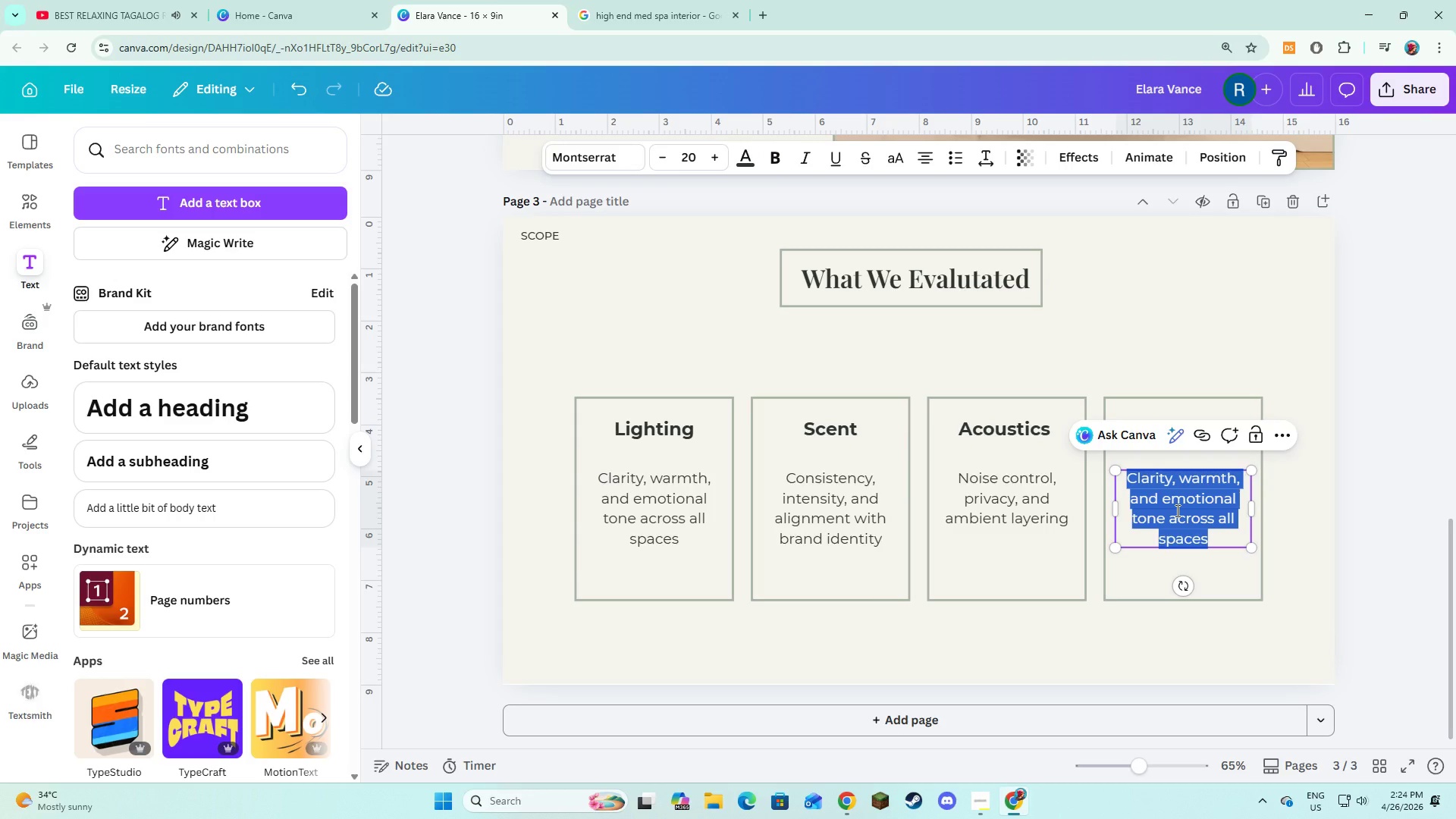 
type(Visibility, placement, and conversion design of products)
 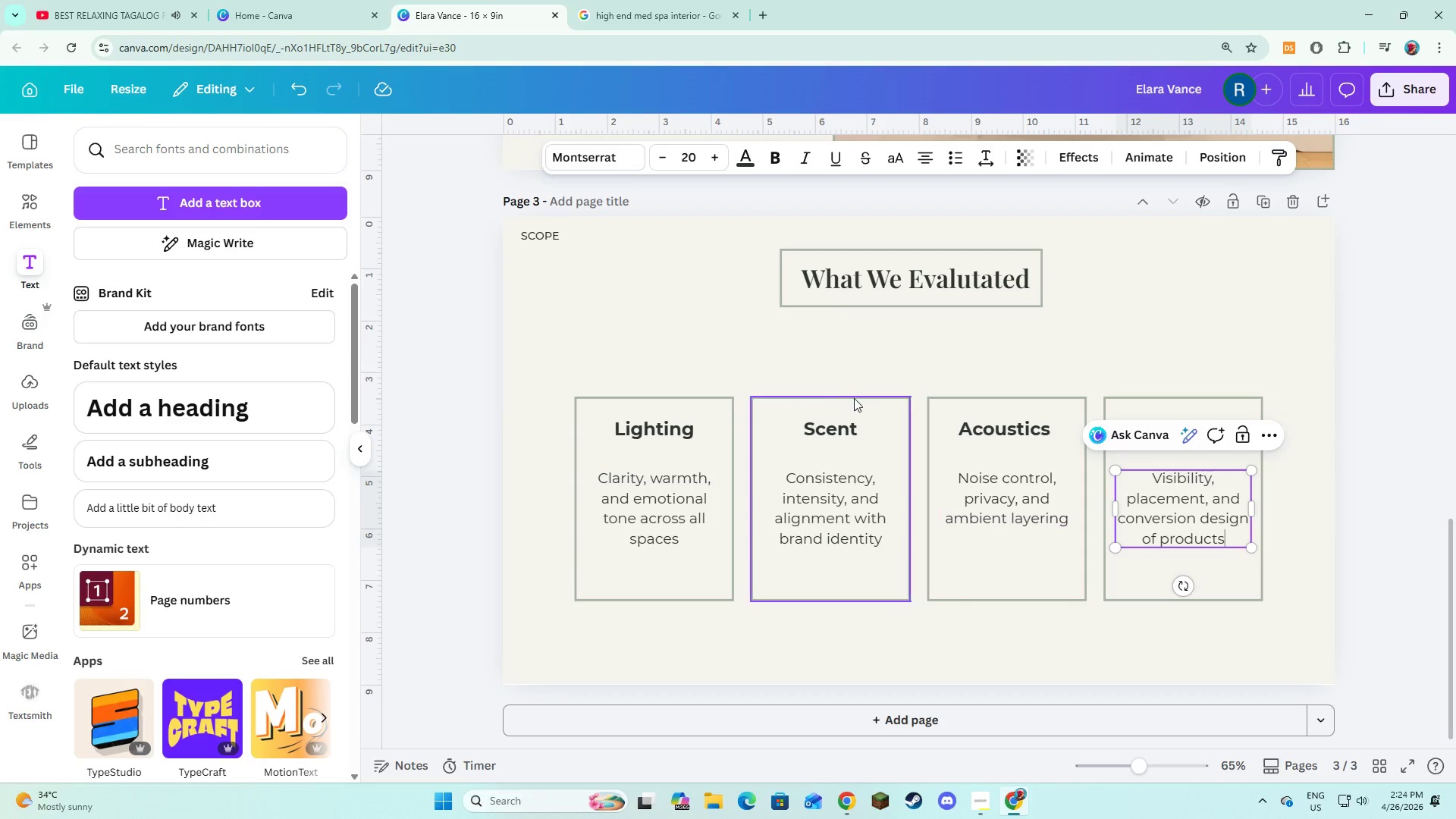 
left_click([770, 363])
 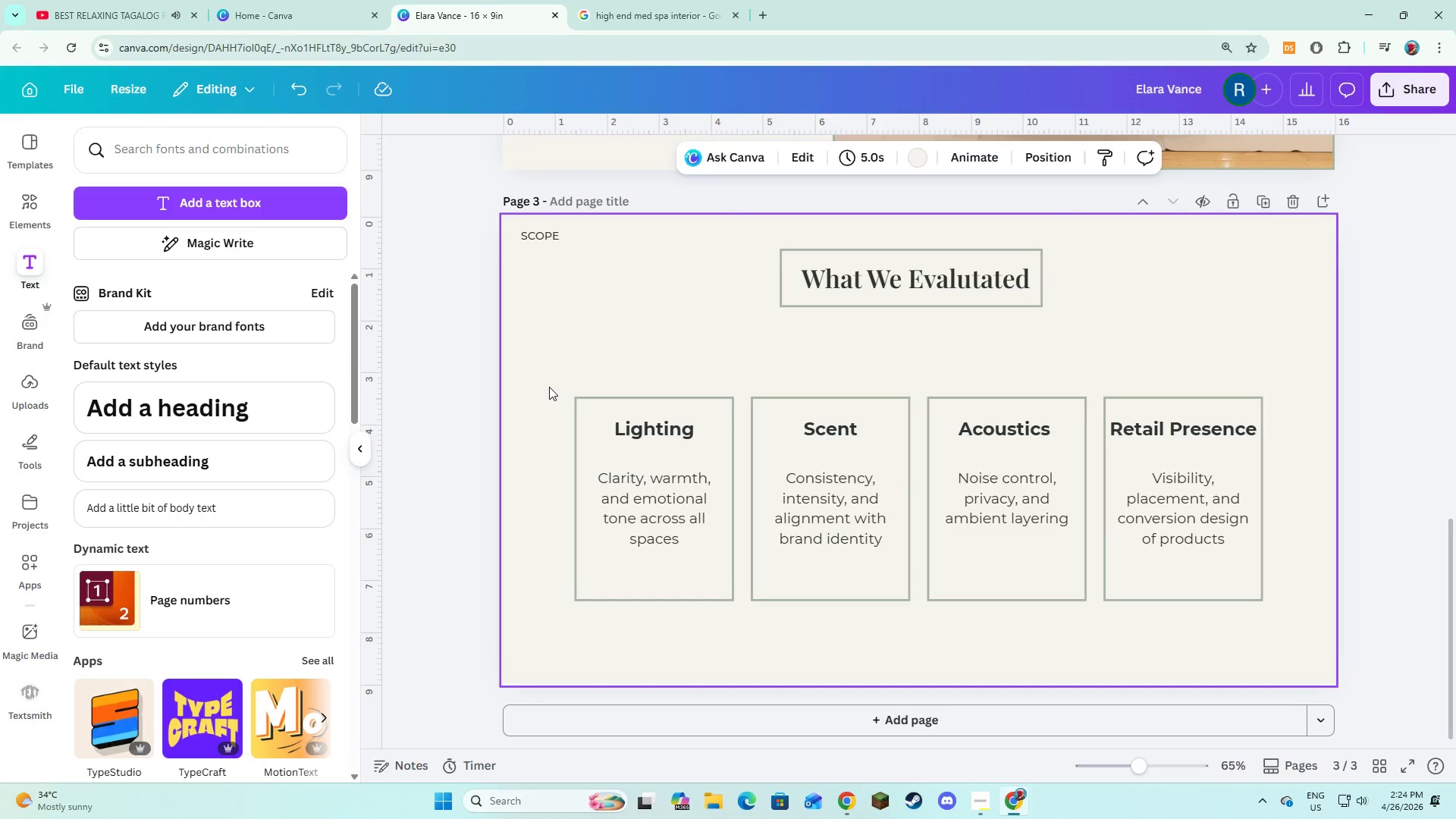 
left_click_drag(start_coordinate=[549, 387], to_coordinate=[1253, 664])
 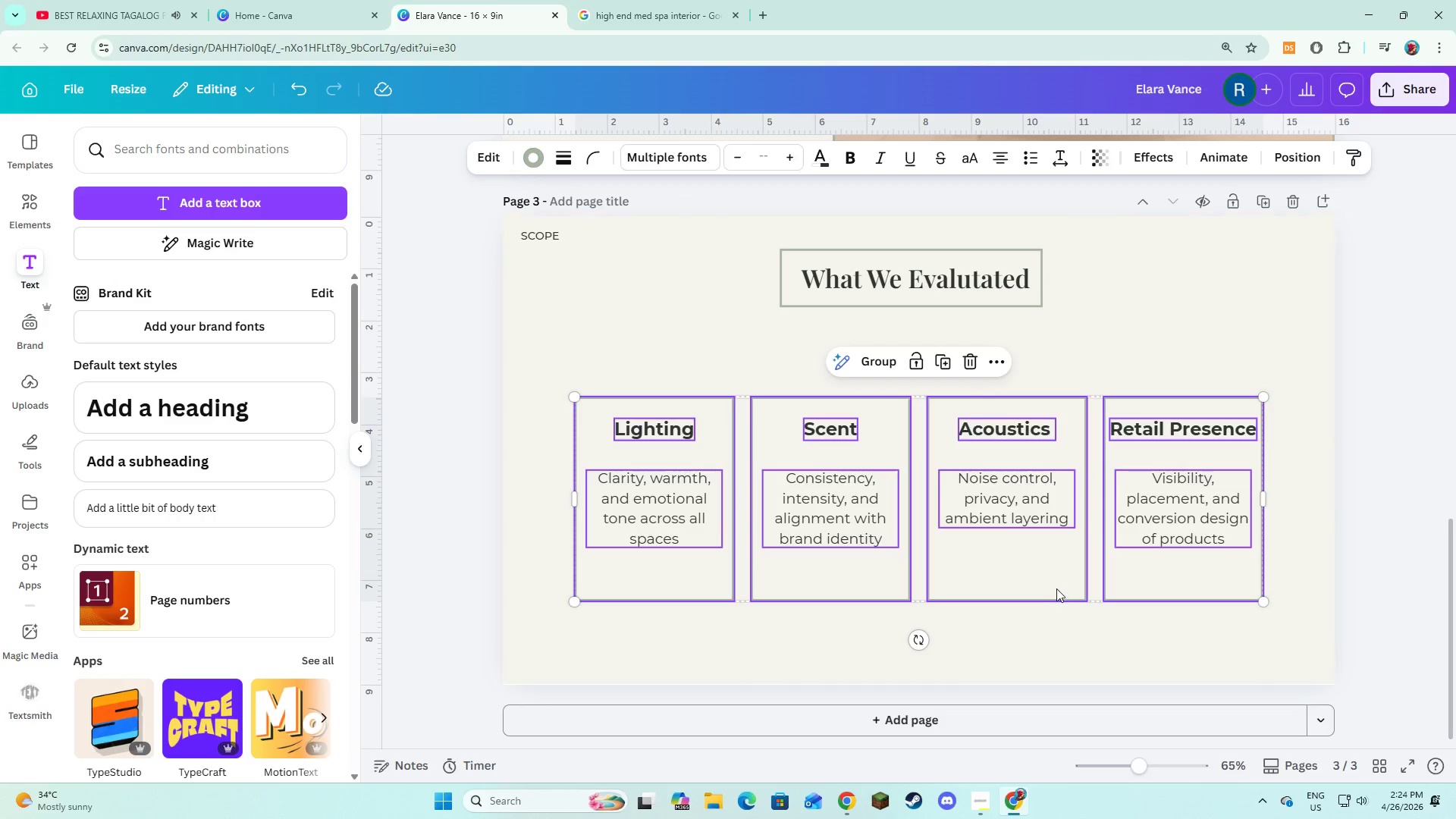 
left_click_drag(start_coordinate=[1055, 587], to_coordinate=[1053, 553])
 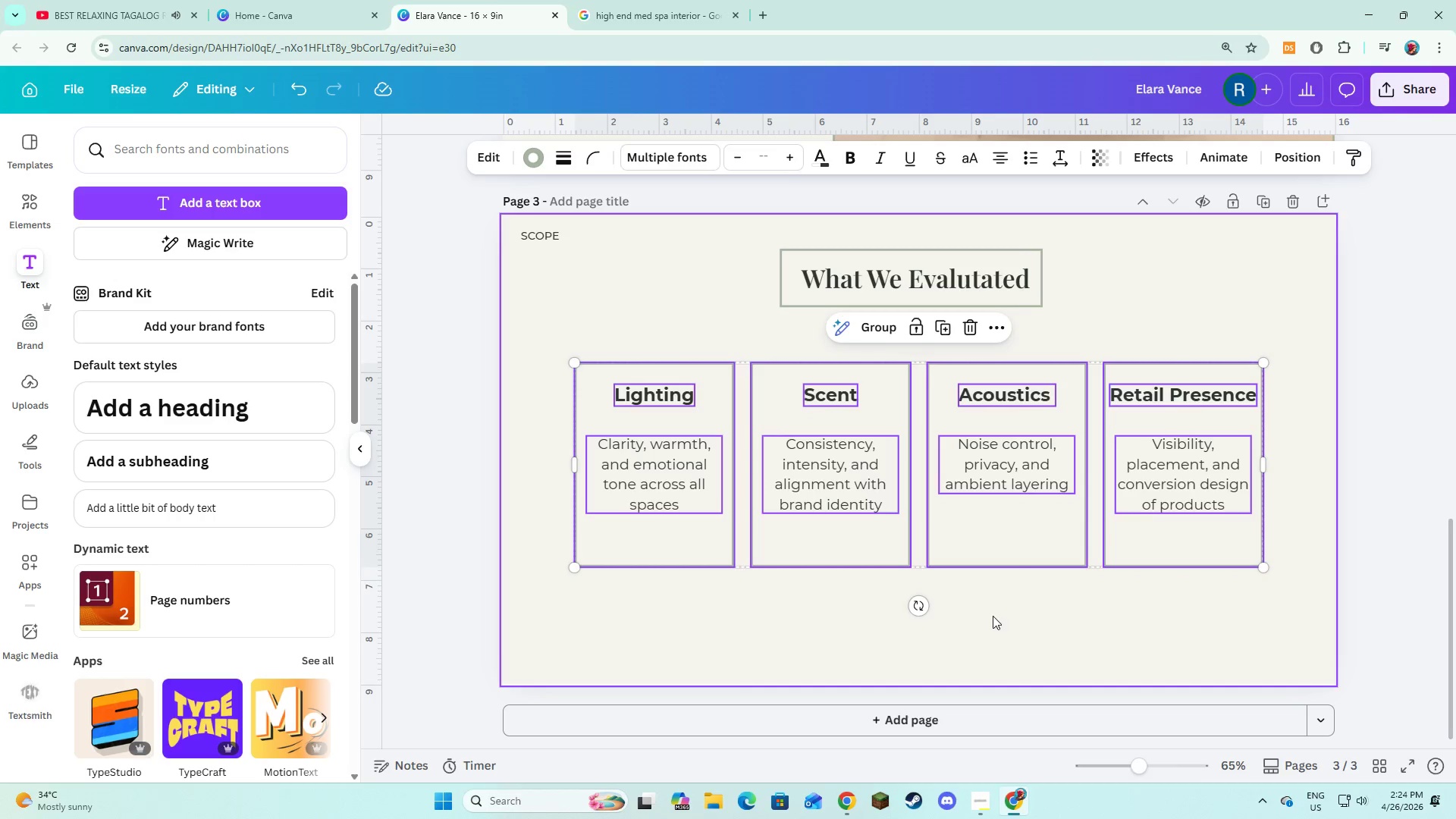 
left_click([993, 616])
 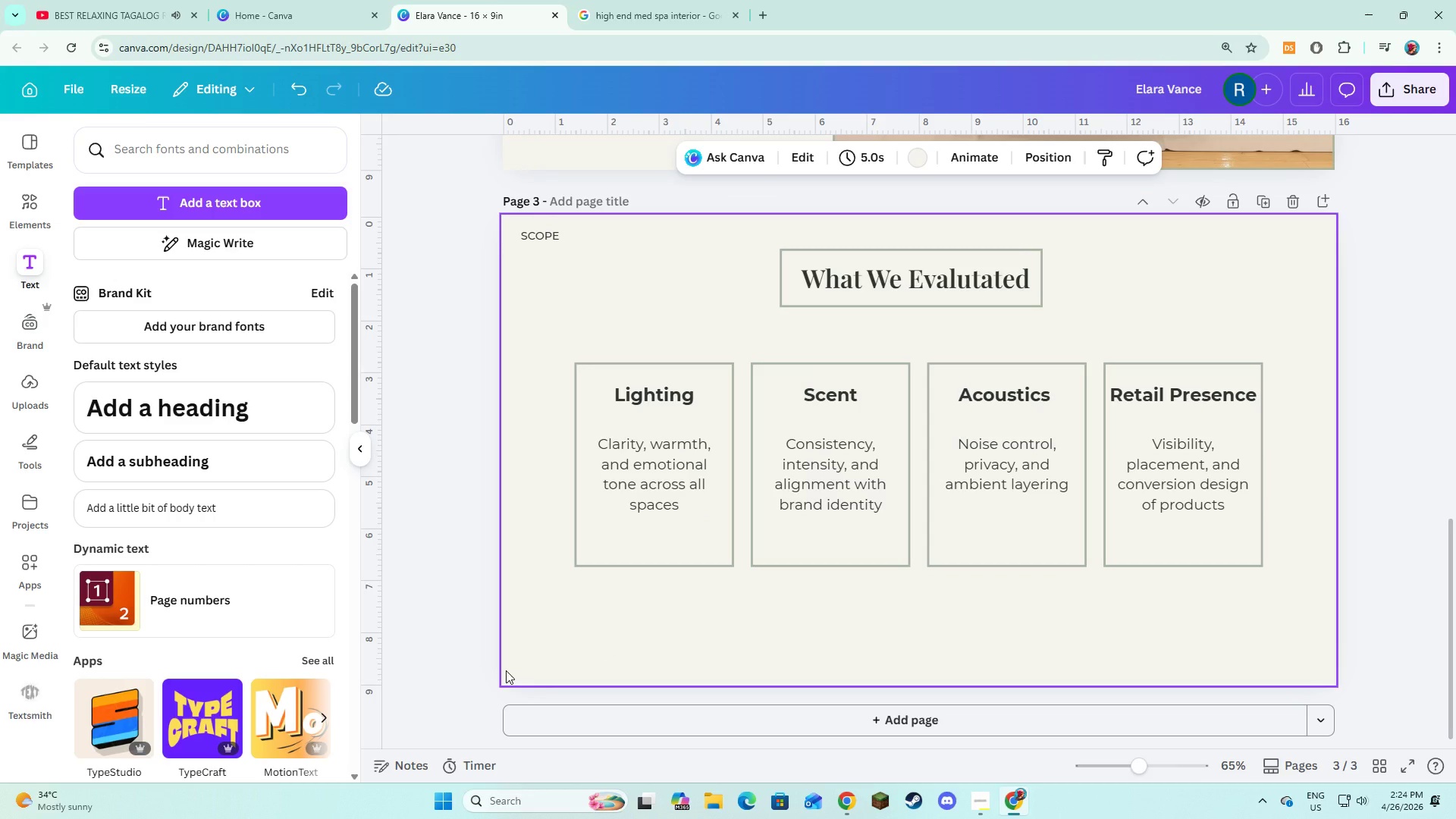 
wait(19.22)
 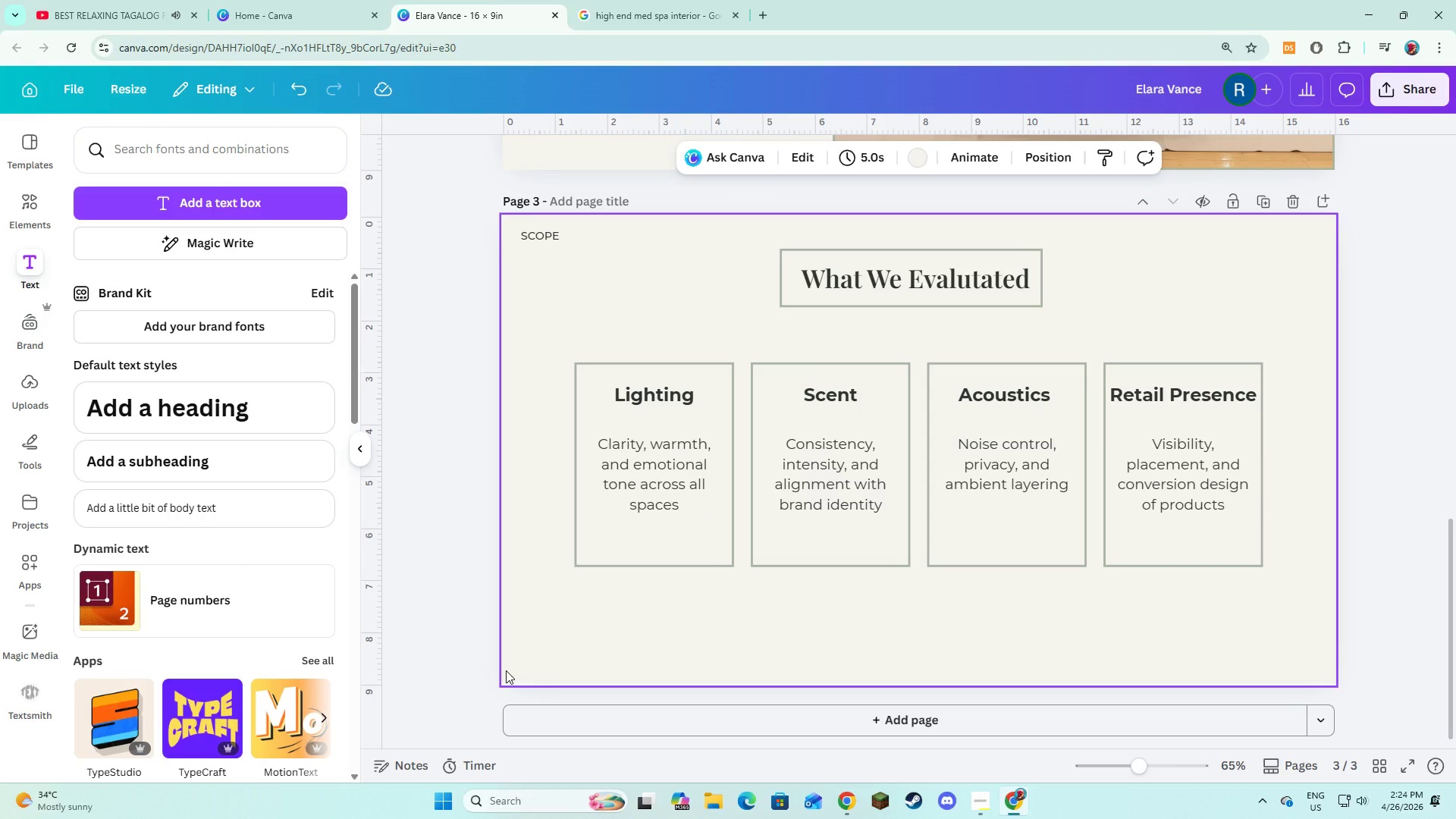 
left_click([20, 190])
 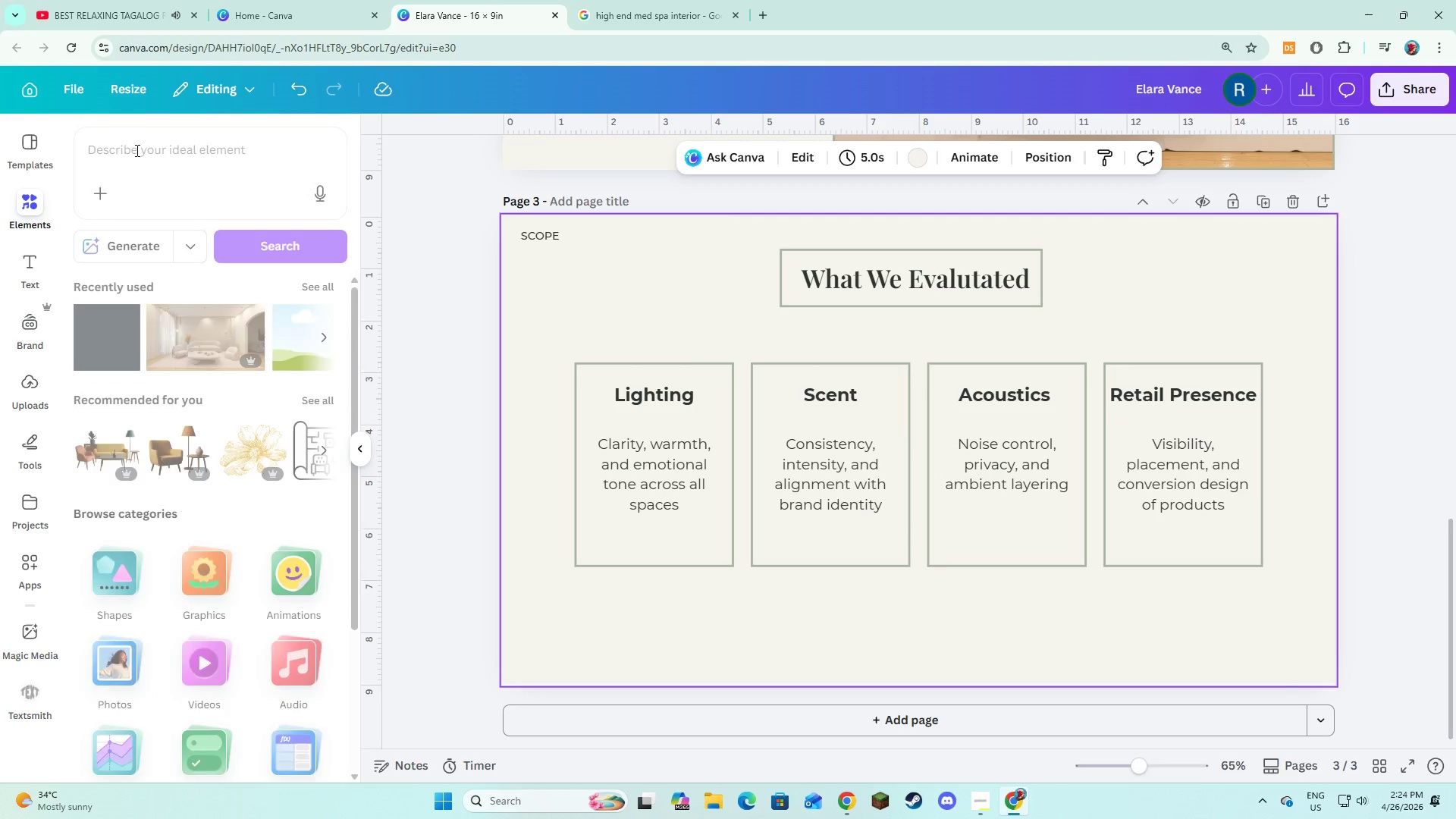 
left_click([136, 150])
 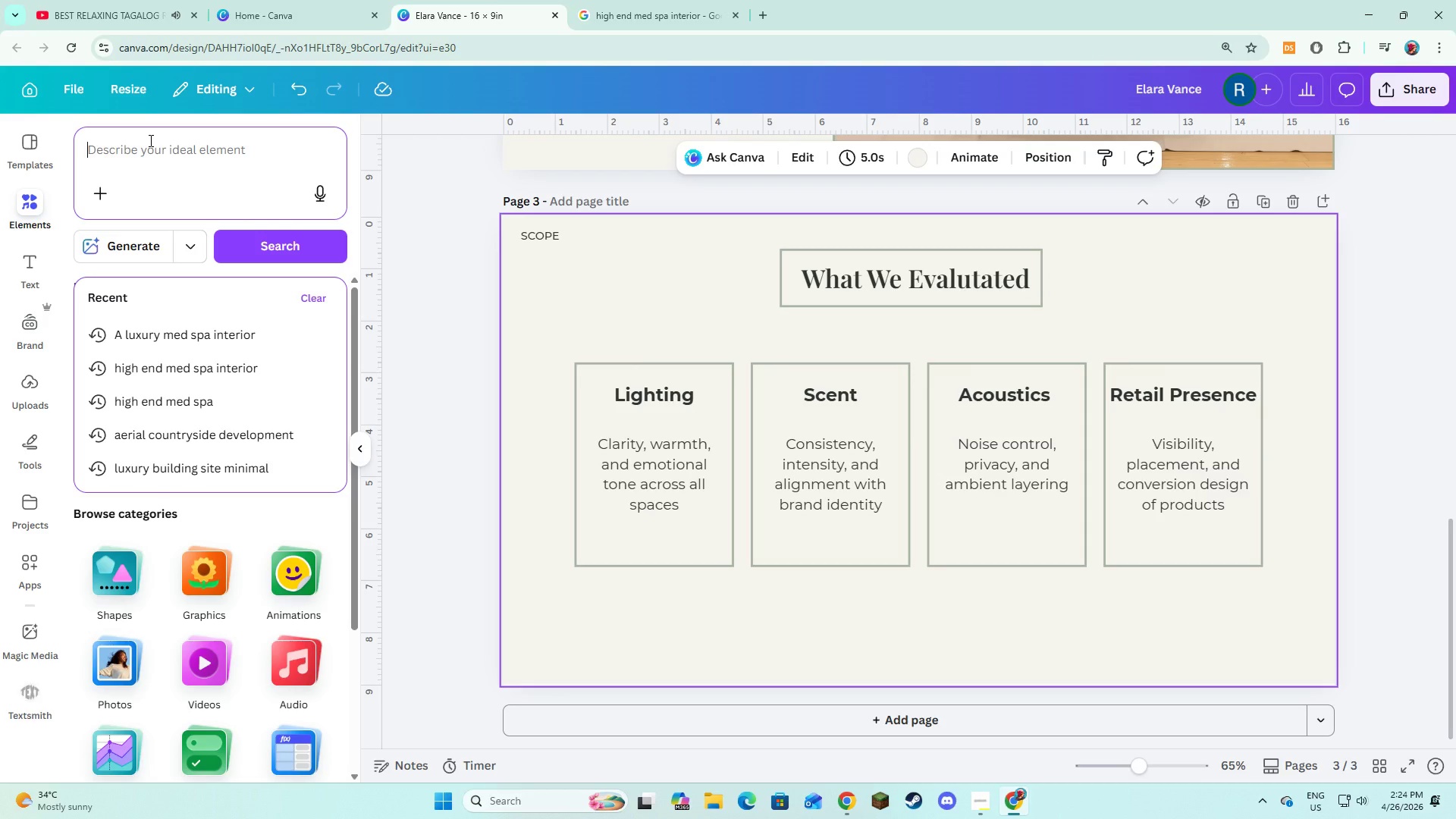 
type(SUn Icon)
 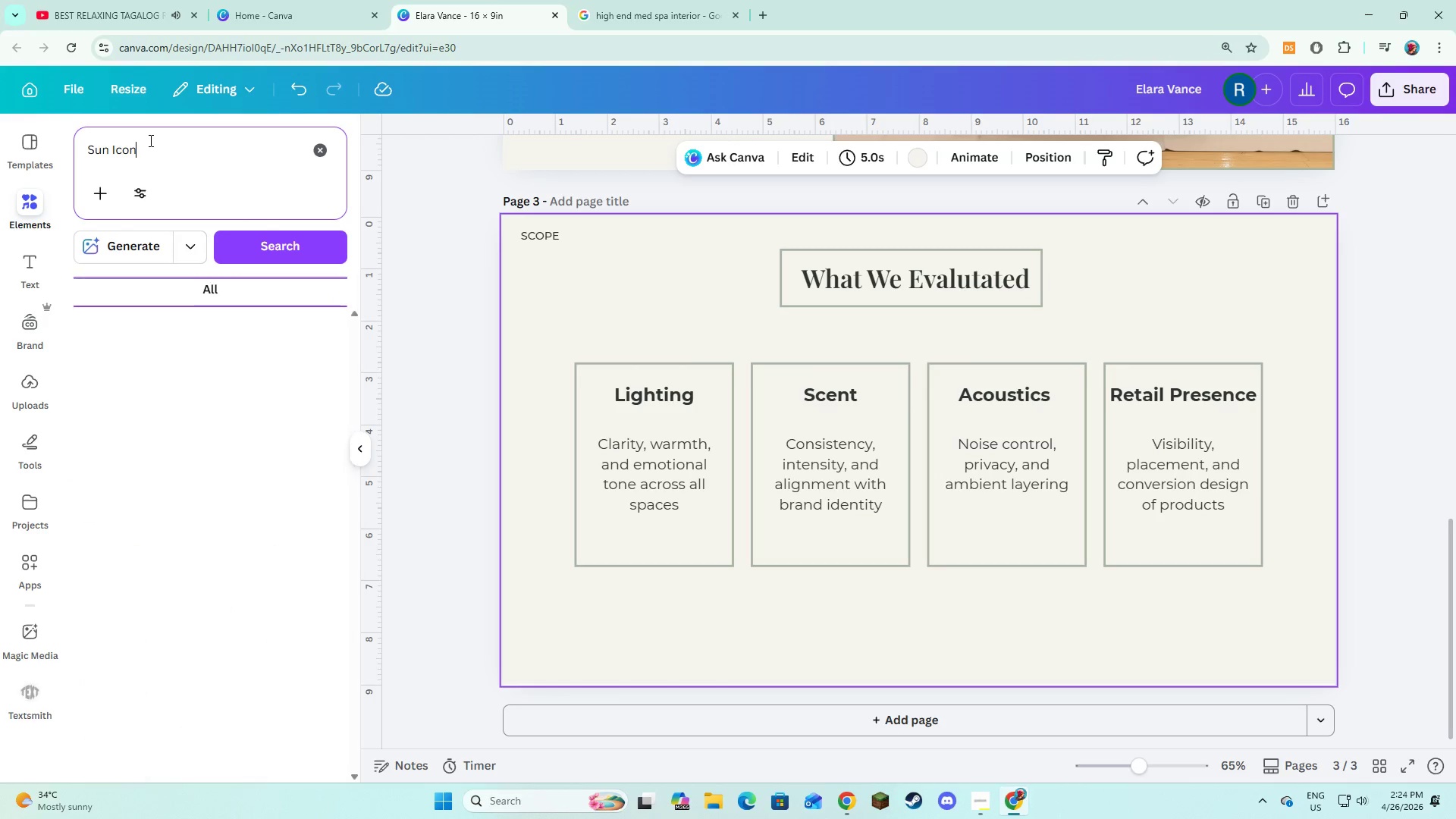 
key(Enter)
 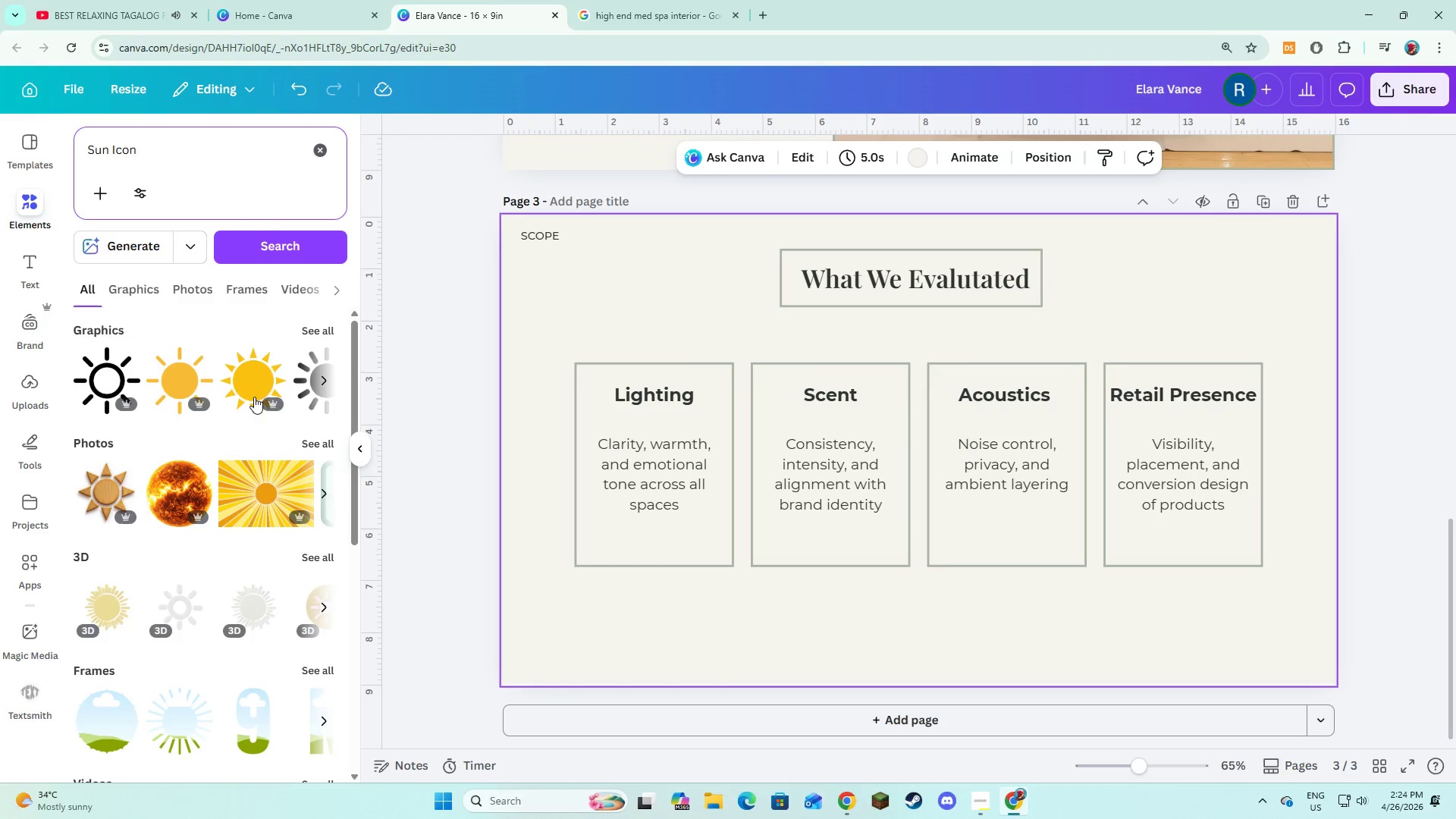 
left_click([304, 327])
 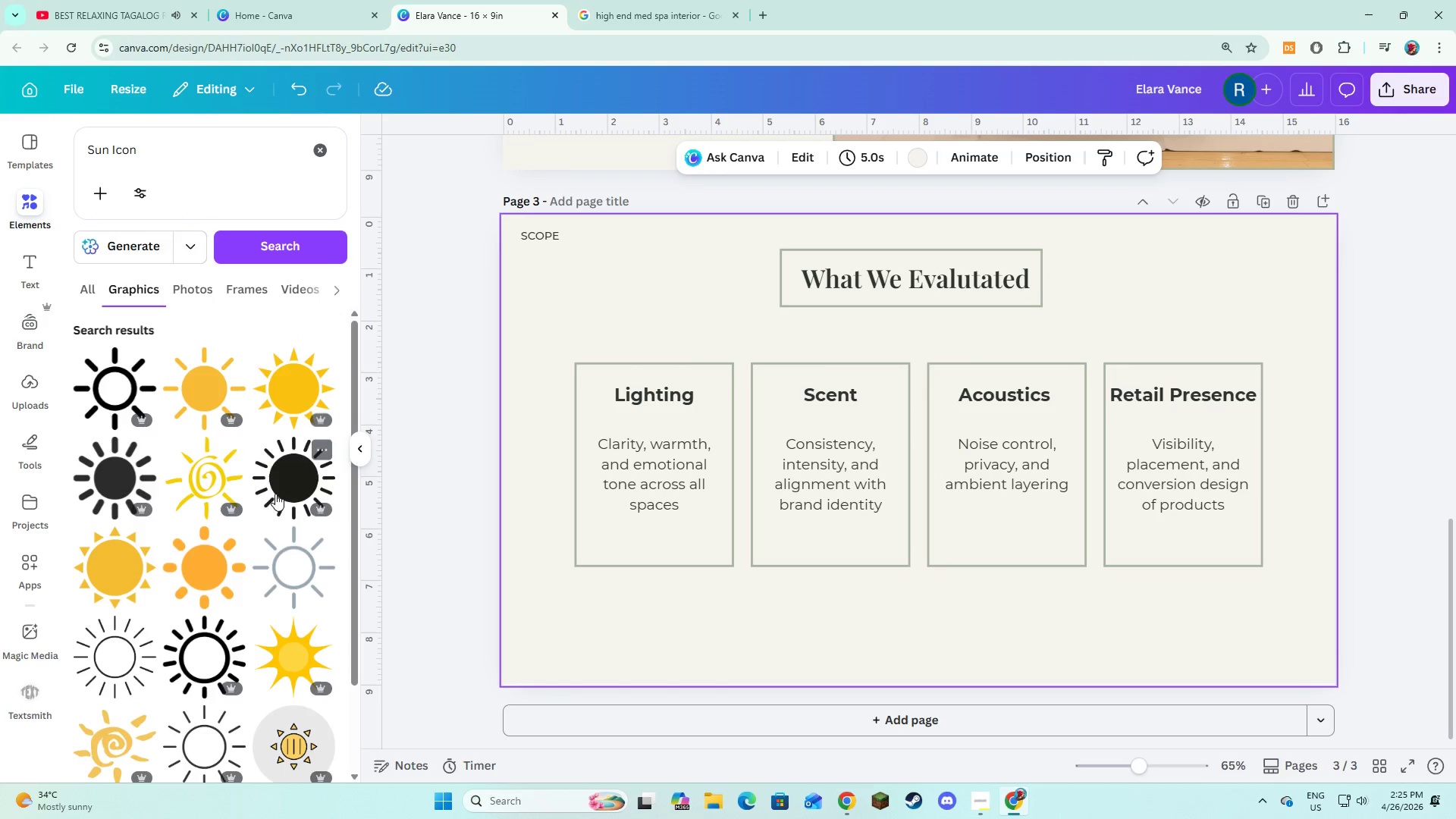 
scroll: coordinate [135, 594], scroll_direction: down, amount: 2.0
 